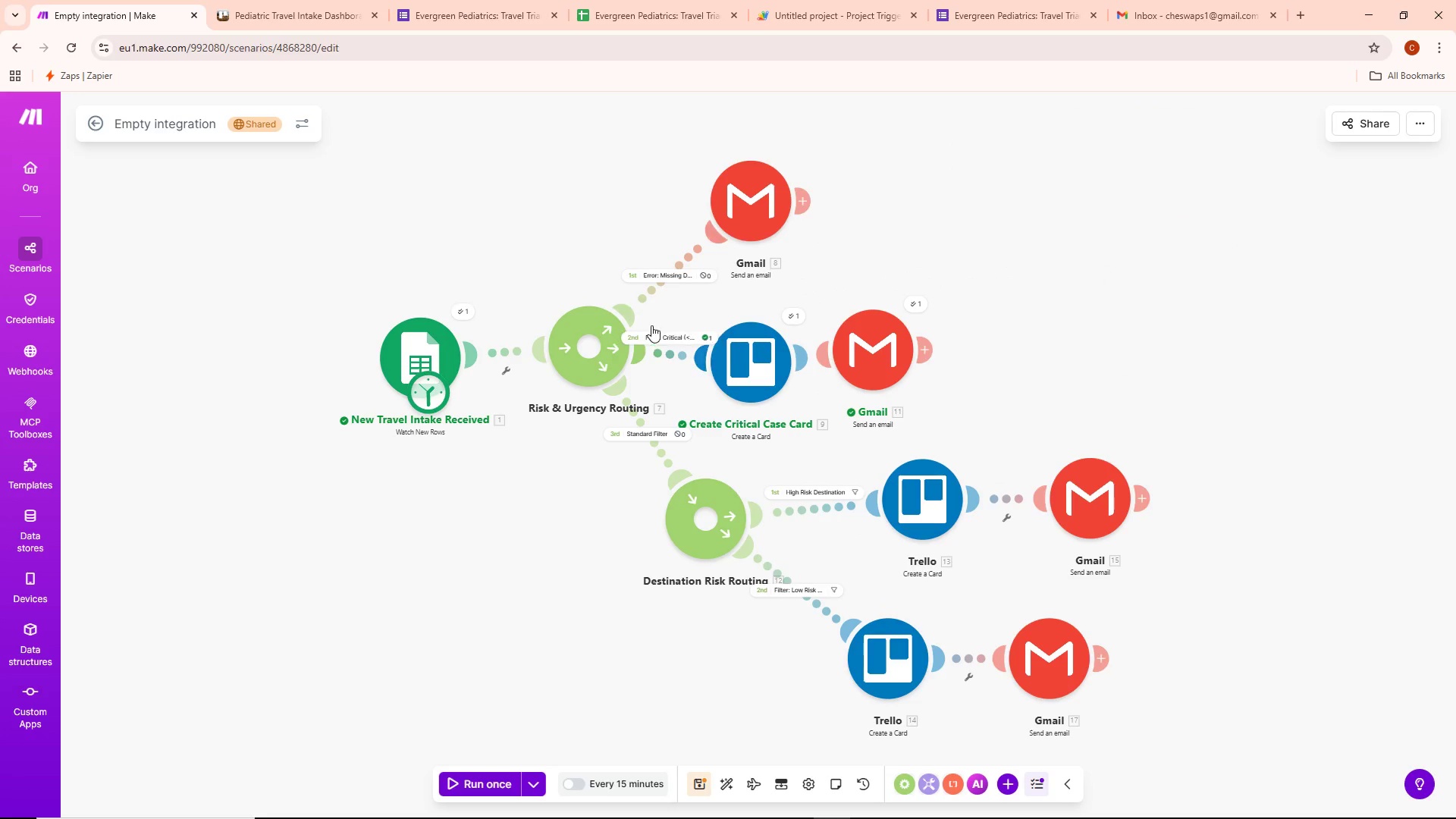 
left_click([654, 332])
 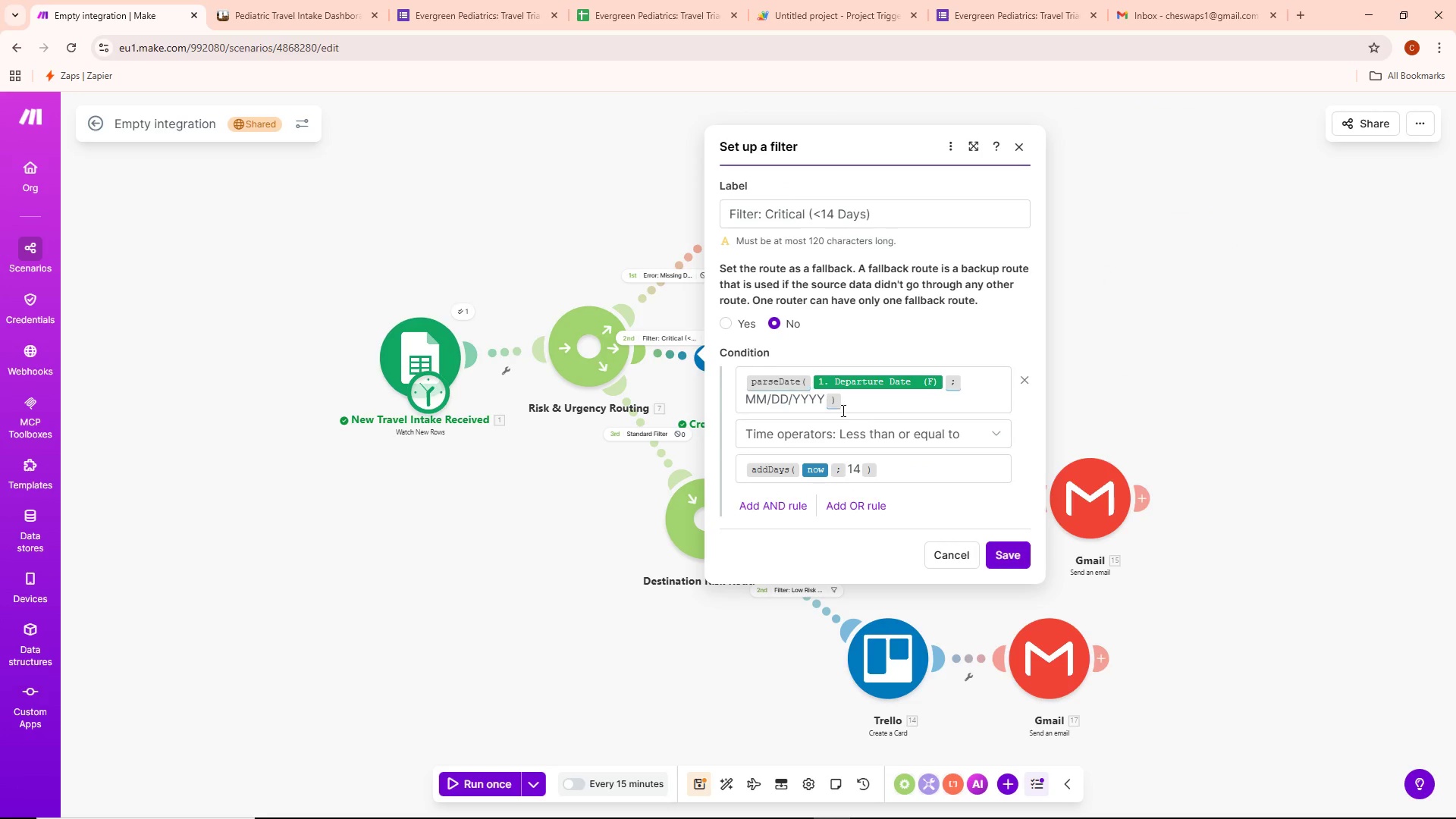 
left_click([850, 401])
 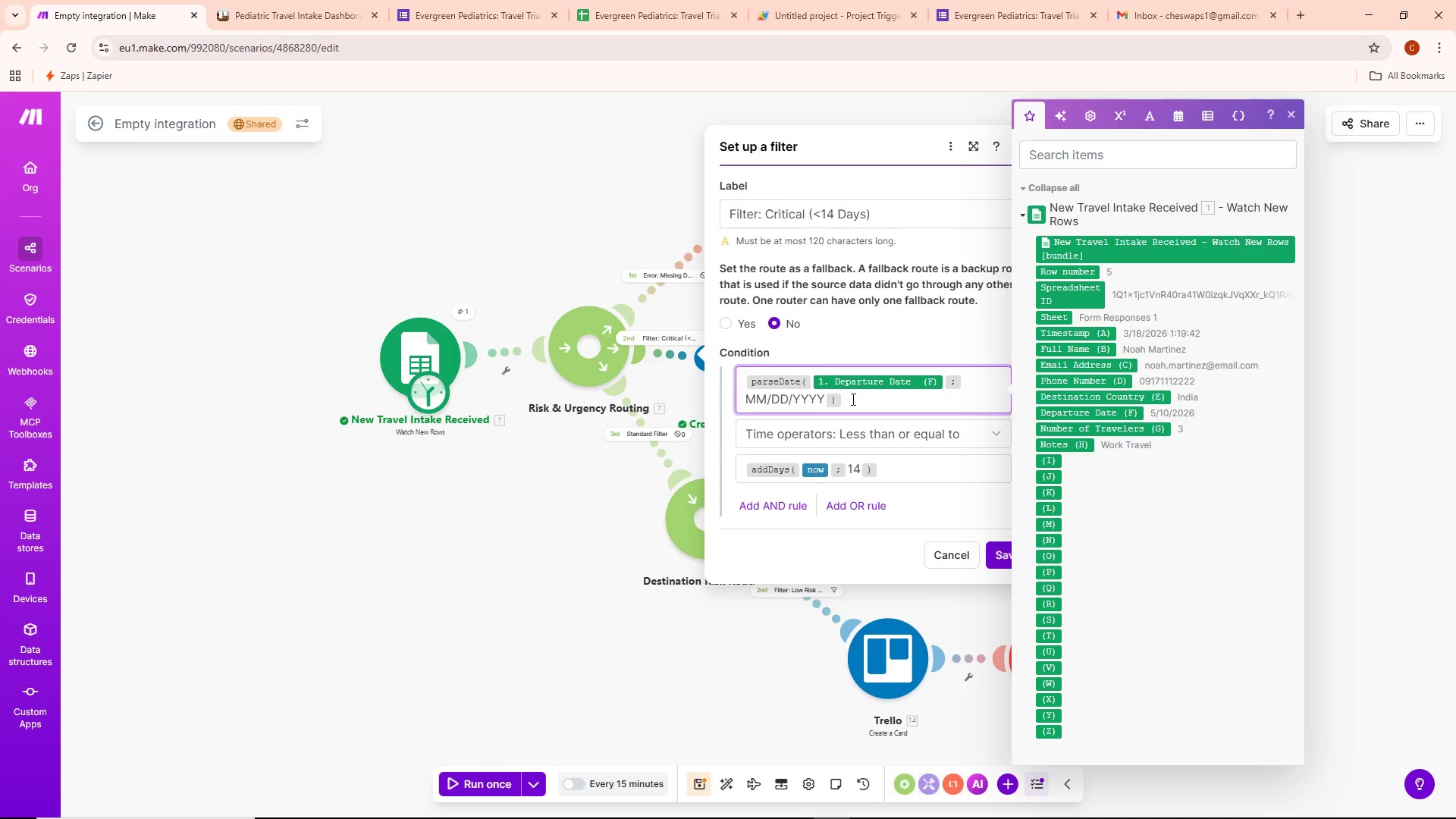 
key(Control+A)
 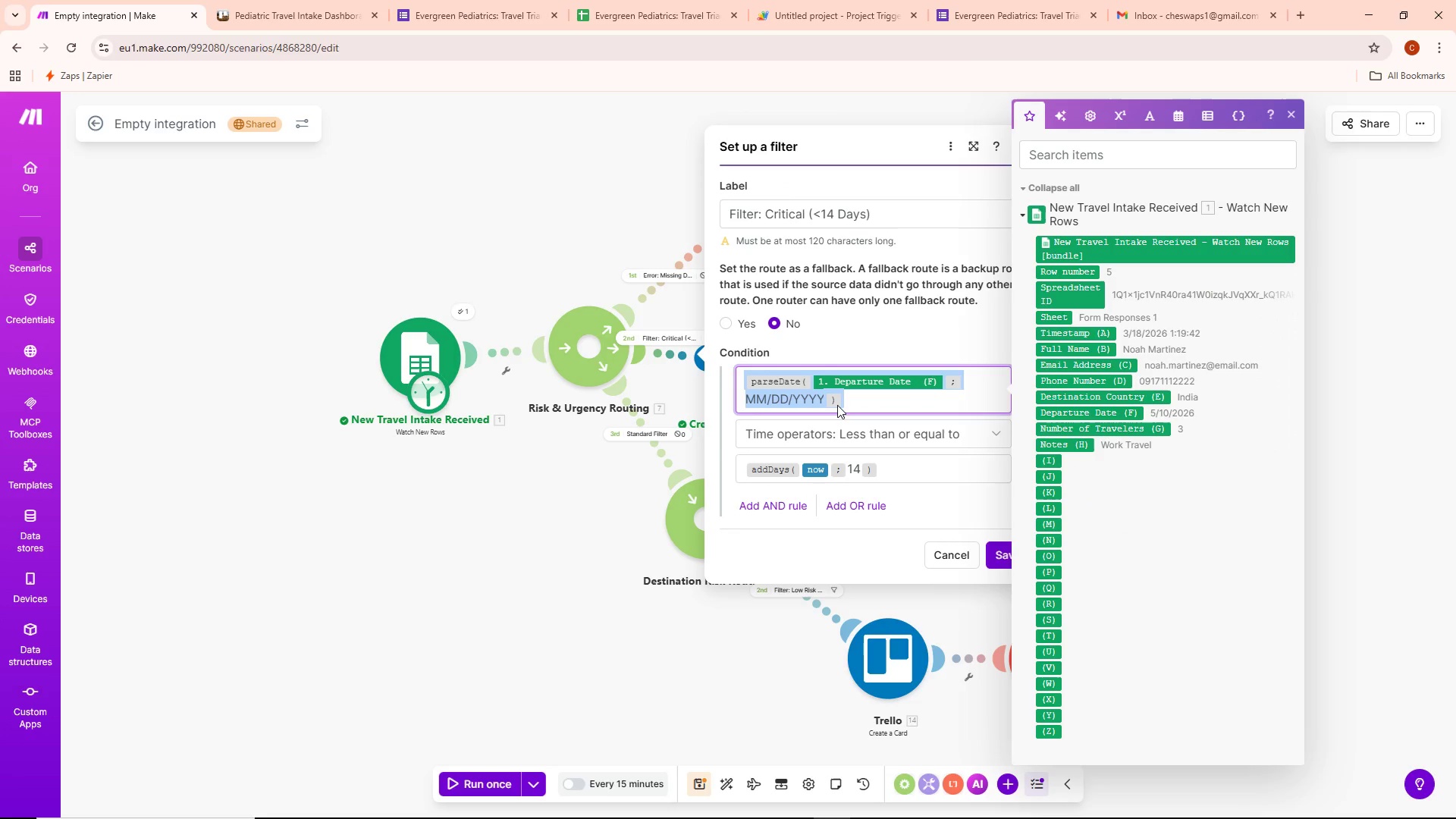 
key(Control+ControlLeft)
 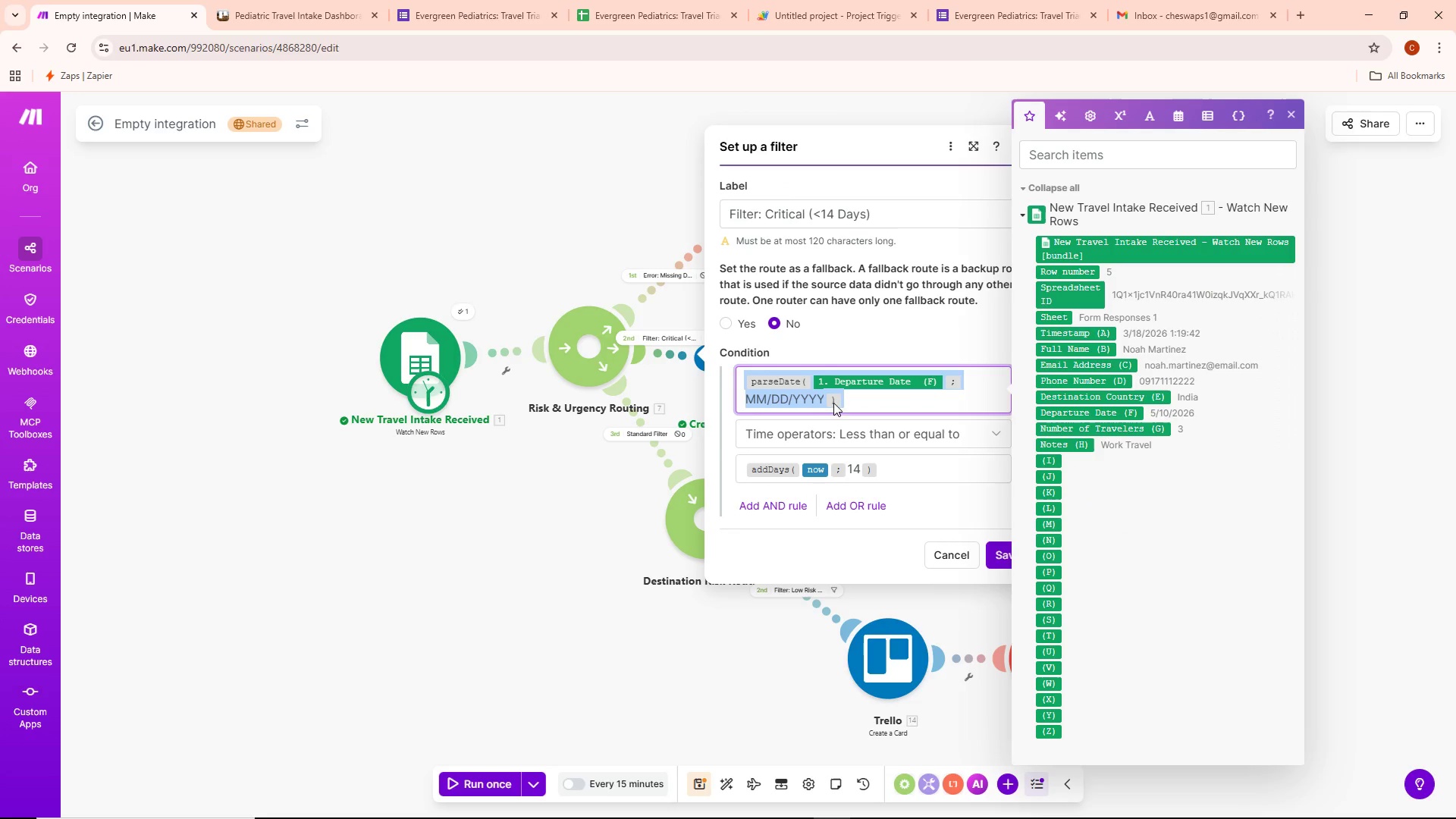 
key(Control+C)
 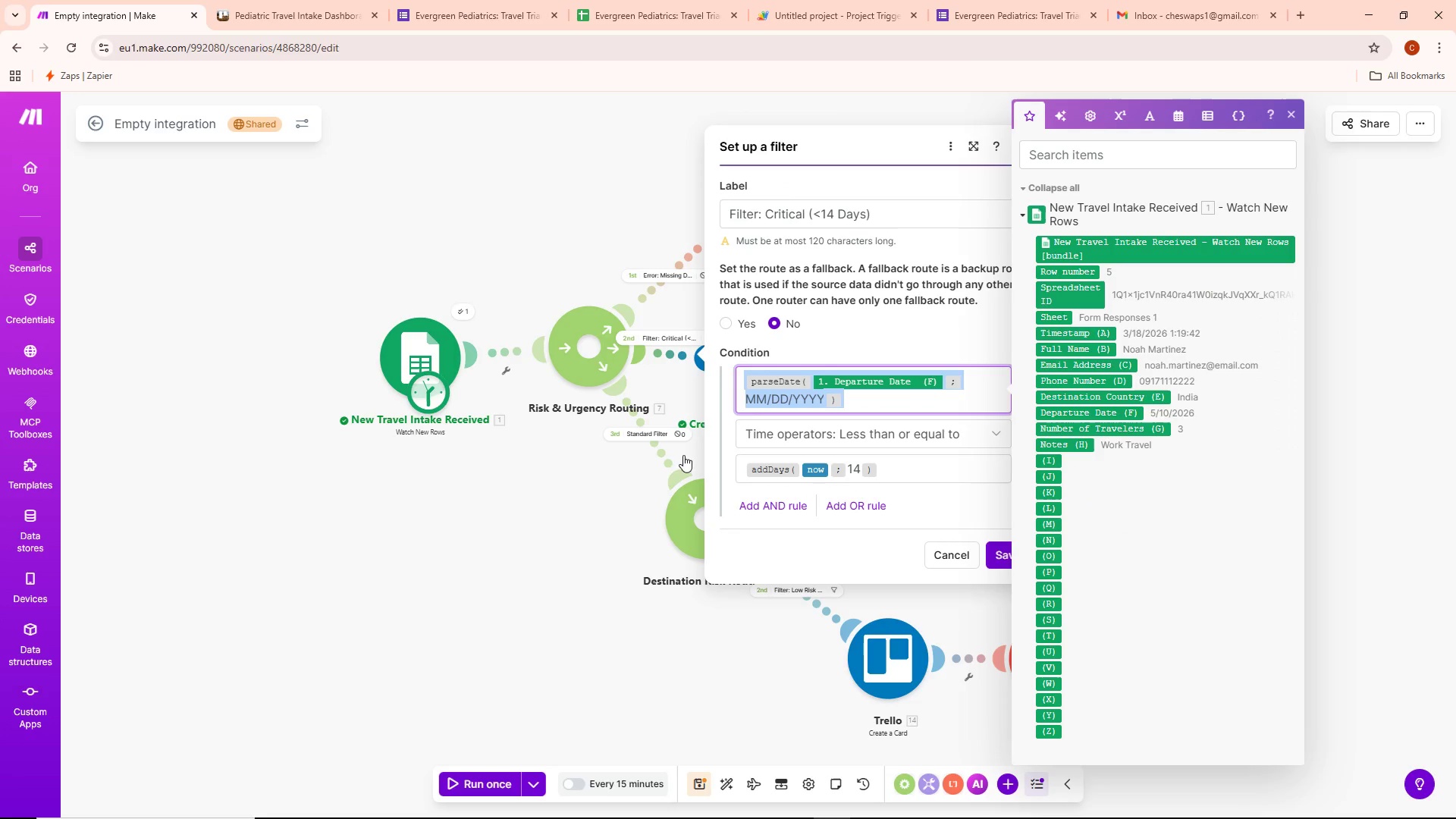 
left_click_drag(start_coordinate=[609, 489], to_coordinate=[609, 485])
 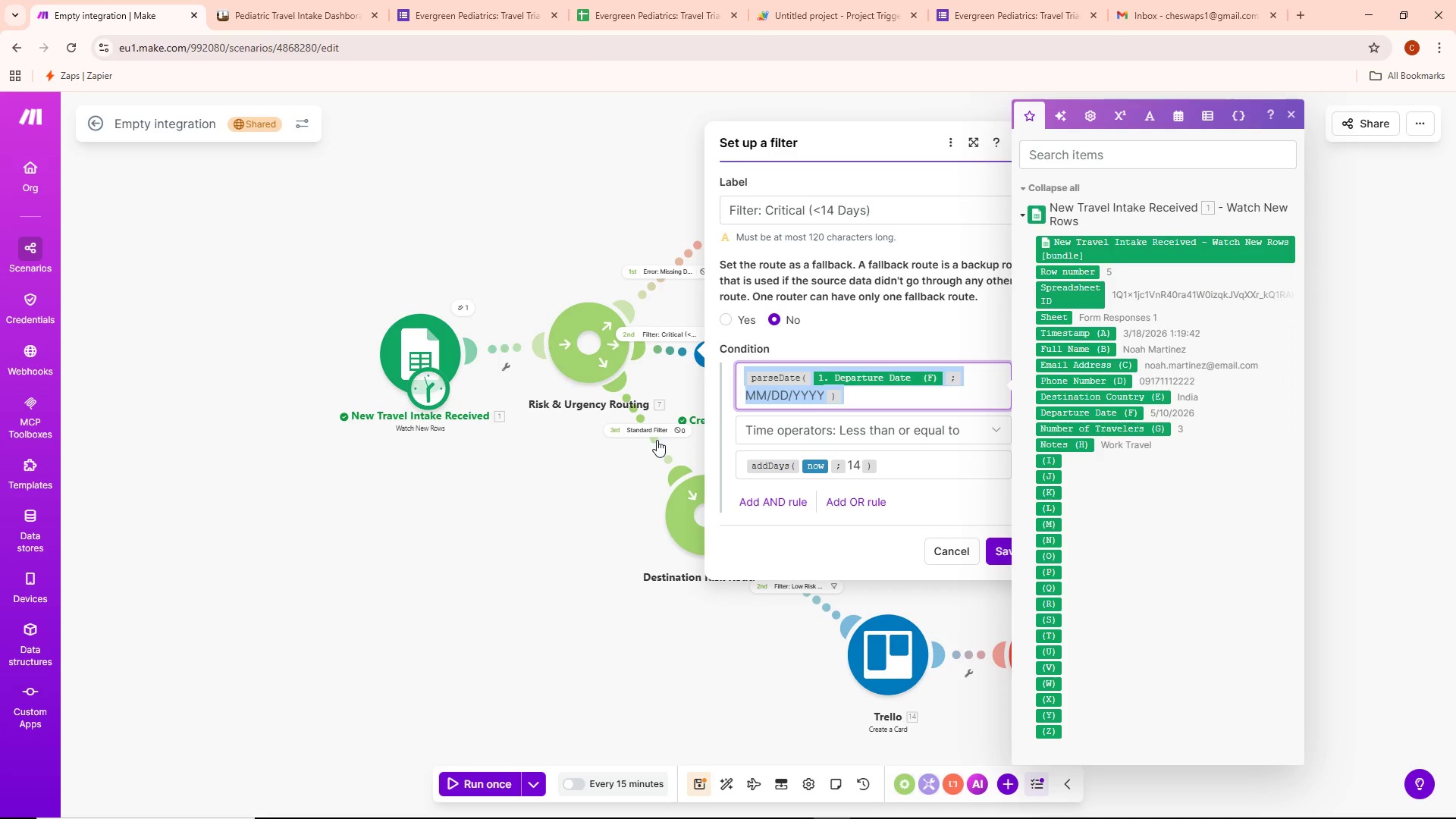 
left_click([661, 435])
 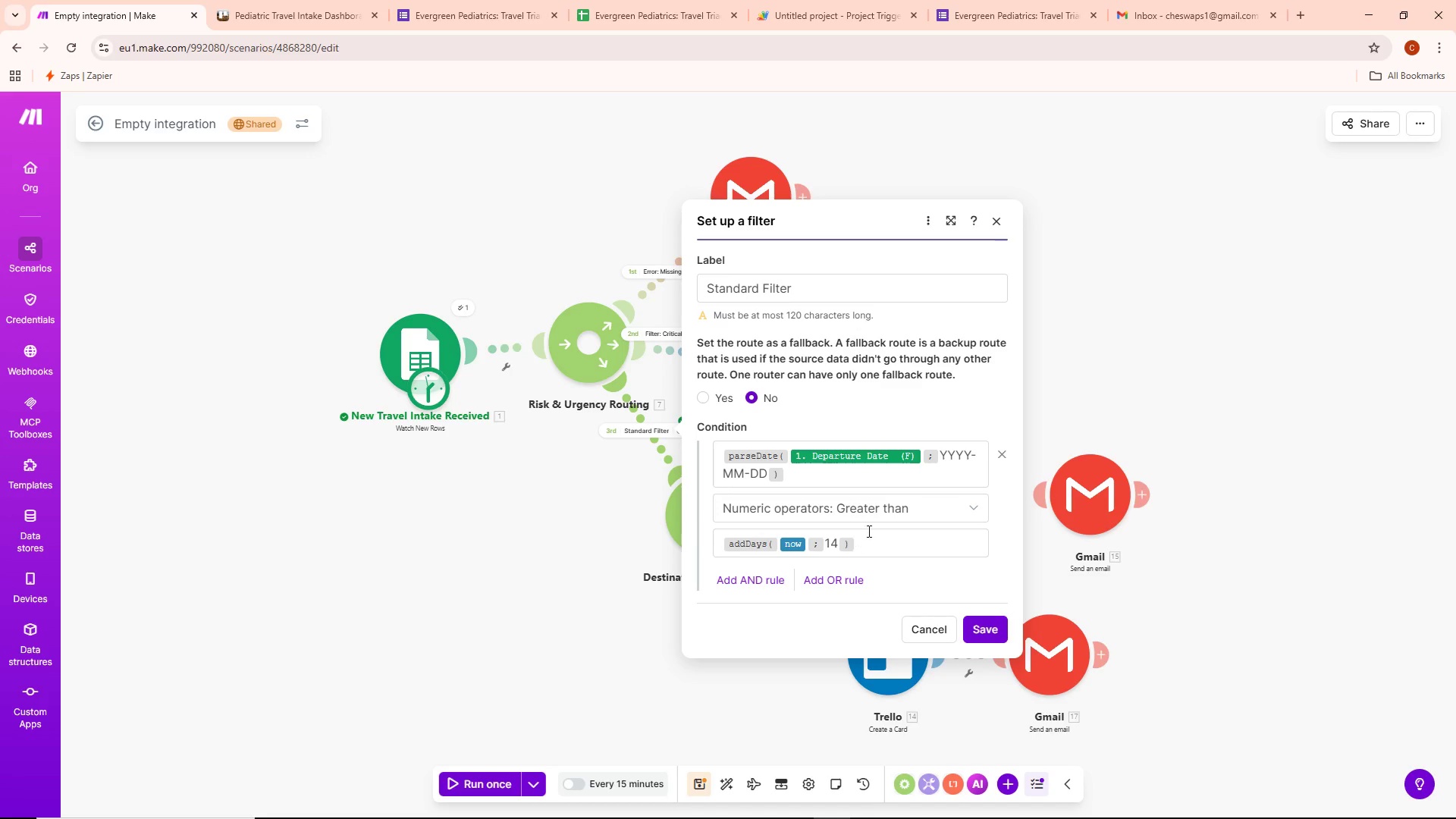 
left_click([820, 472])
 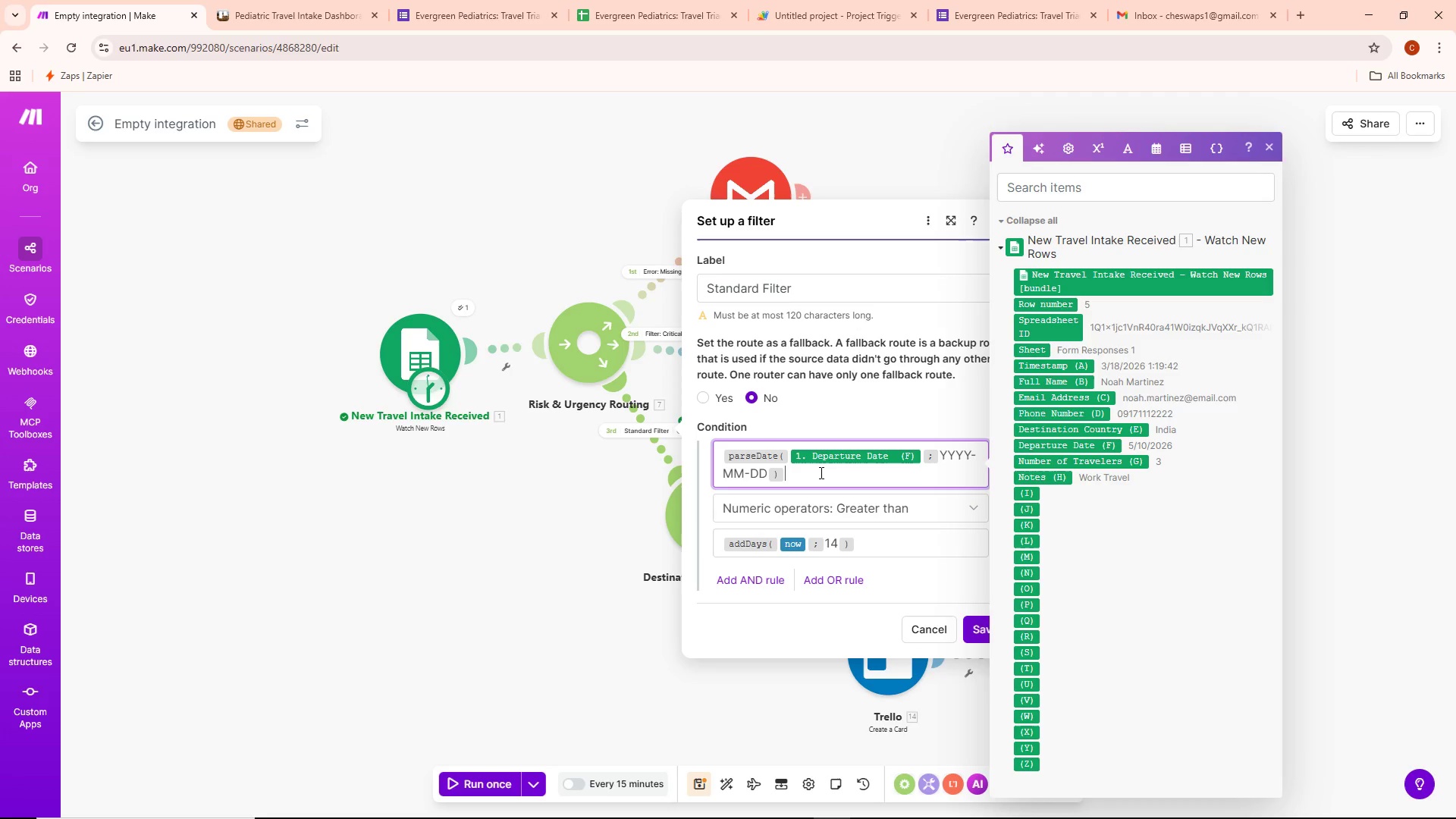 
key(Control+A)
 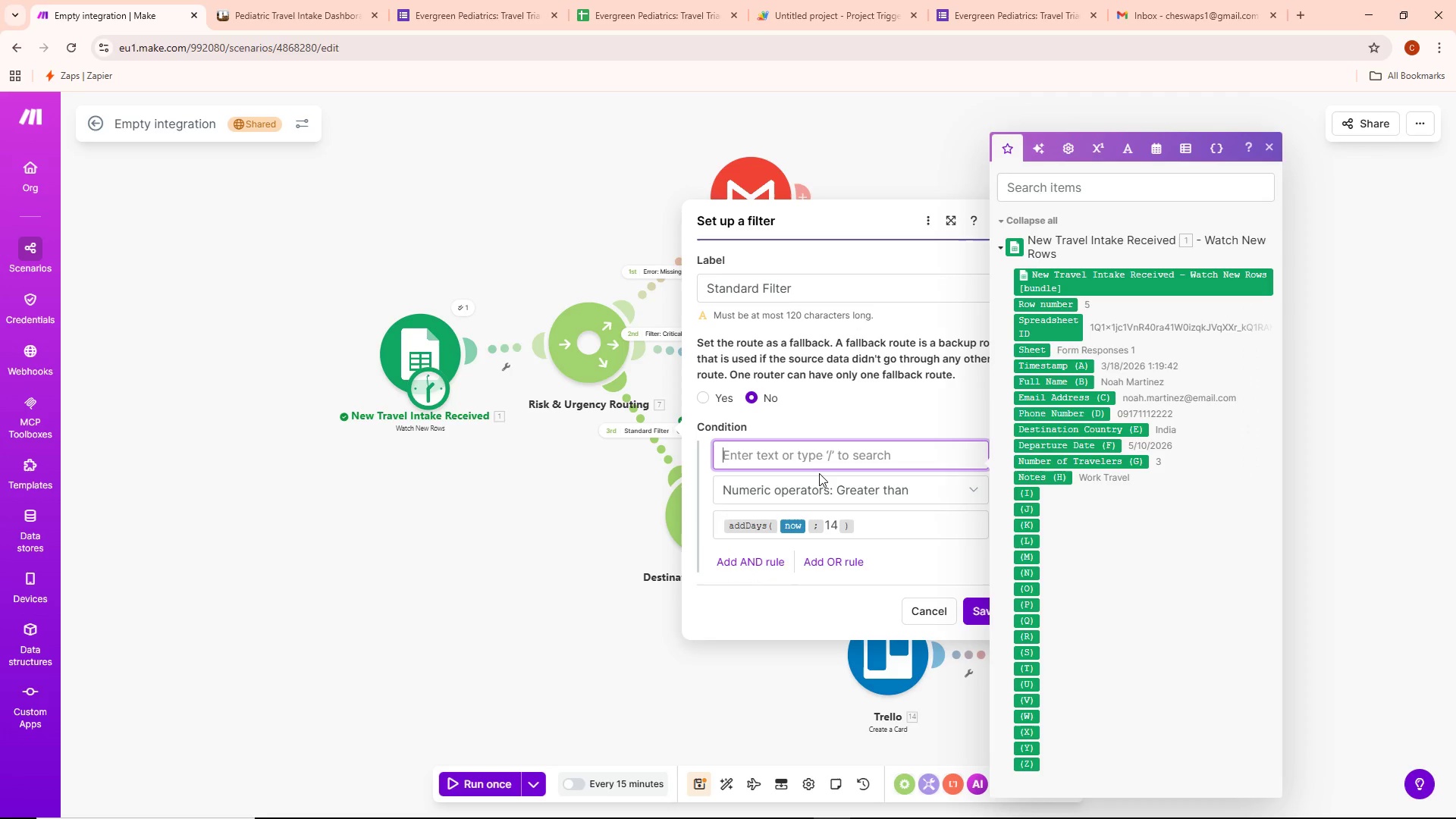 
key(Backspace)
 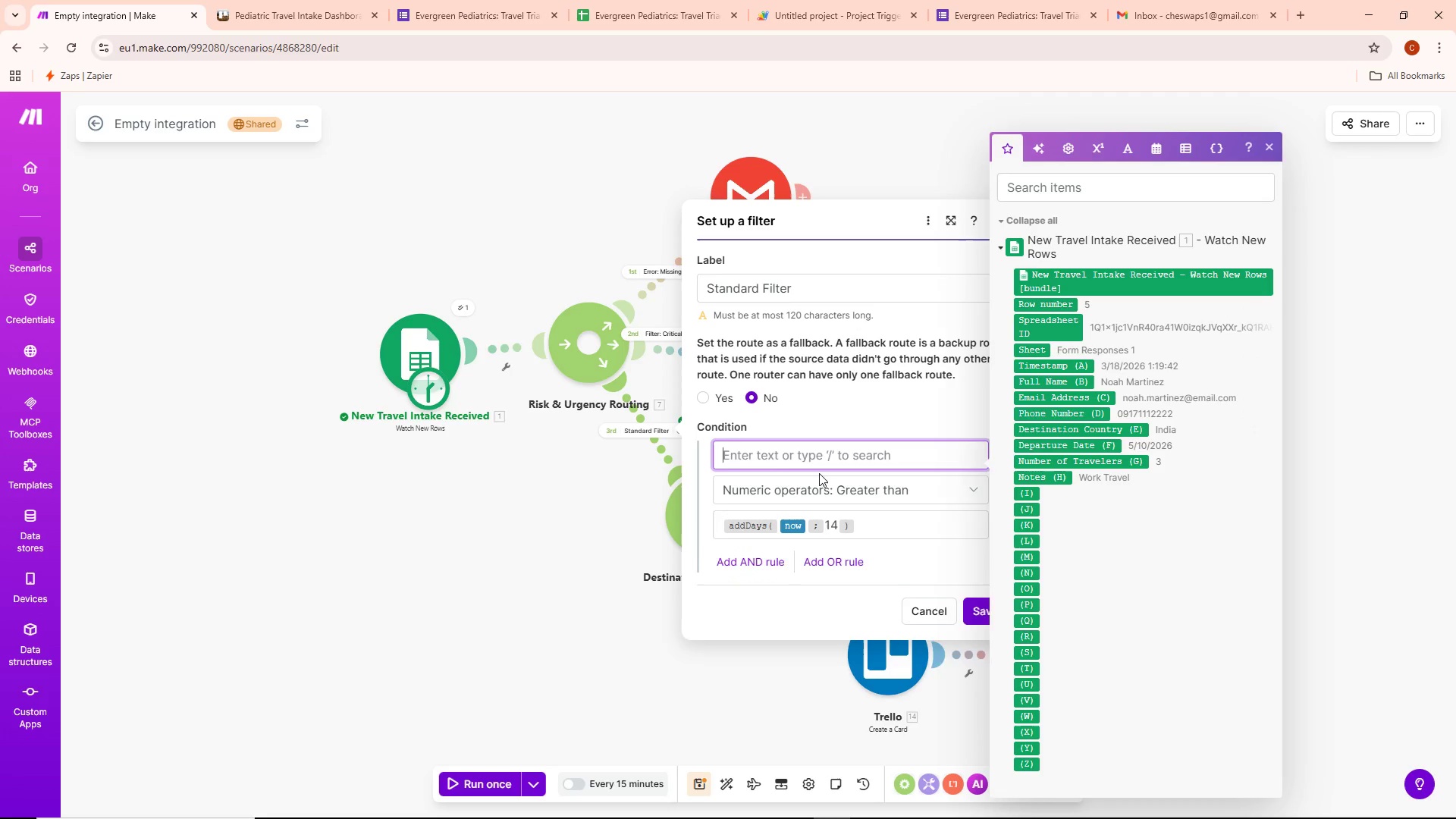 
key(Control+ControlLeft)
 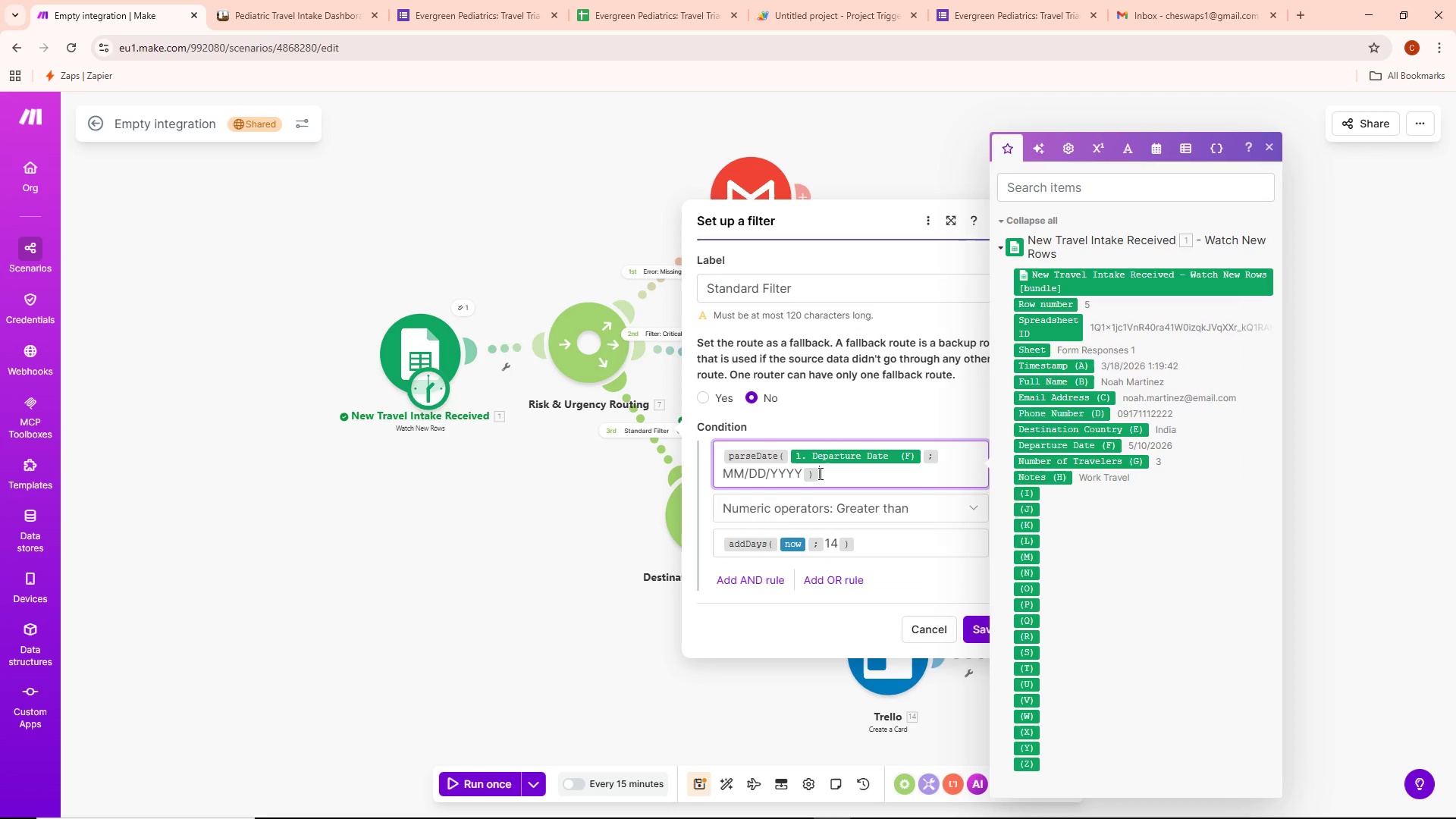 
key(Control+V)
 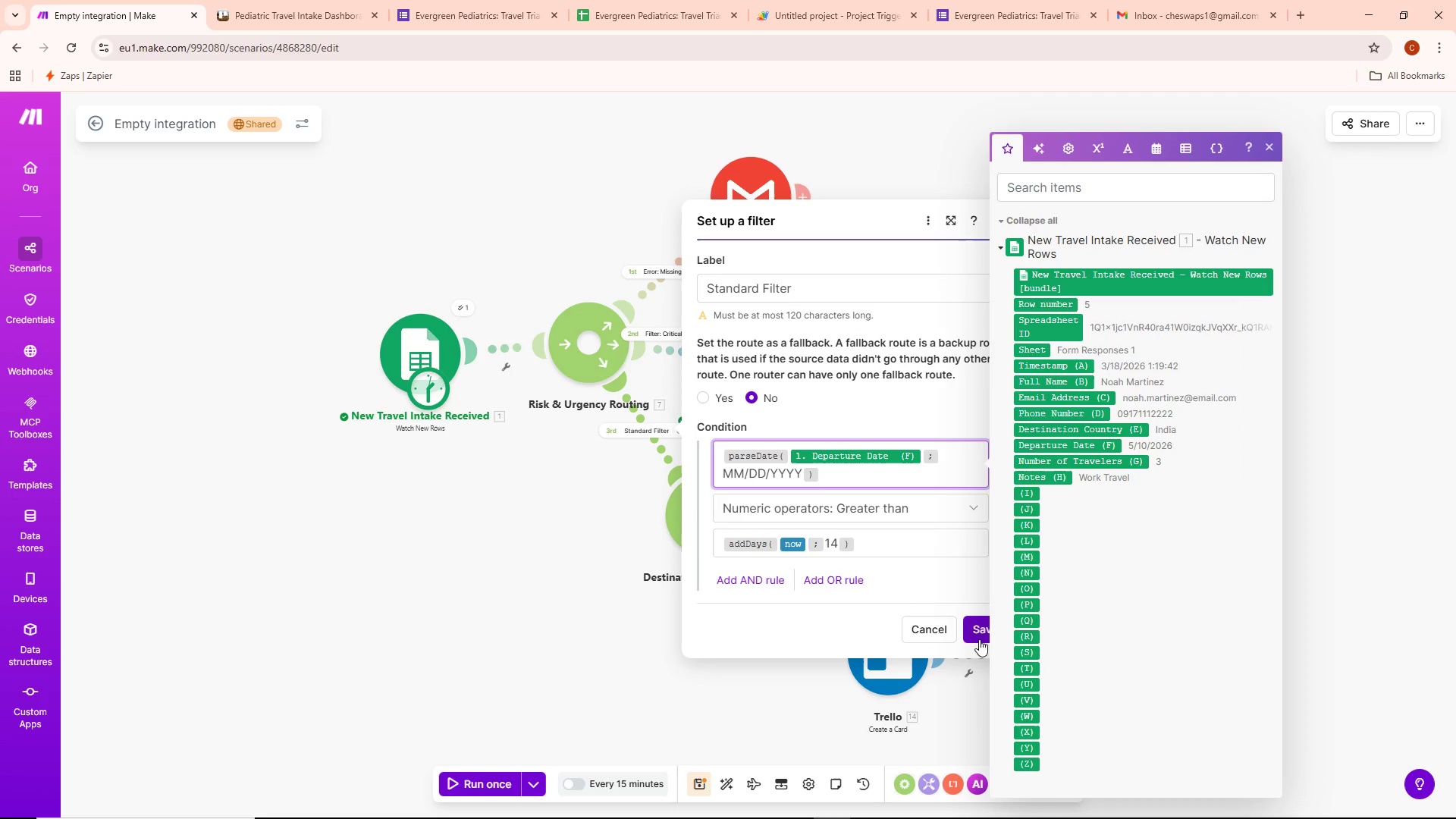 
left_click([979, 635])
 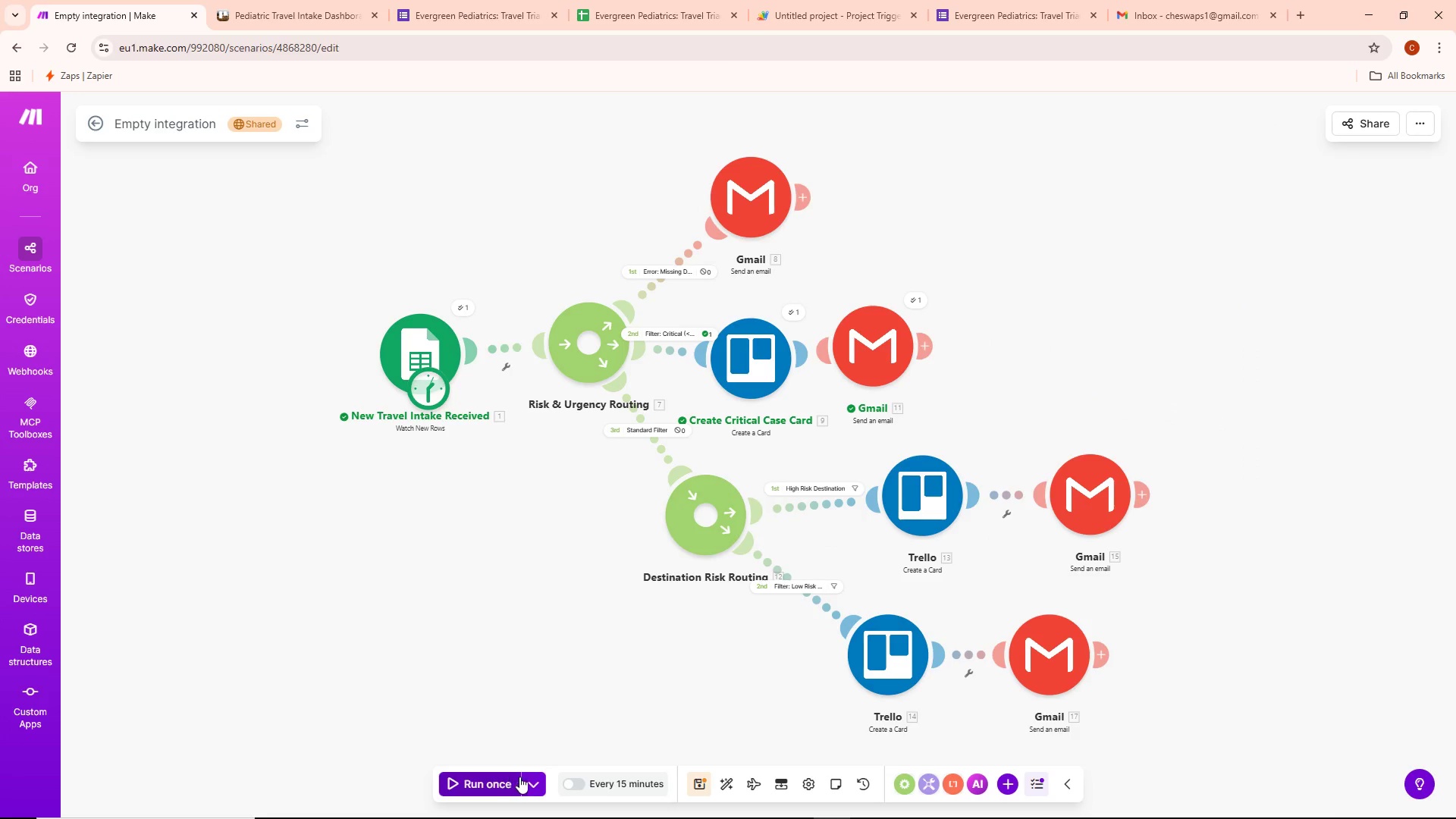 
left_click([489, 784])
 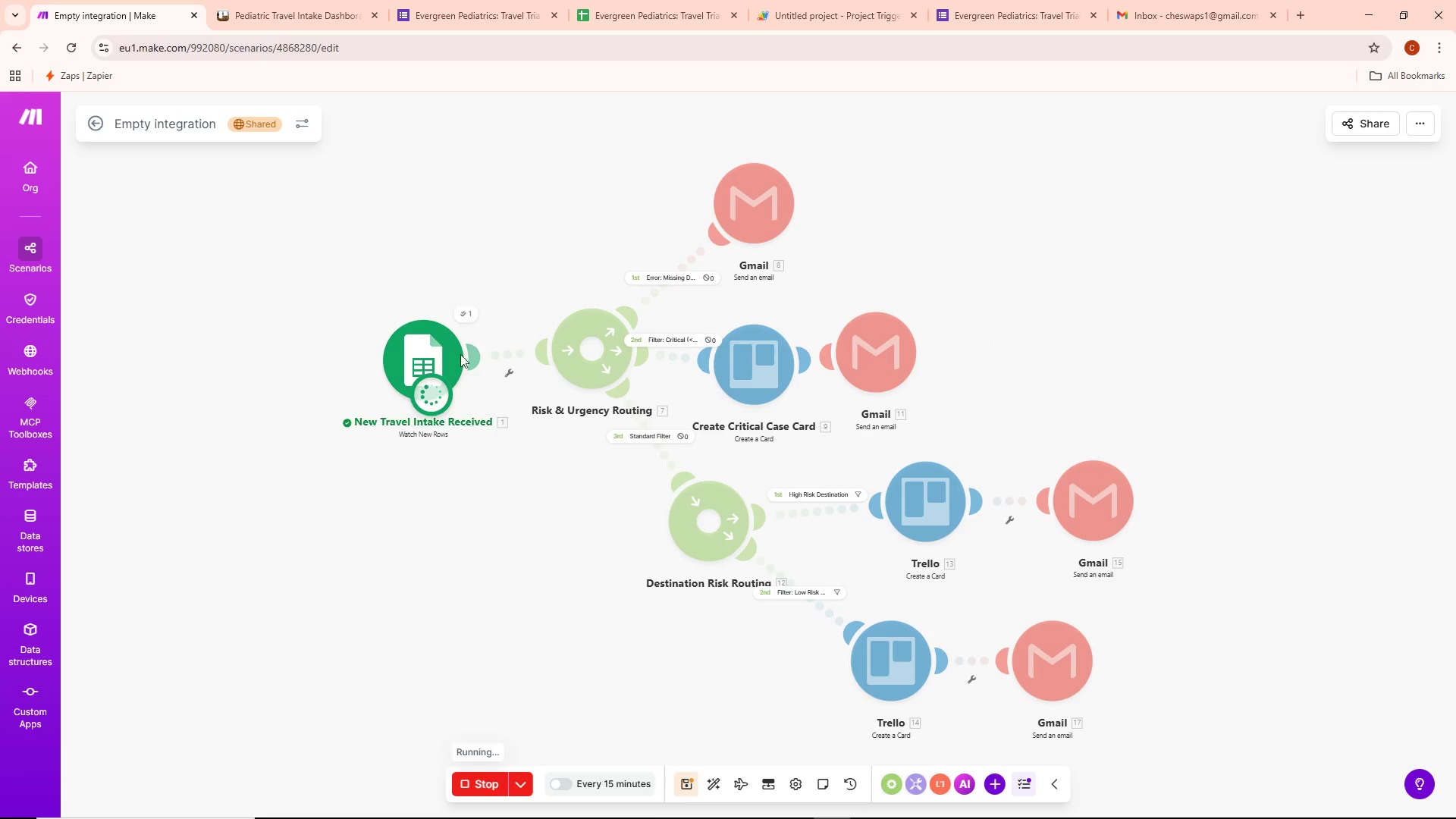 
left_click([462, 314])
 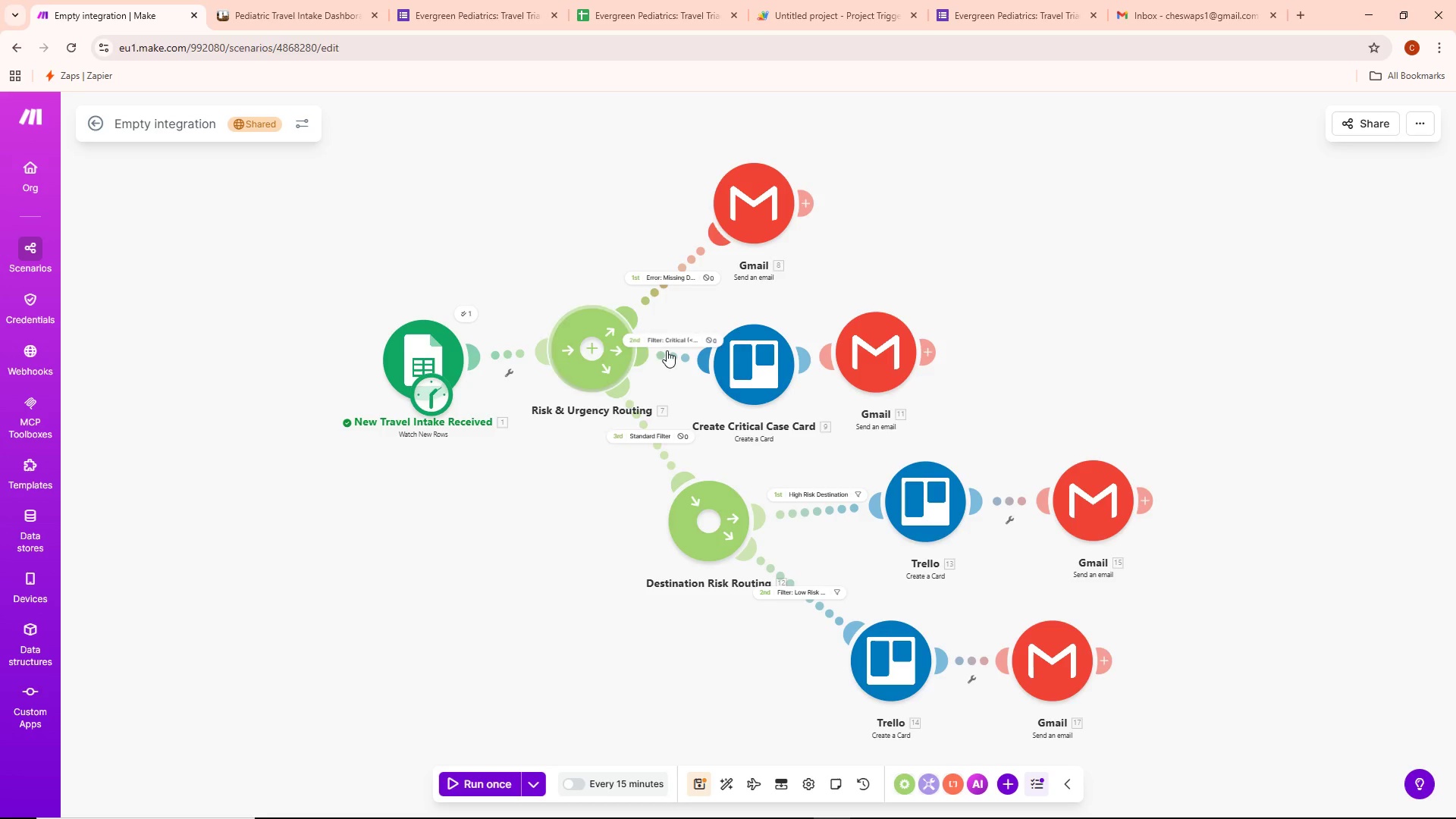 
left_click([528, 778])
 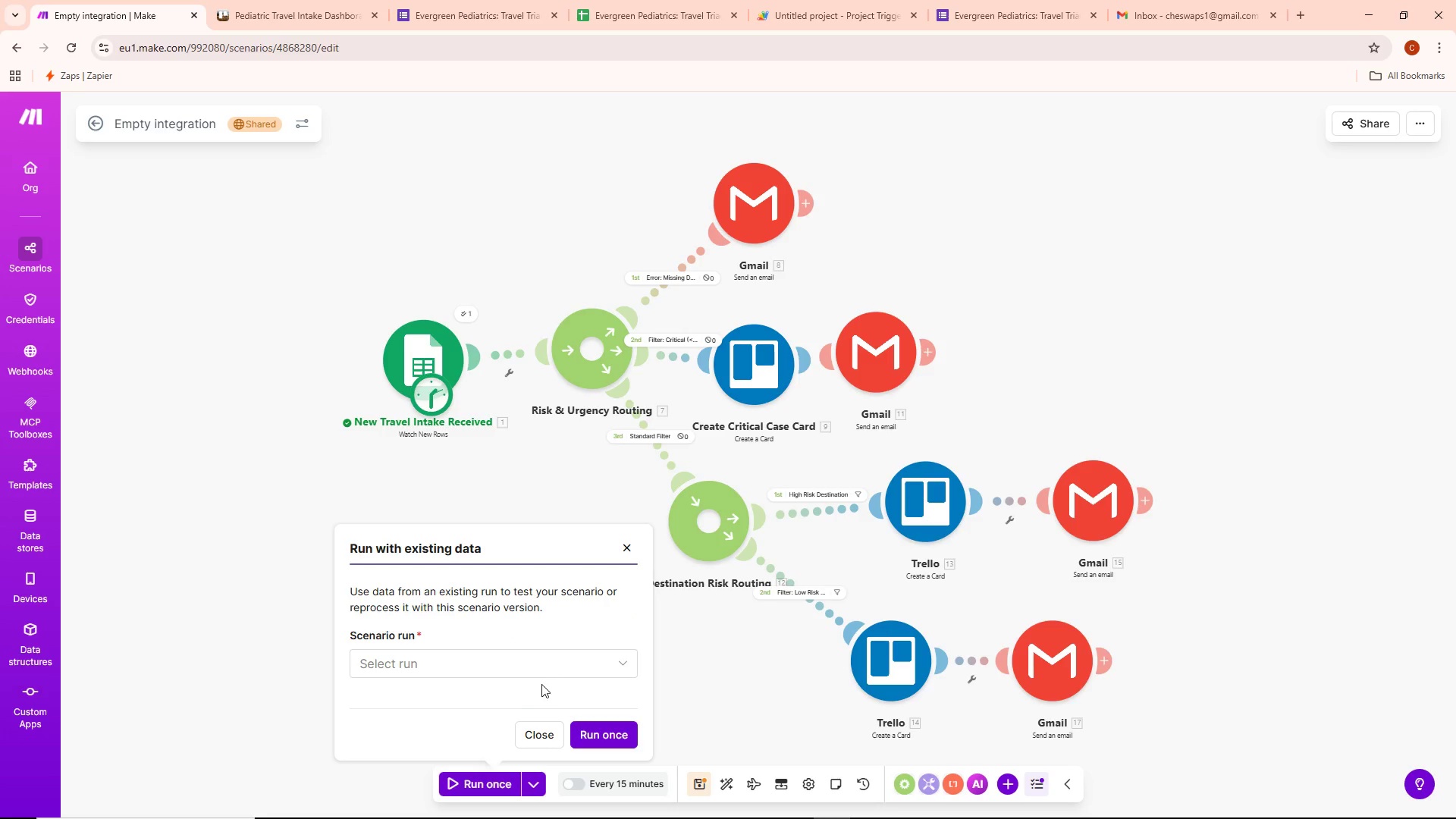 
left_click([541, 662])
 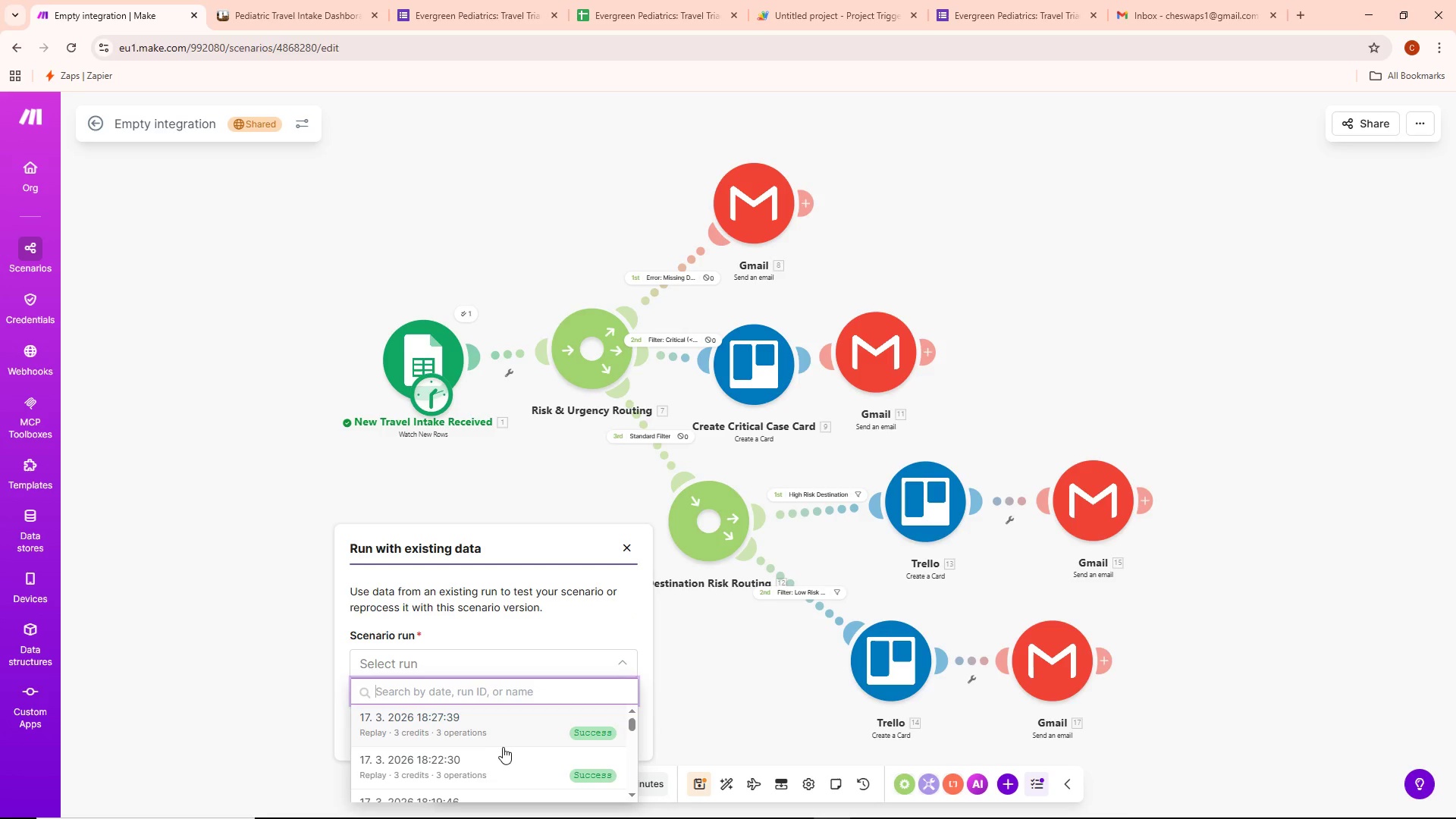 
left_click([500, 780])
 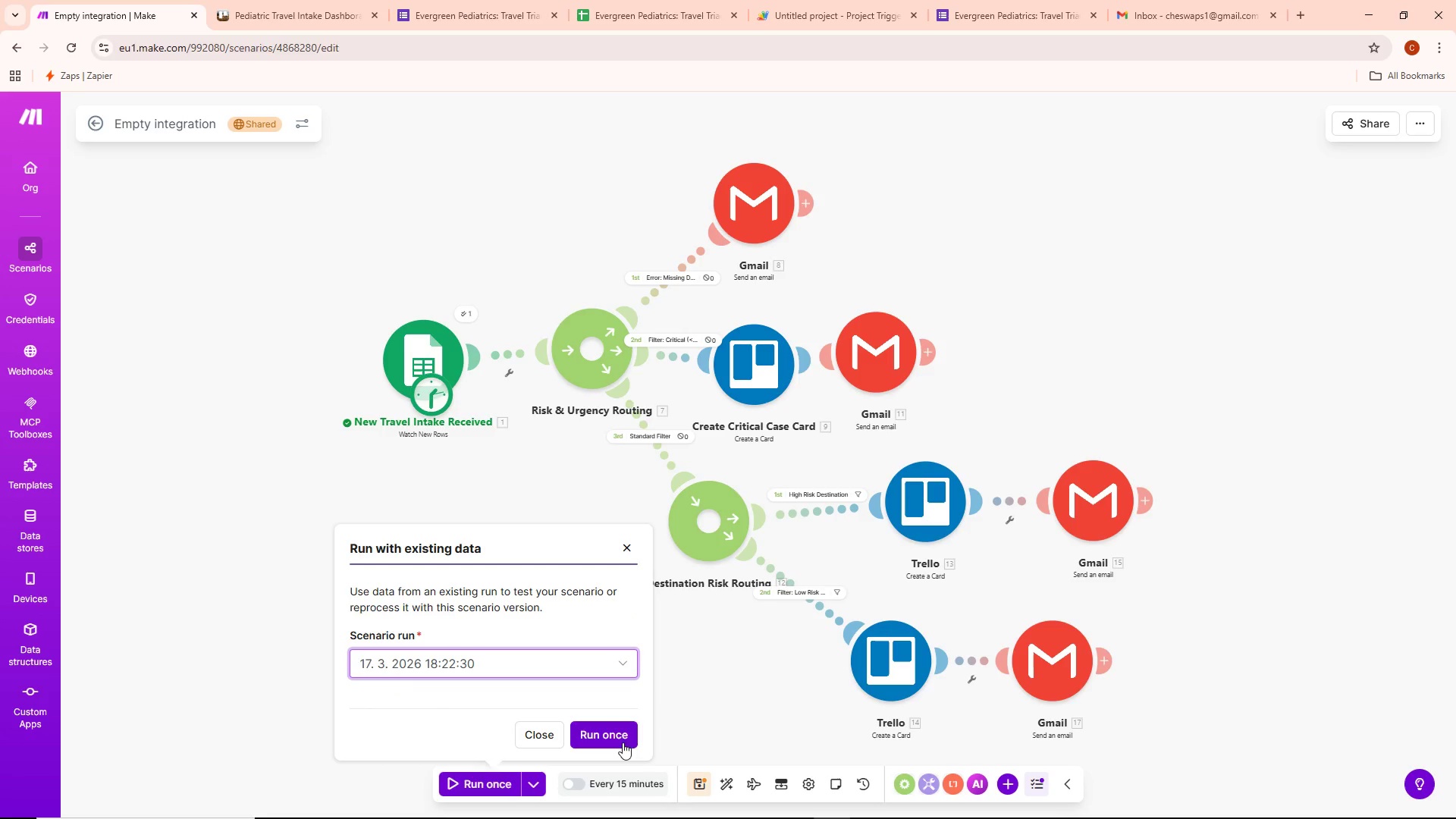 
left_click([617, 733])
 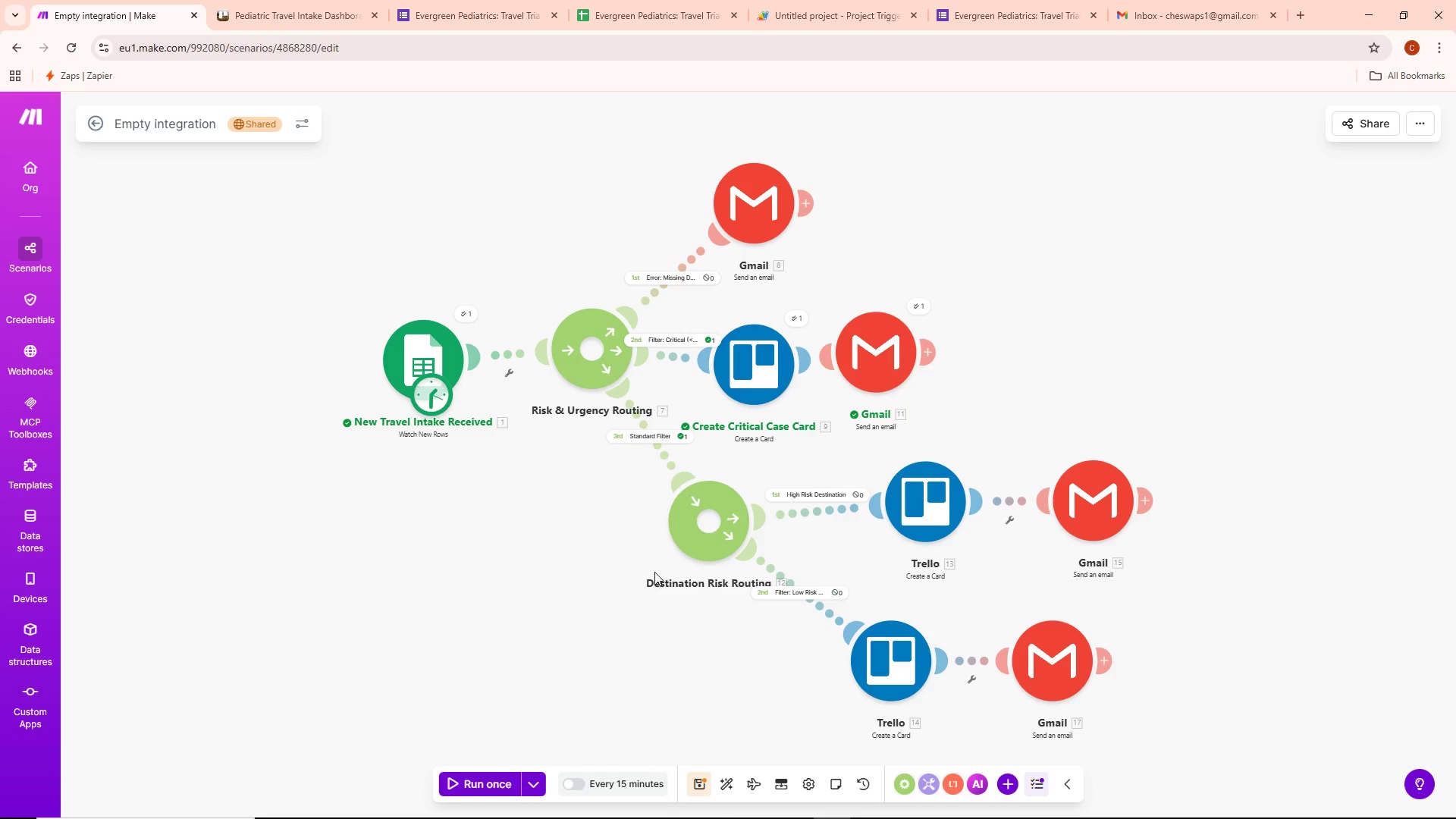 
wait(7.98)
 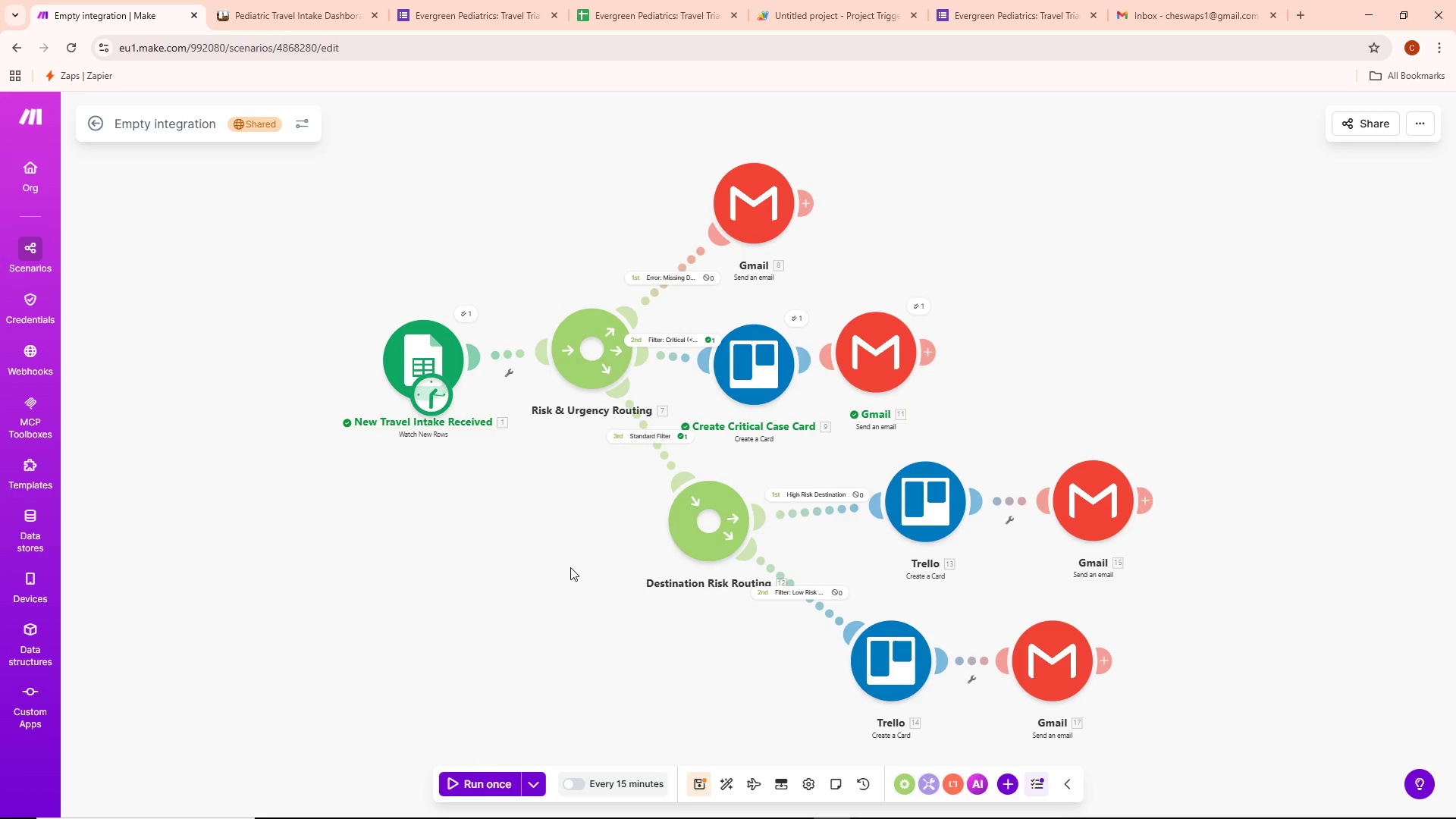 
left_click([670, 439])
 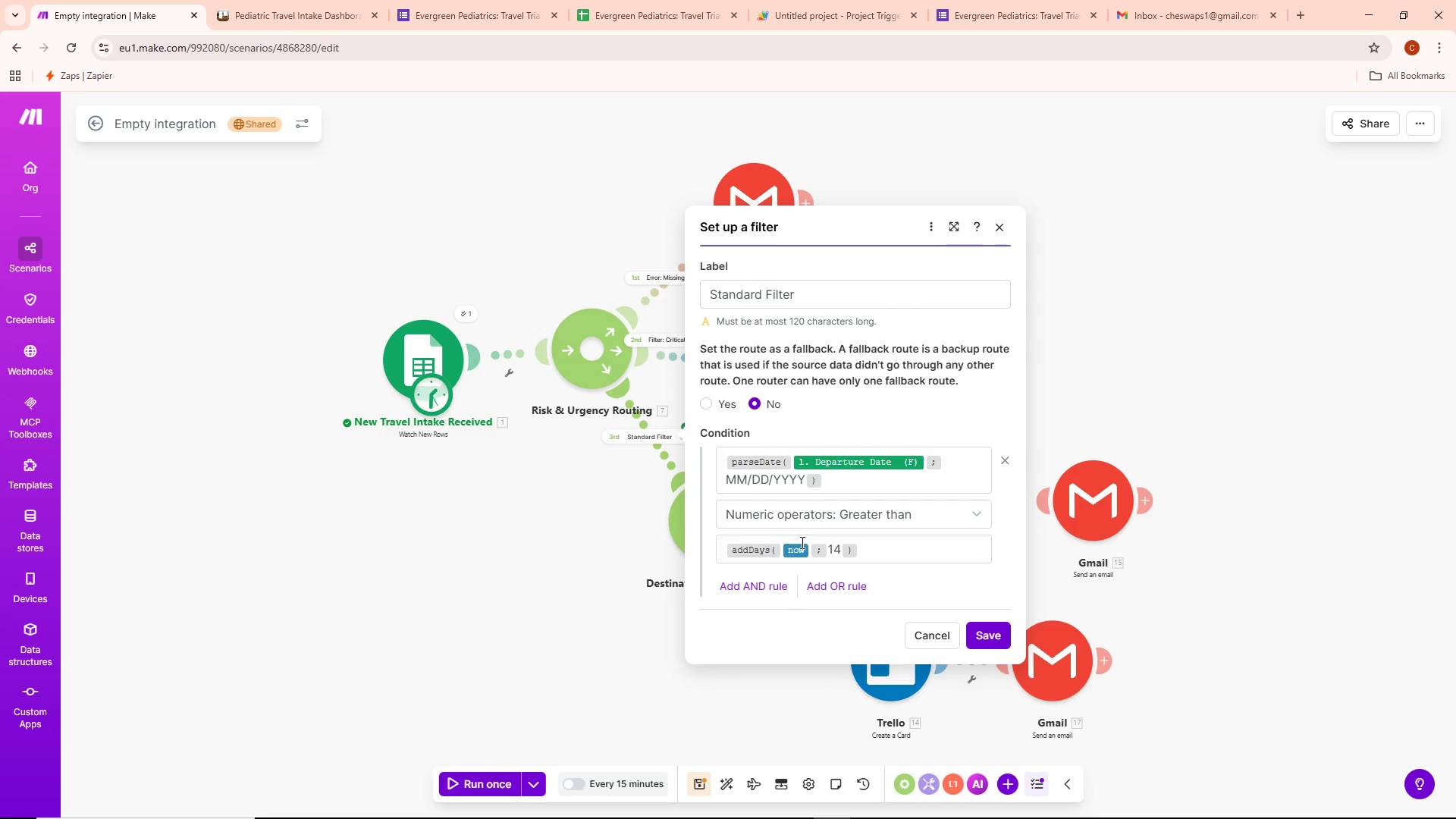 
left_click_drag(start_coordinate=[613, 469], to_coordinate=[605, 464])
 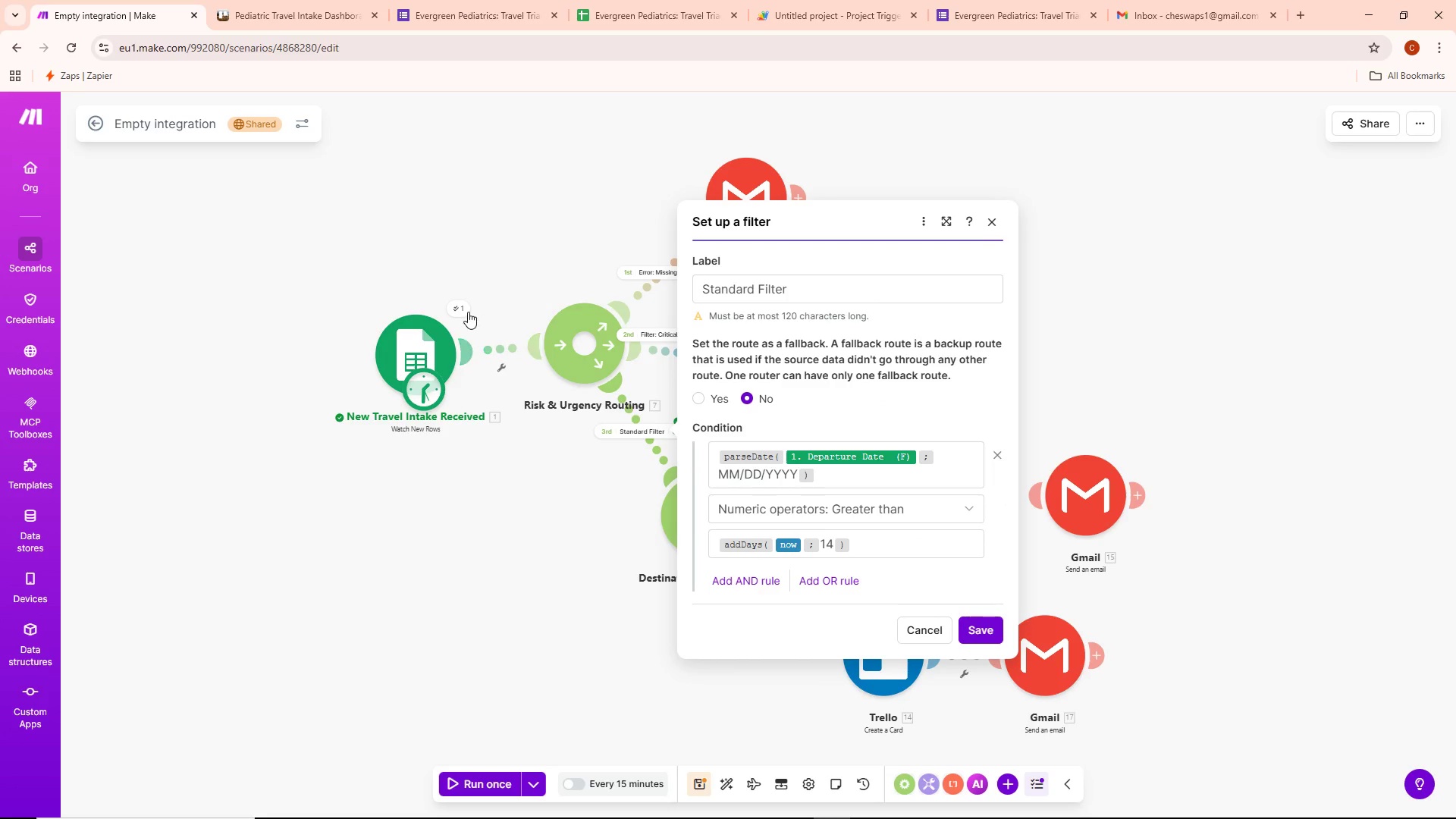 
left_click([447, 304])
 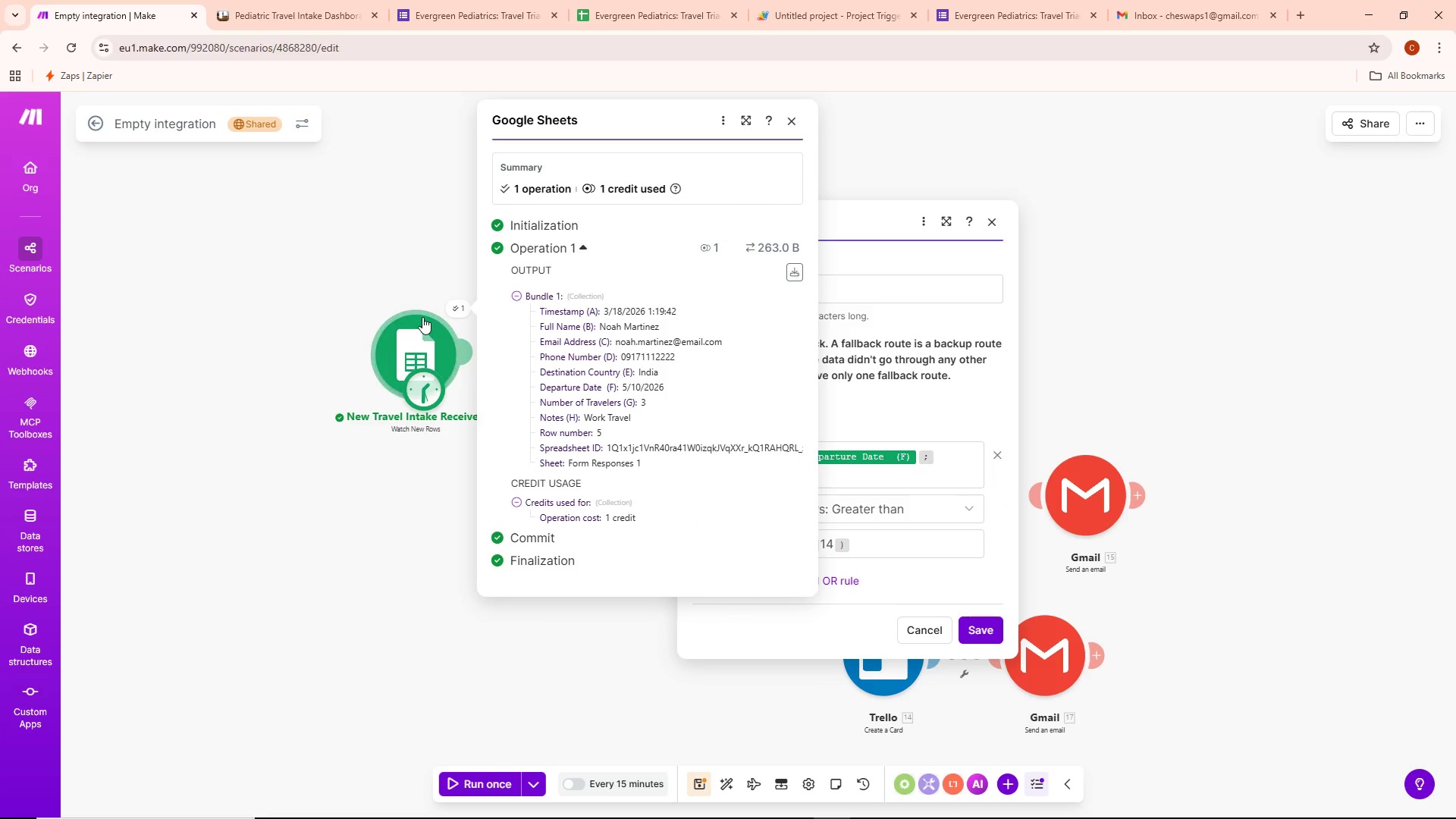 
left_click([382, 266])
 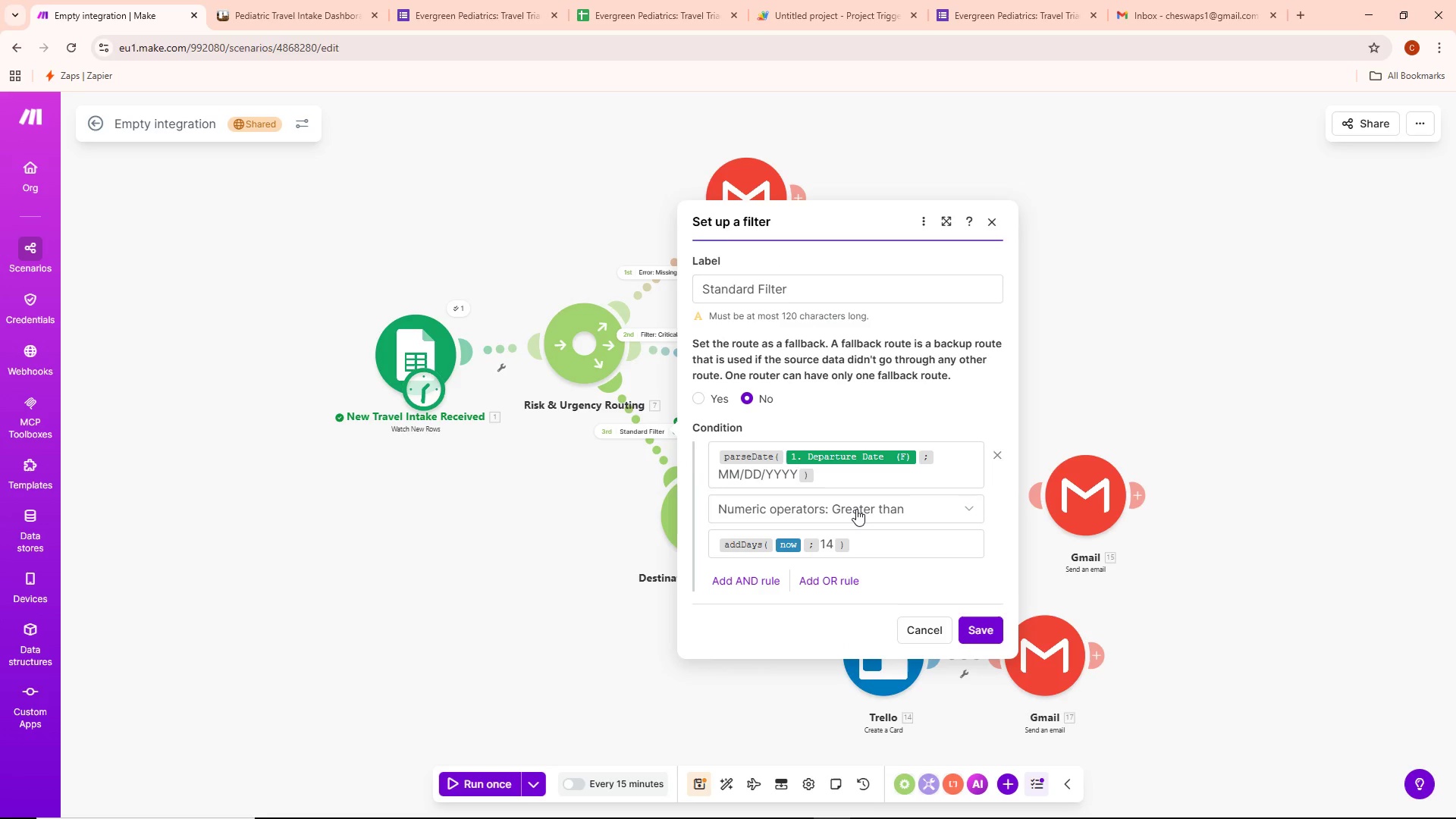 
wait(6.0)
 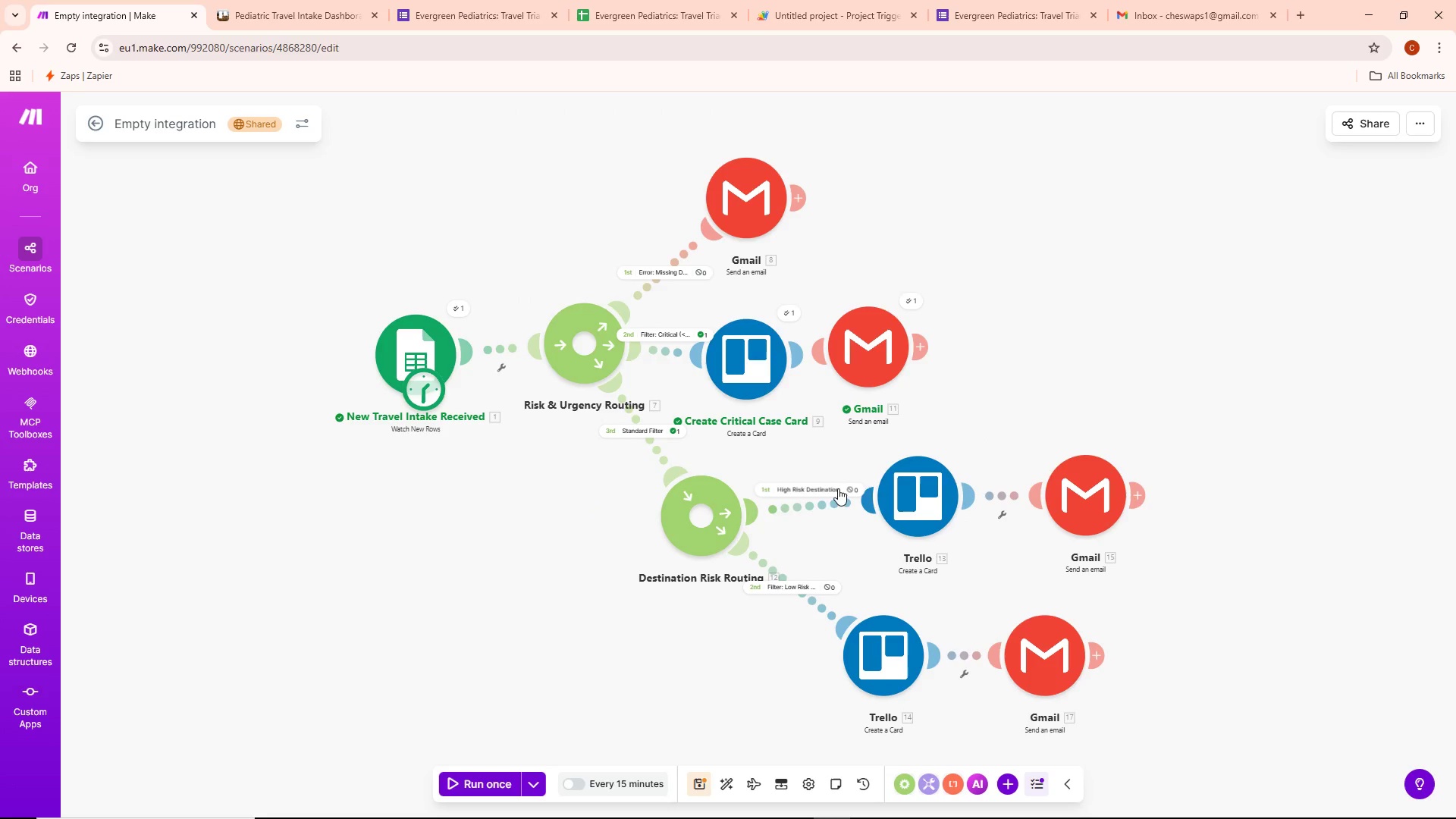 
left_click([480, 497])
 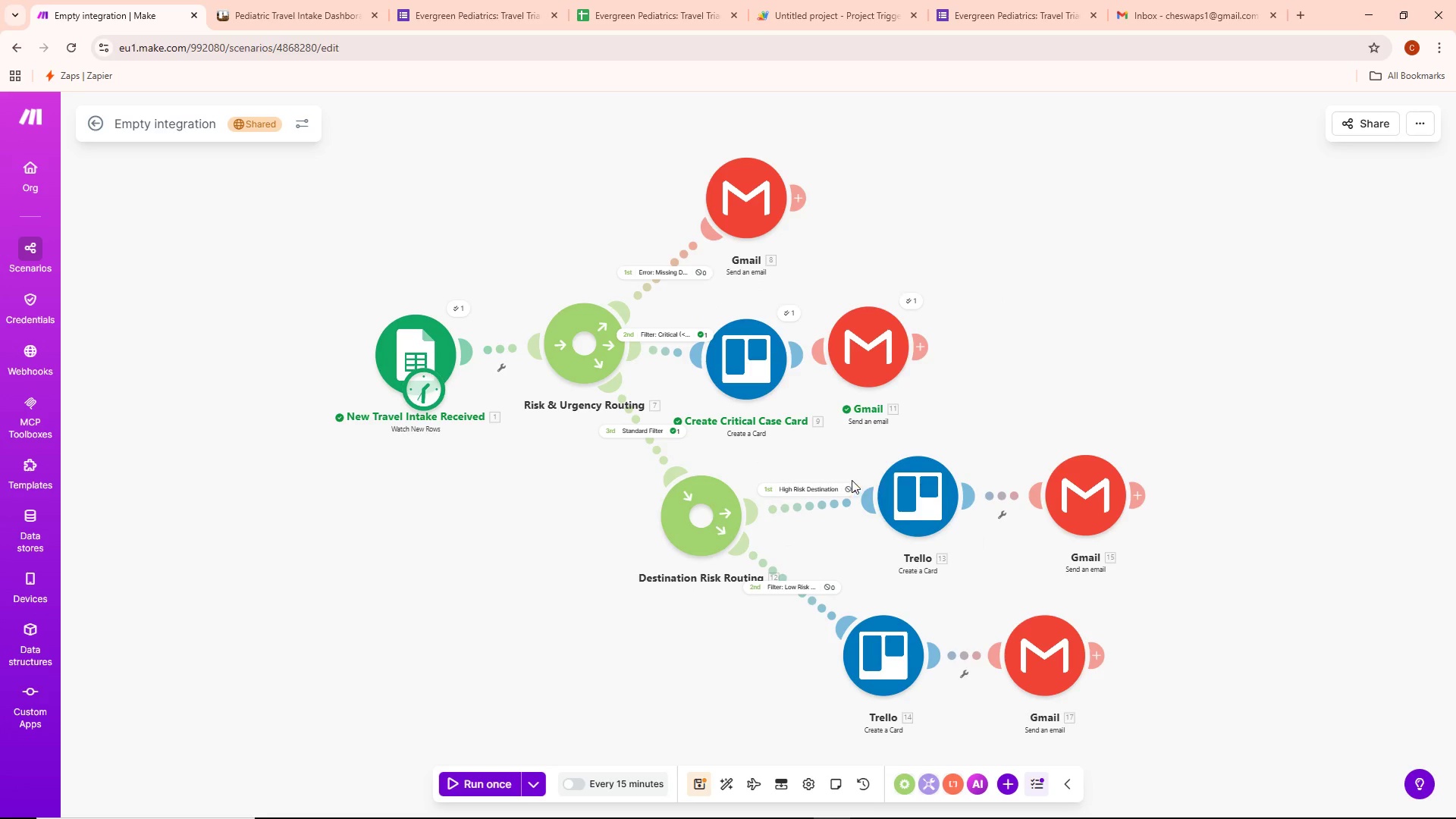 
left_click([837, 484])
 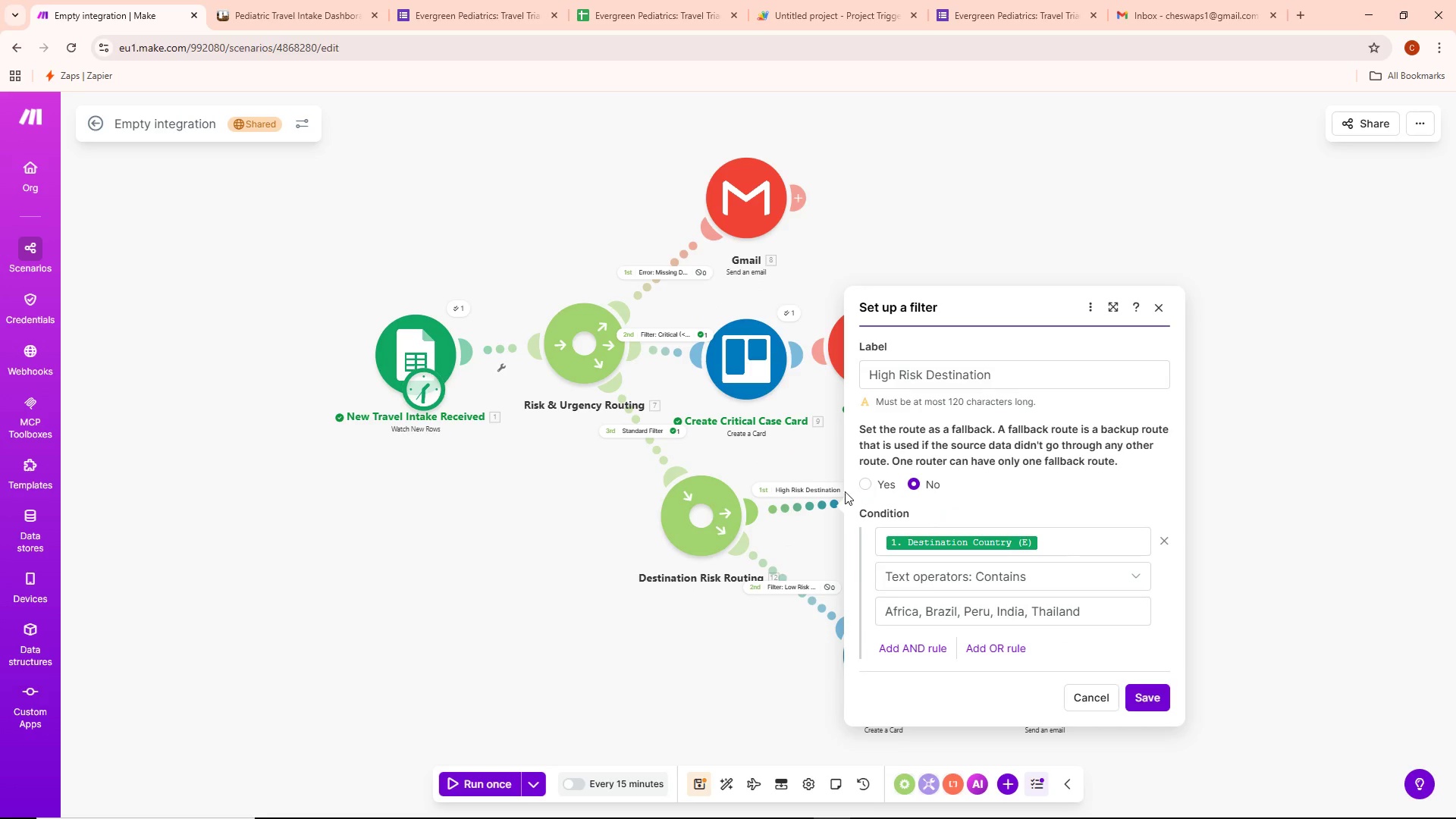 
left_click([827, 472])
 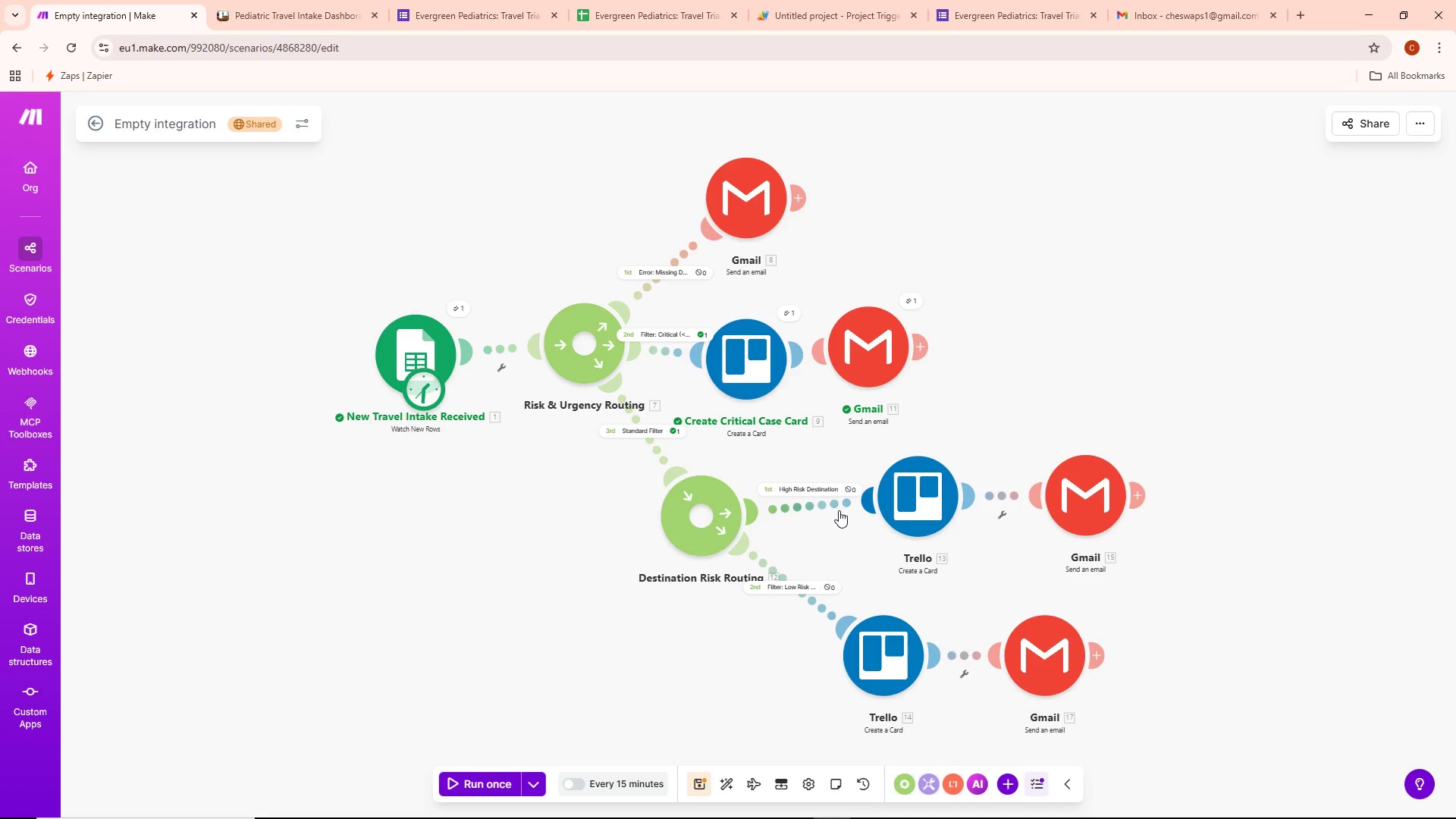 
mouse_move([864, 495])
 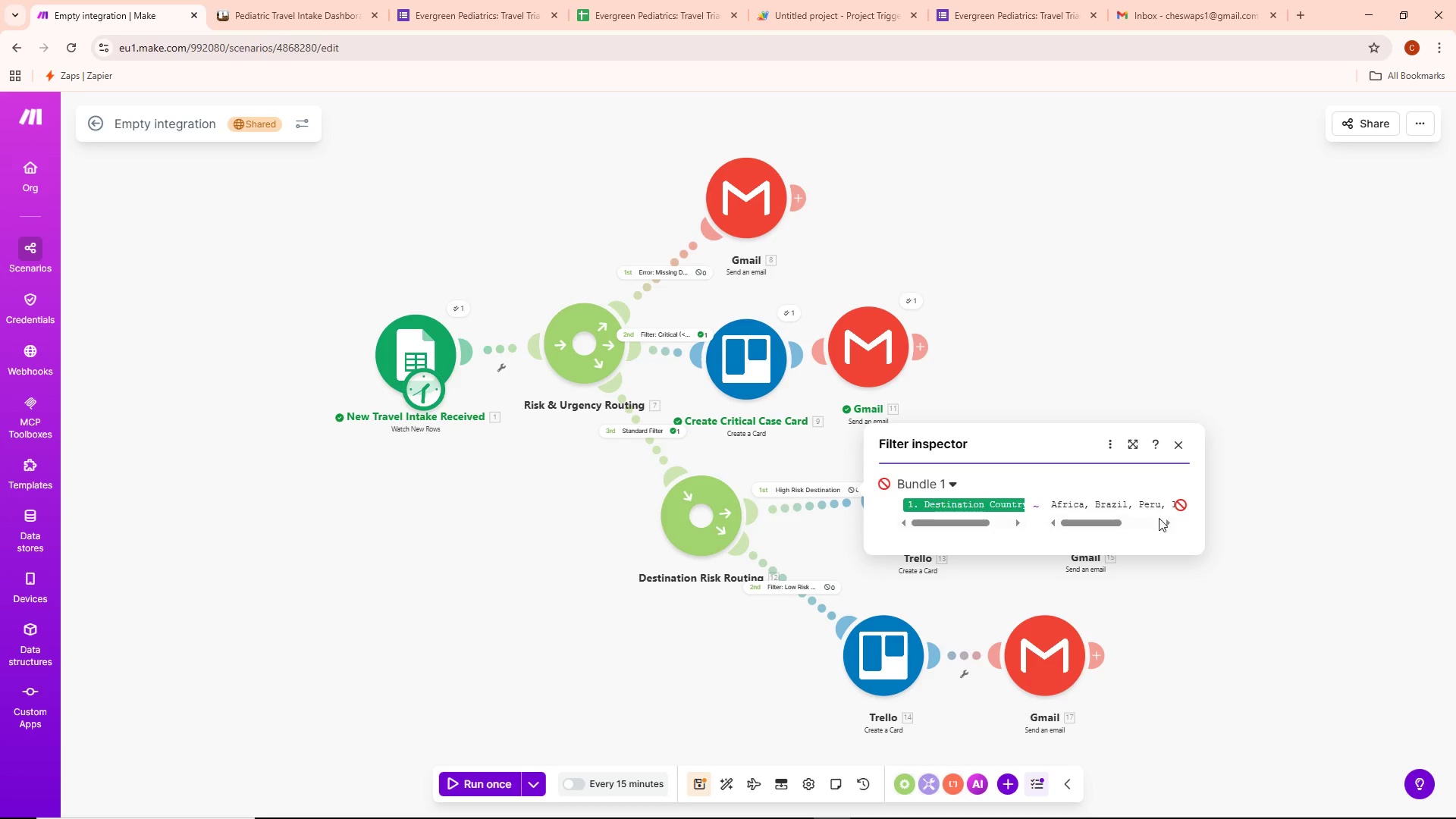 
left_click_drag(start_coordinate=[1109, 521], to_coordinate=[1176, 518])
 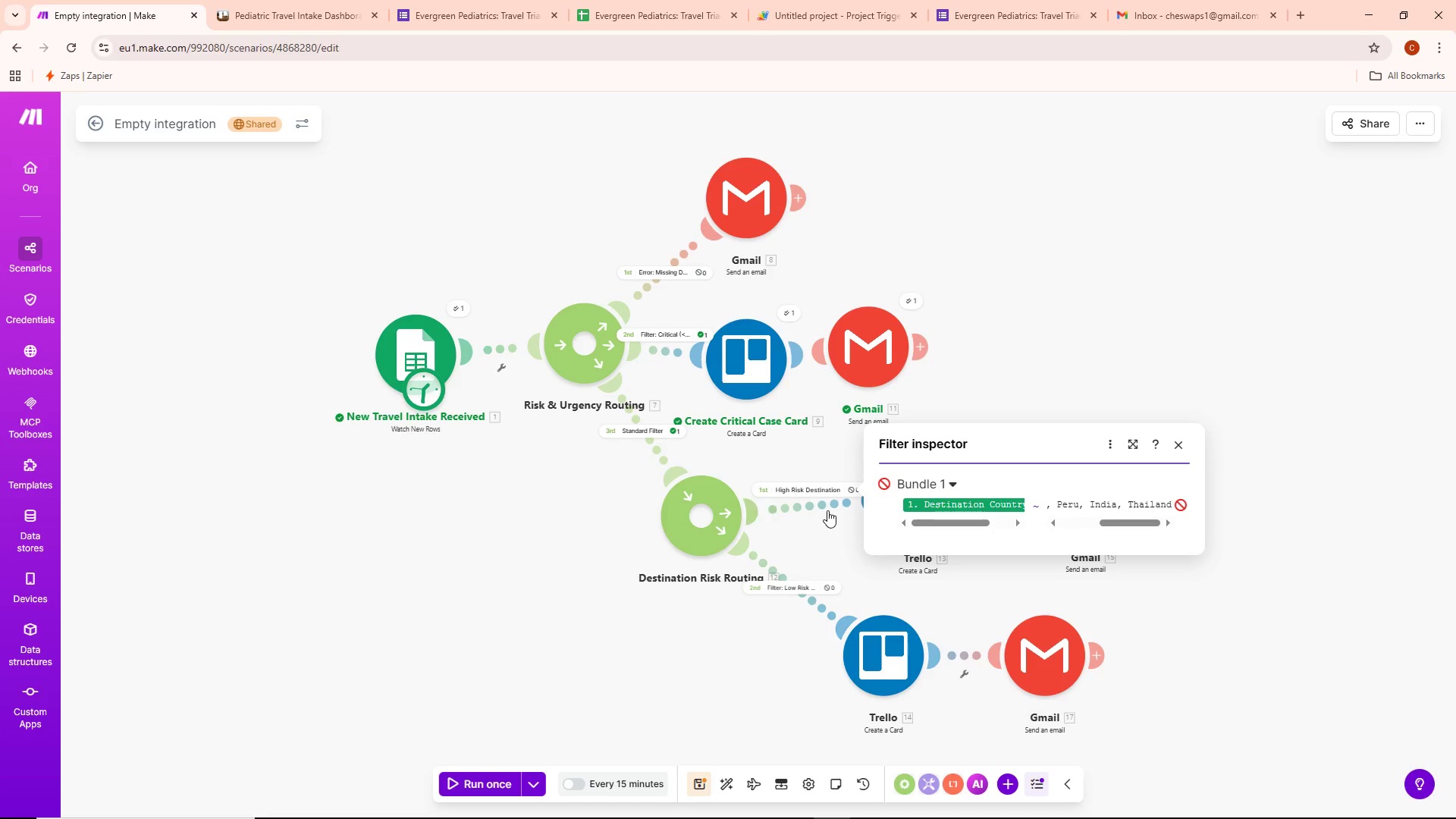 
left_click([804, 486])
 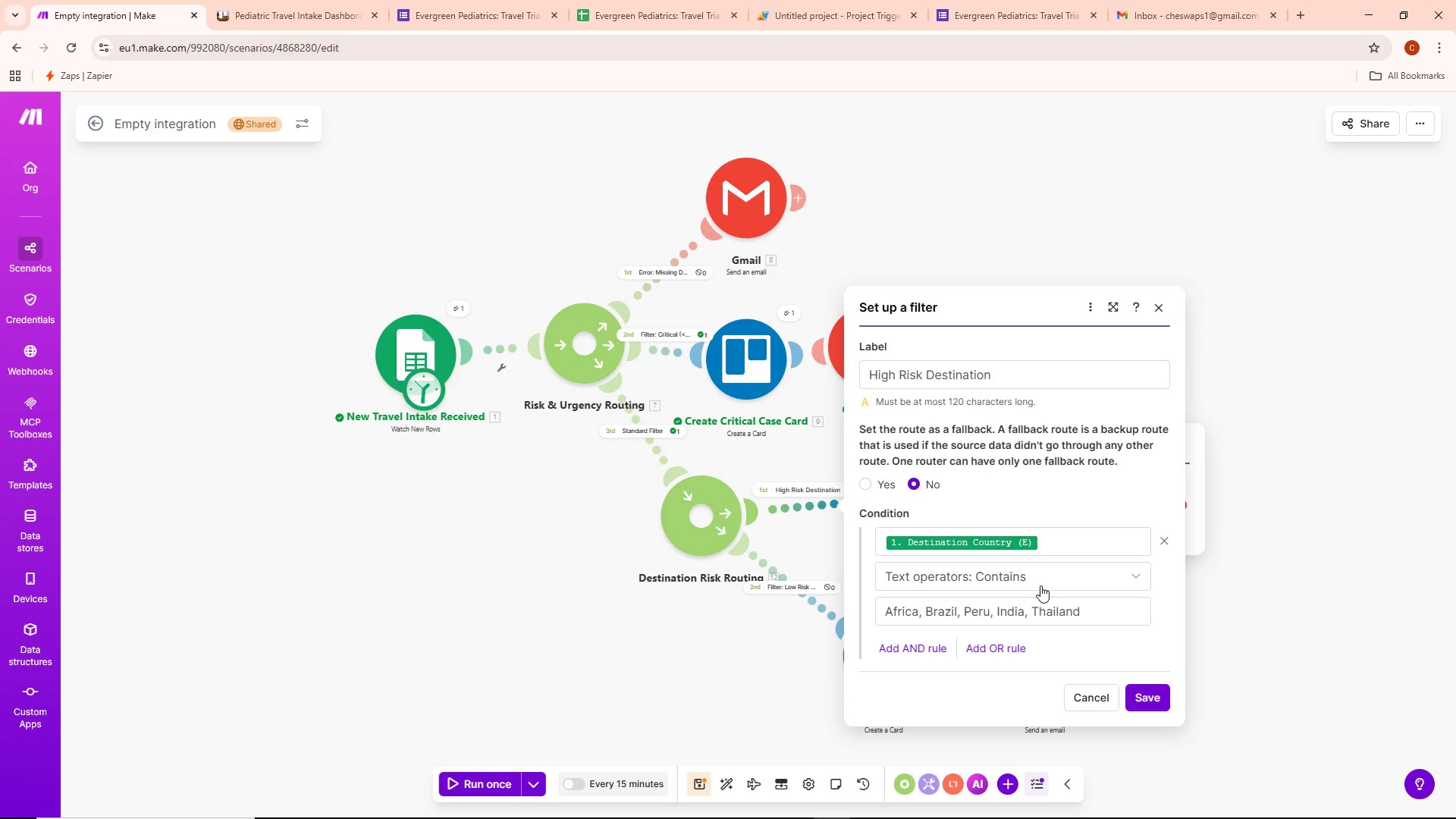 
wait(9.94)
 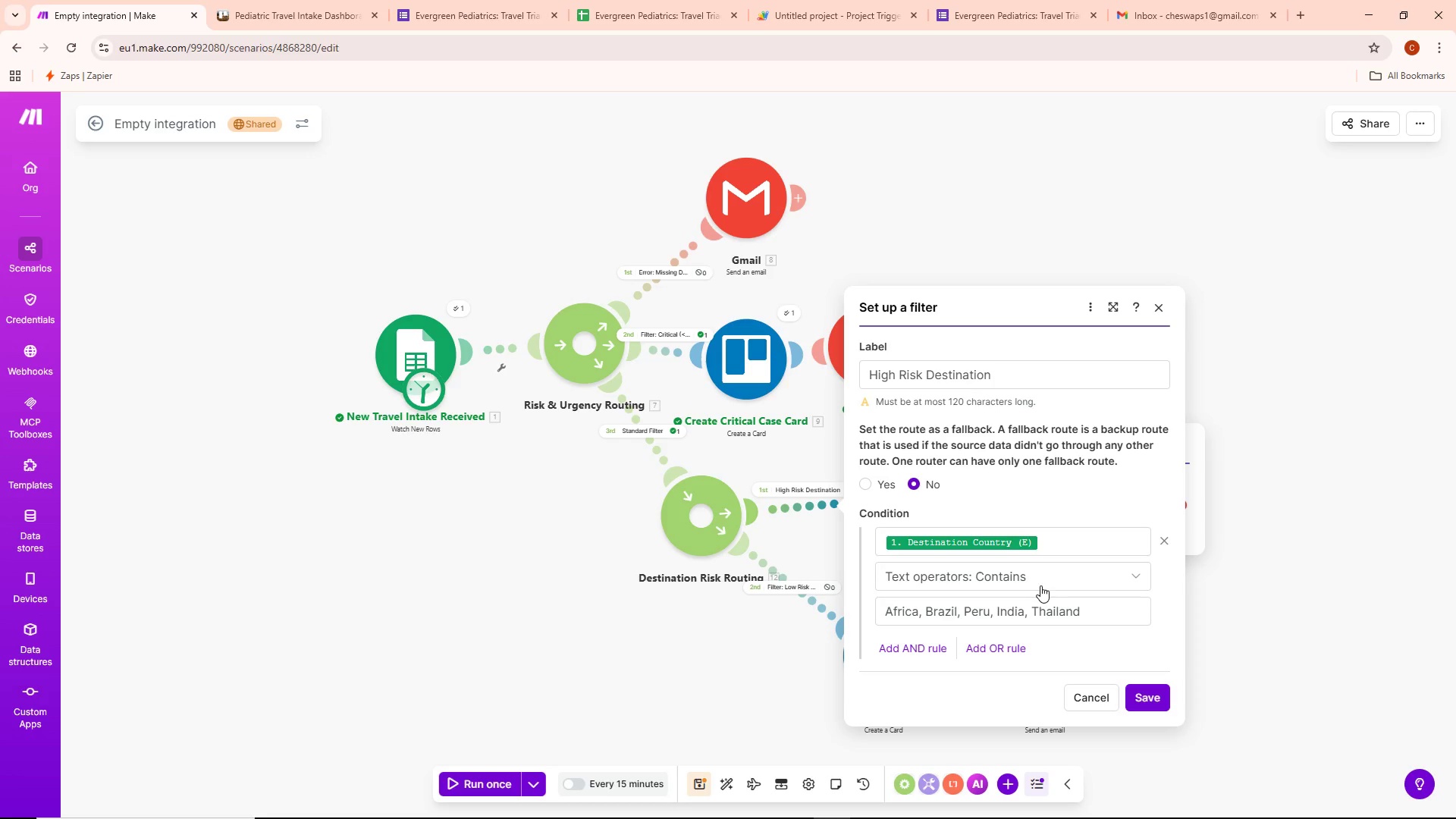 
left_click([777, 652])
 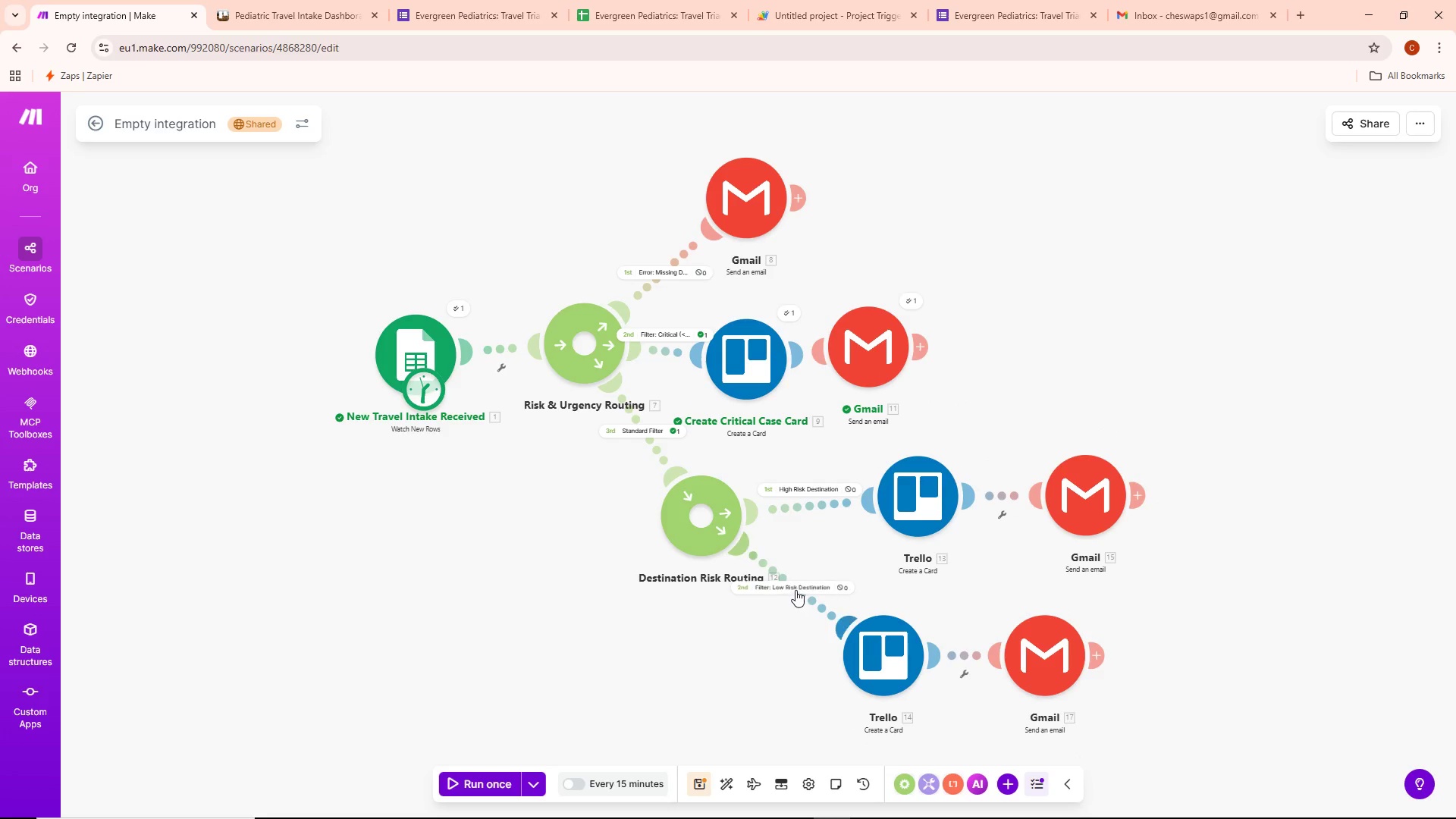 
left_click([797, 586])
 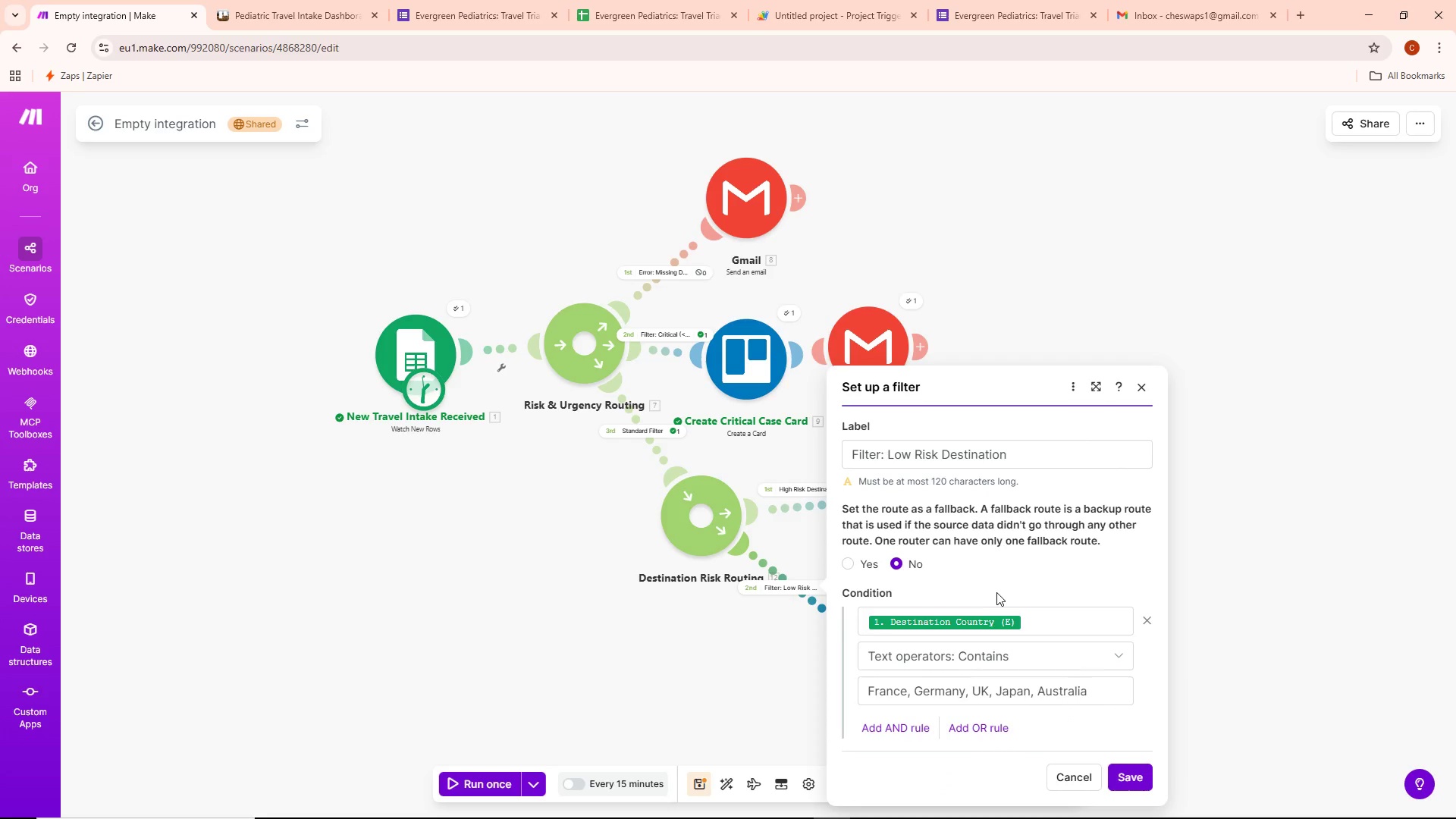 
left_click([785, 646])
 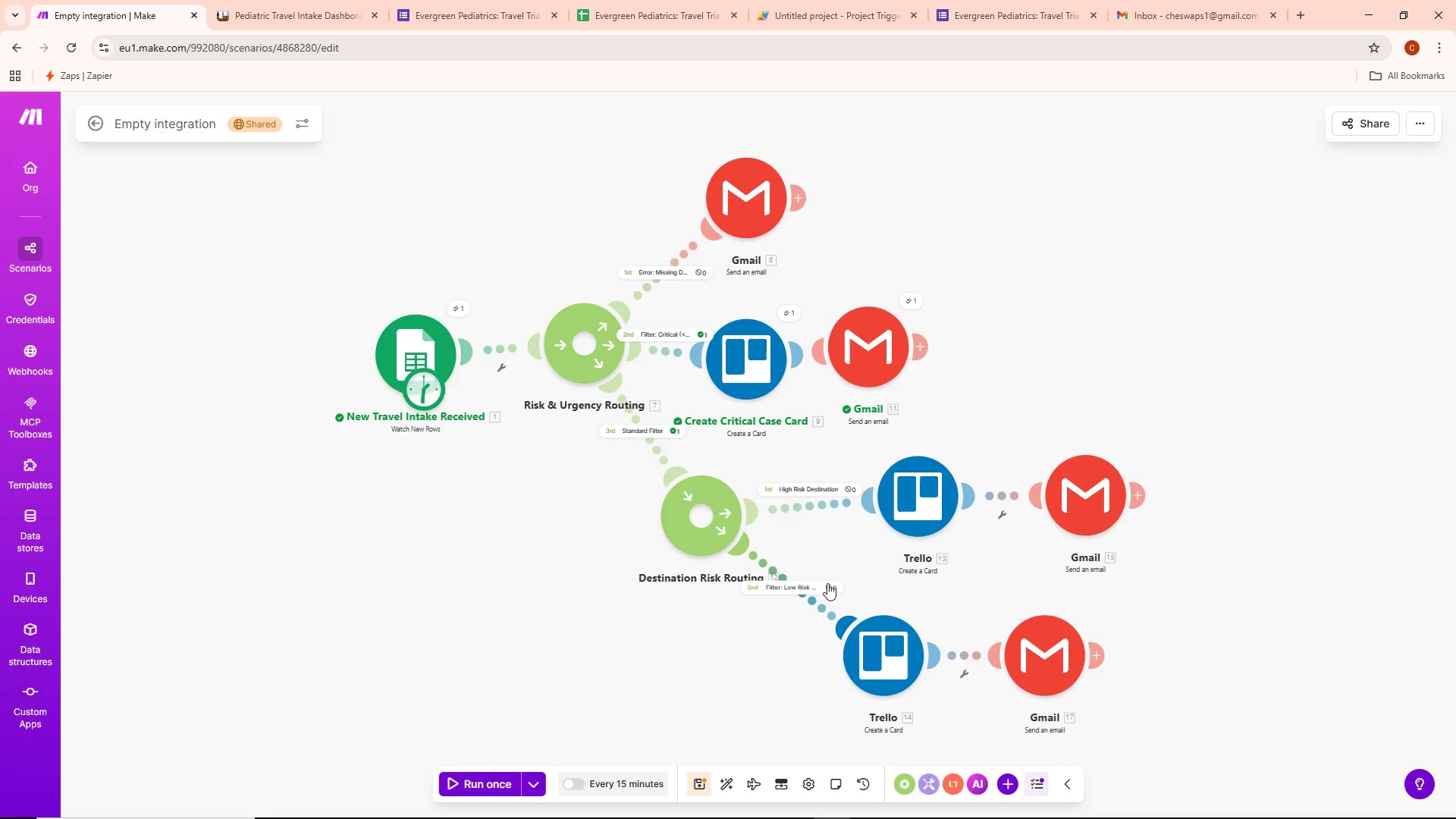 
left_click([831, 588])
 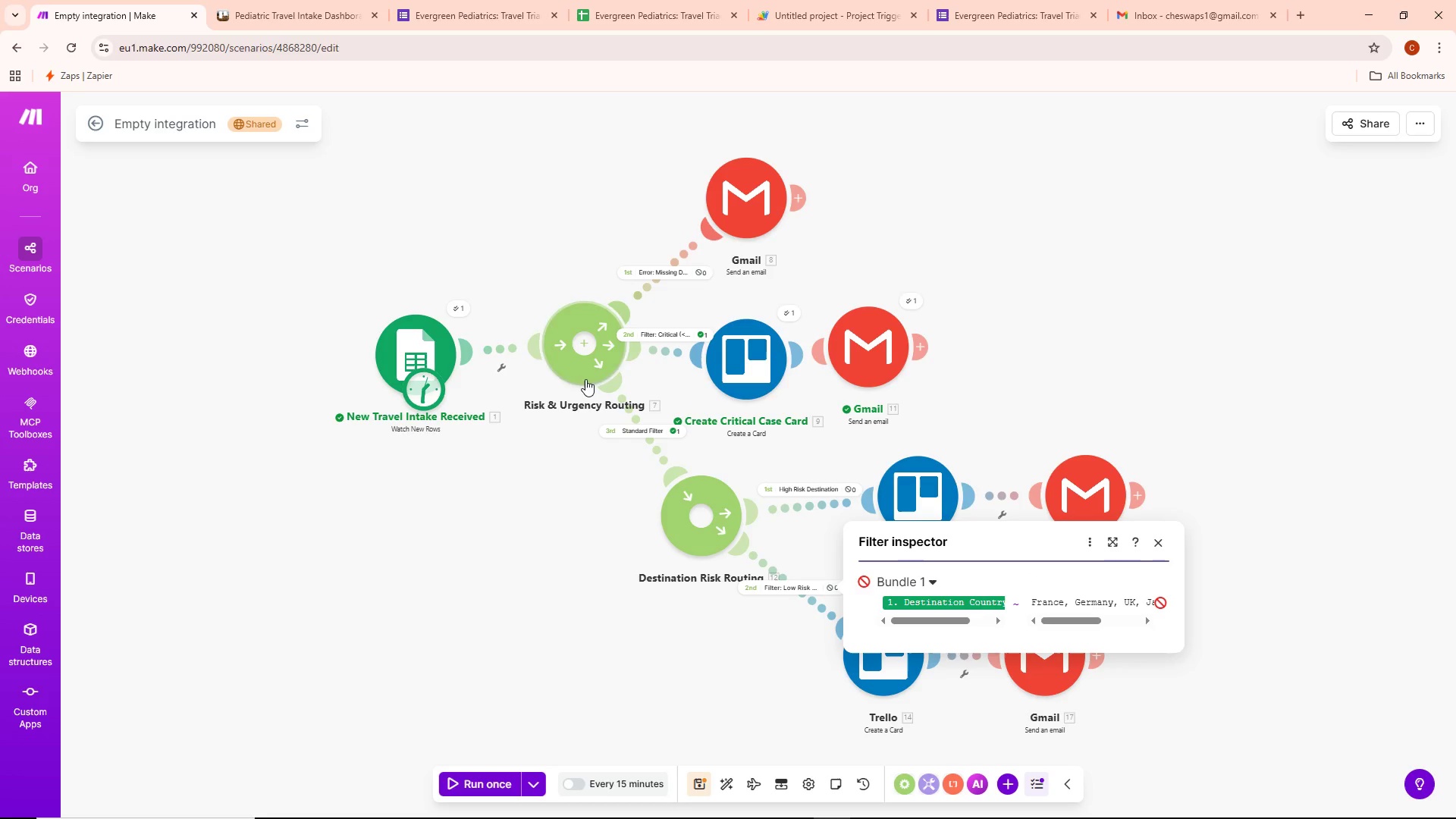 
left_click([453, 542])
 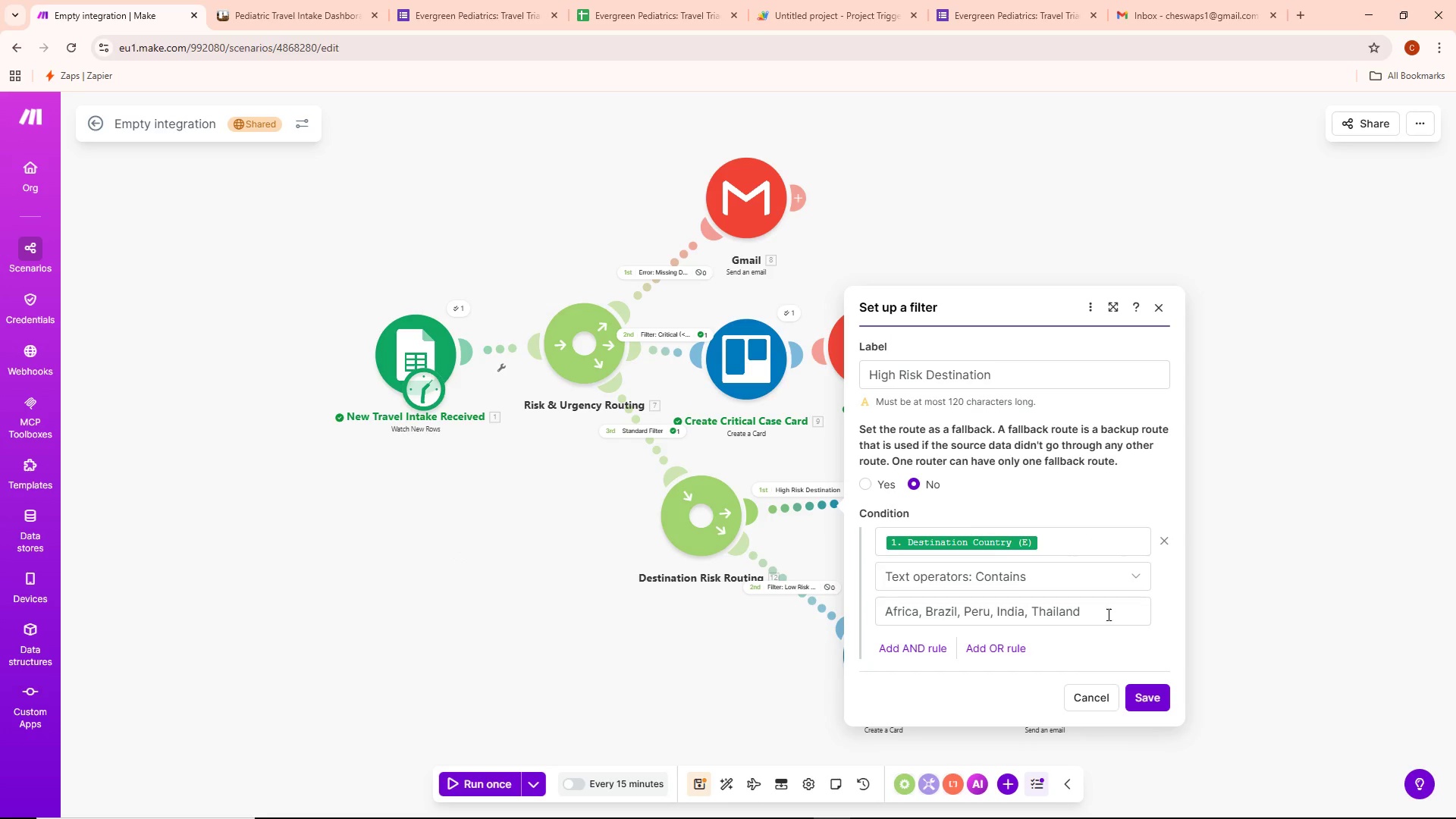 
wait(8.19)
 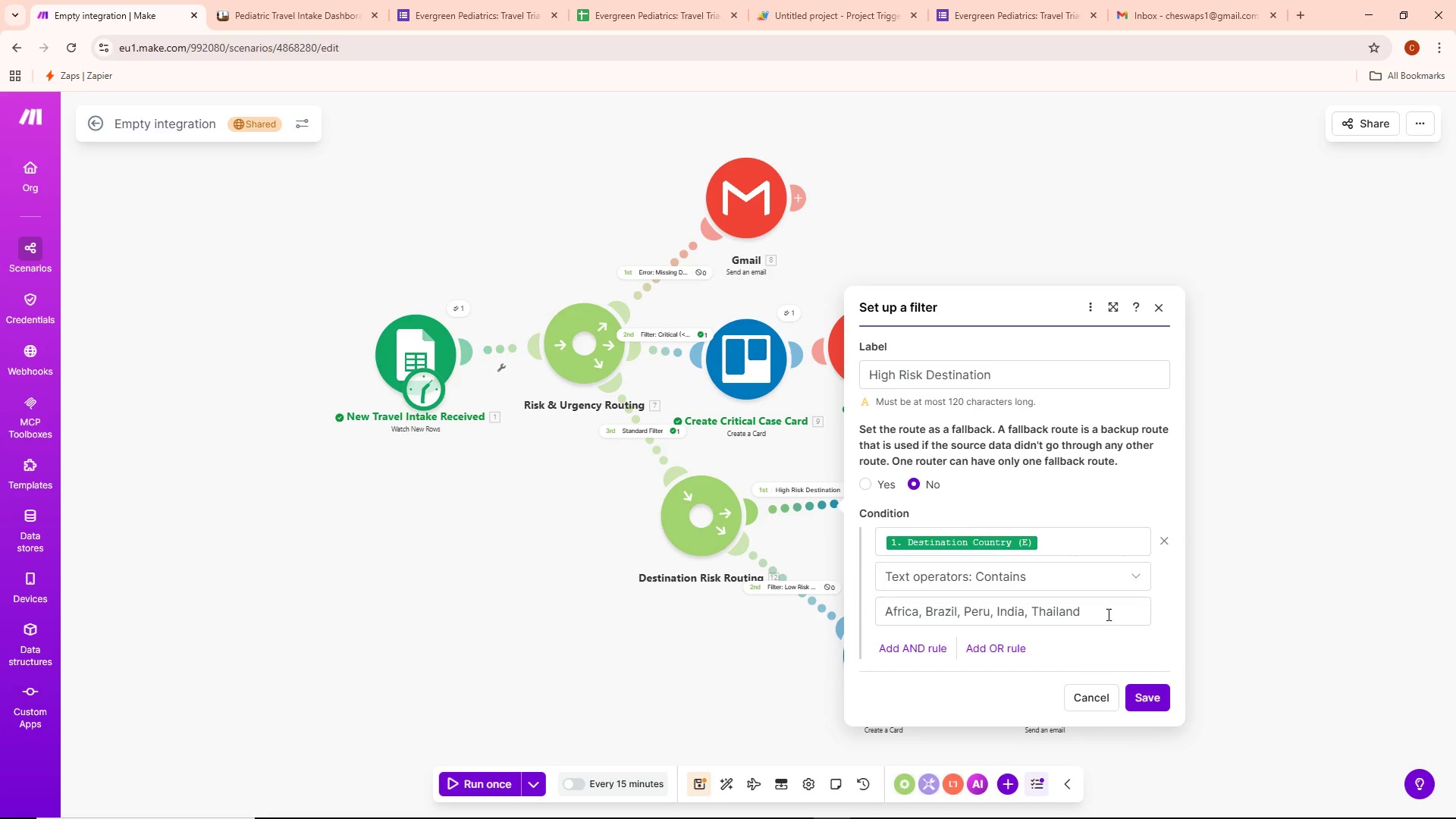 
left_click([980, 651])
 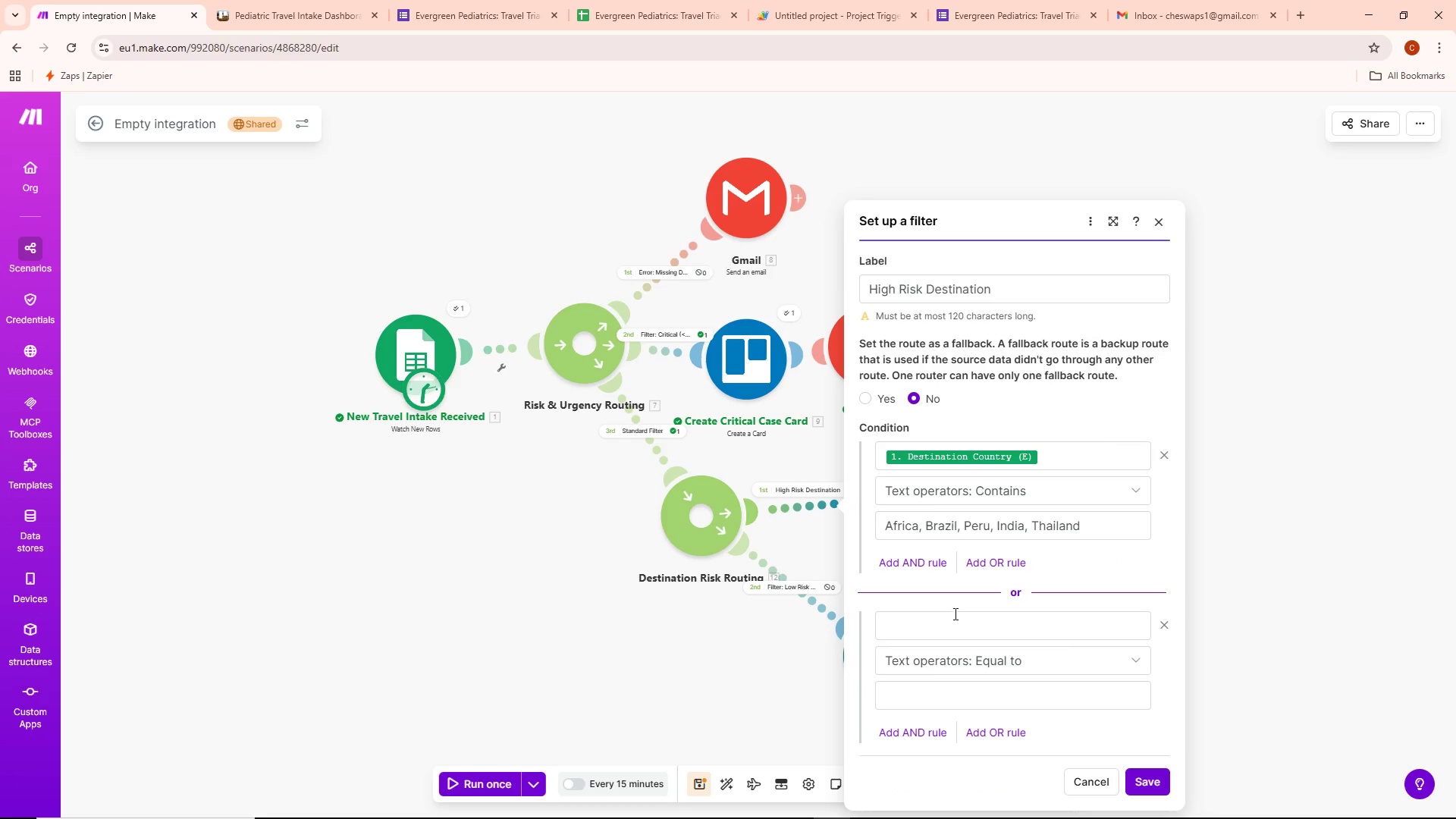 
left_click([952, 619])
 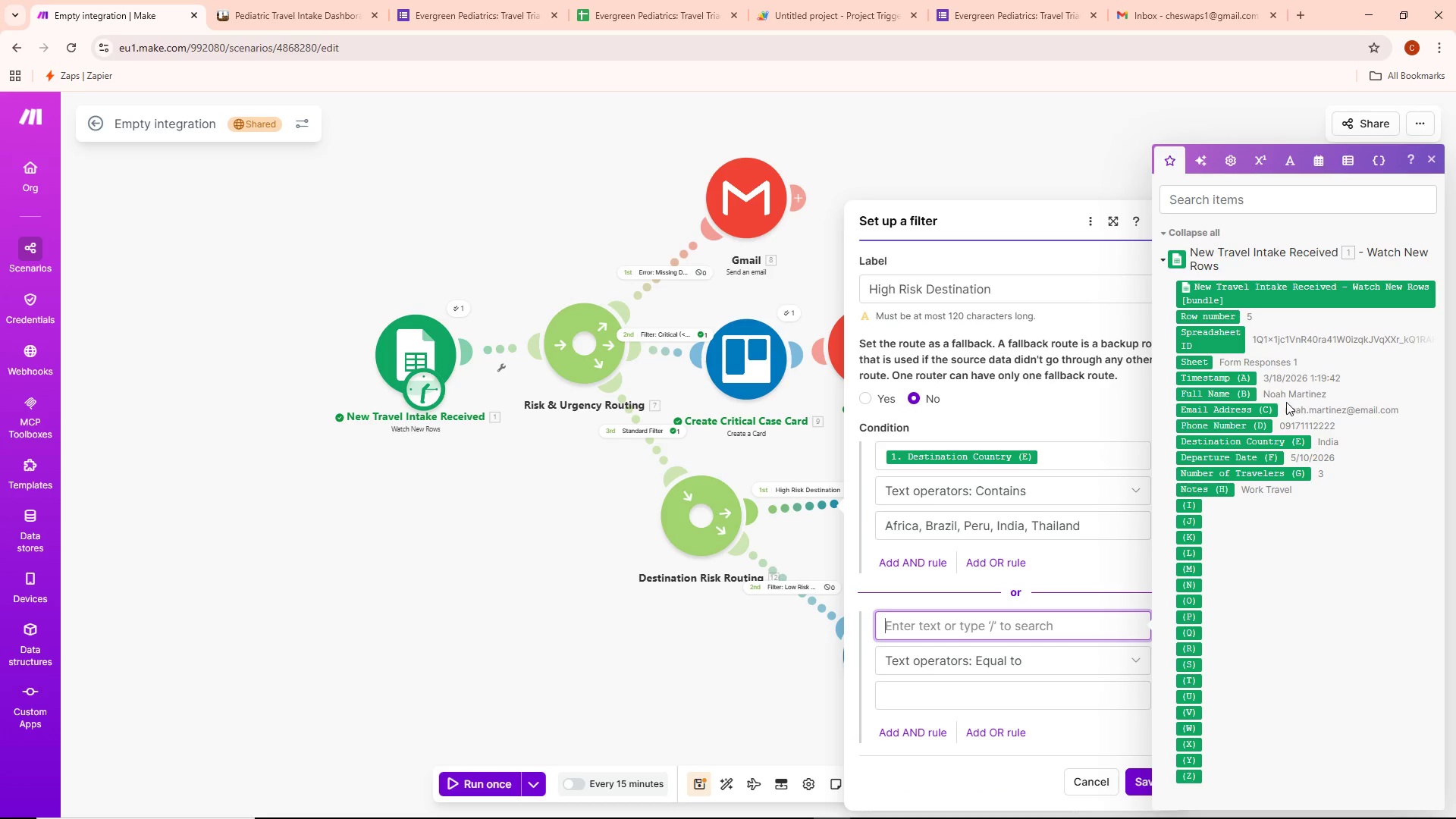 
mouse_move([1241, 409])
 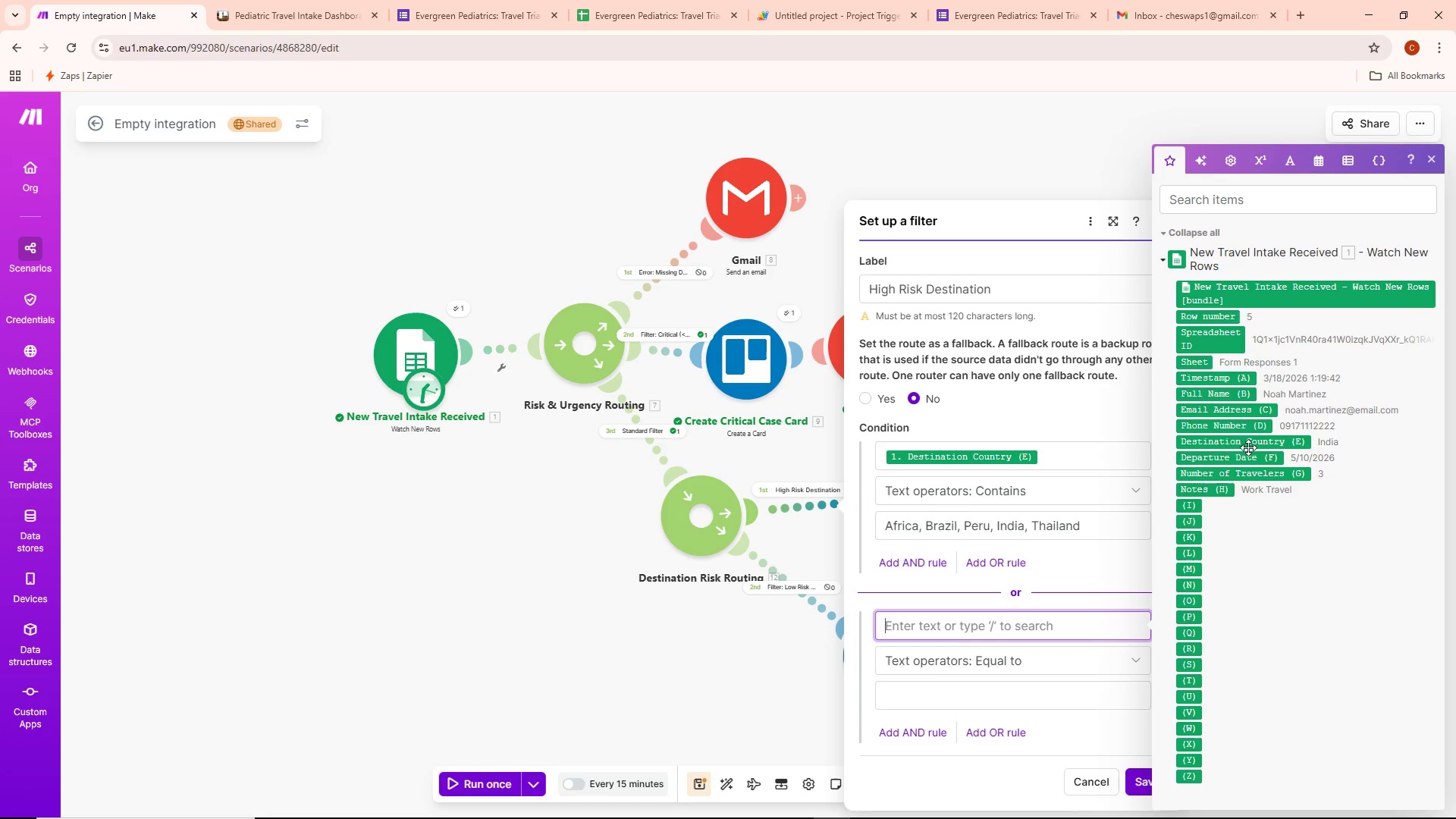 
mouse_move([1254, 425])
 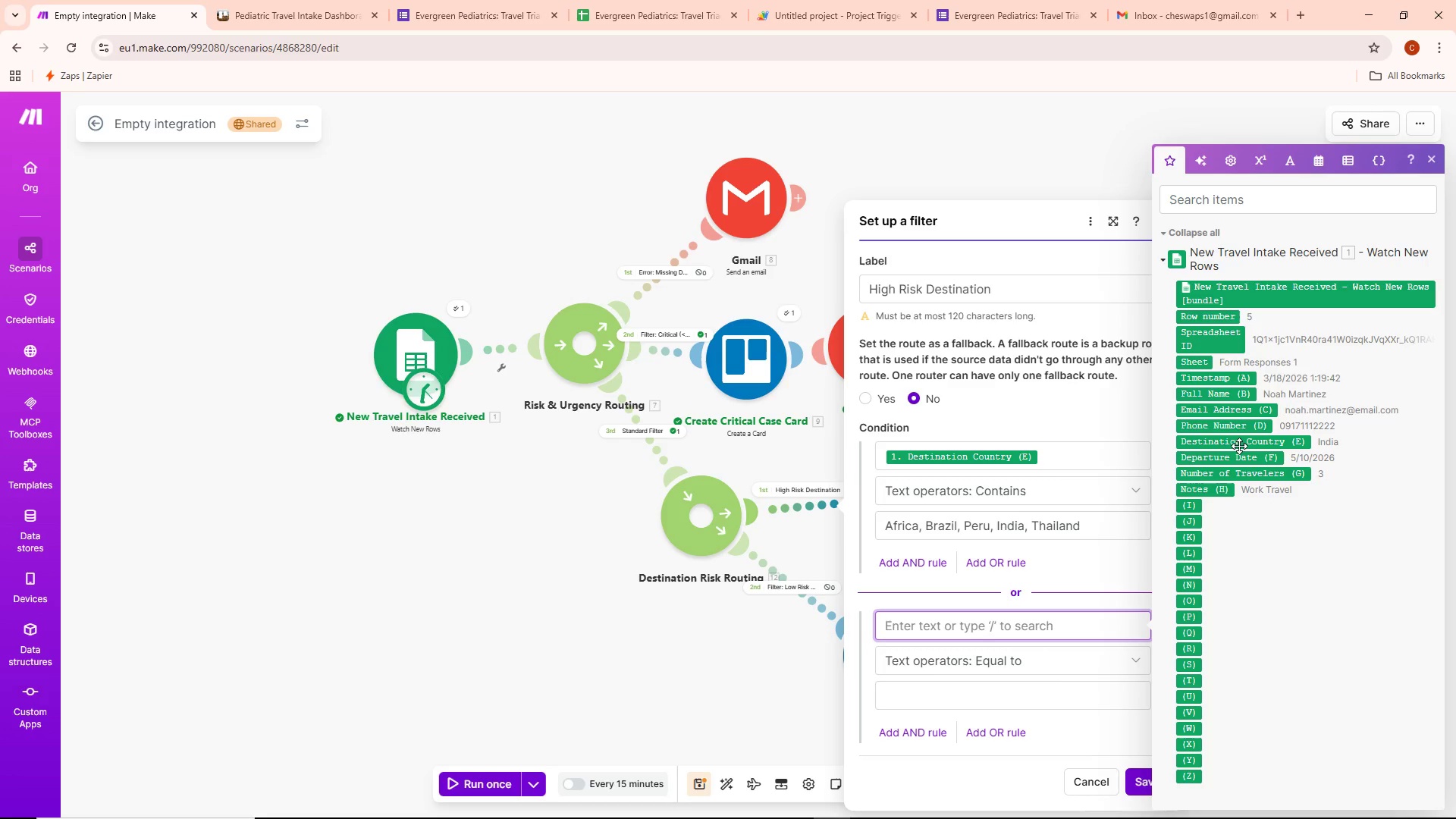 
wait(5.21)
 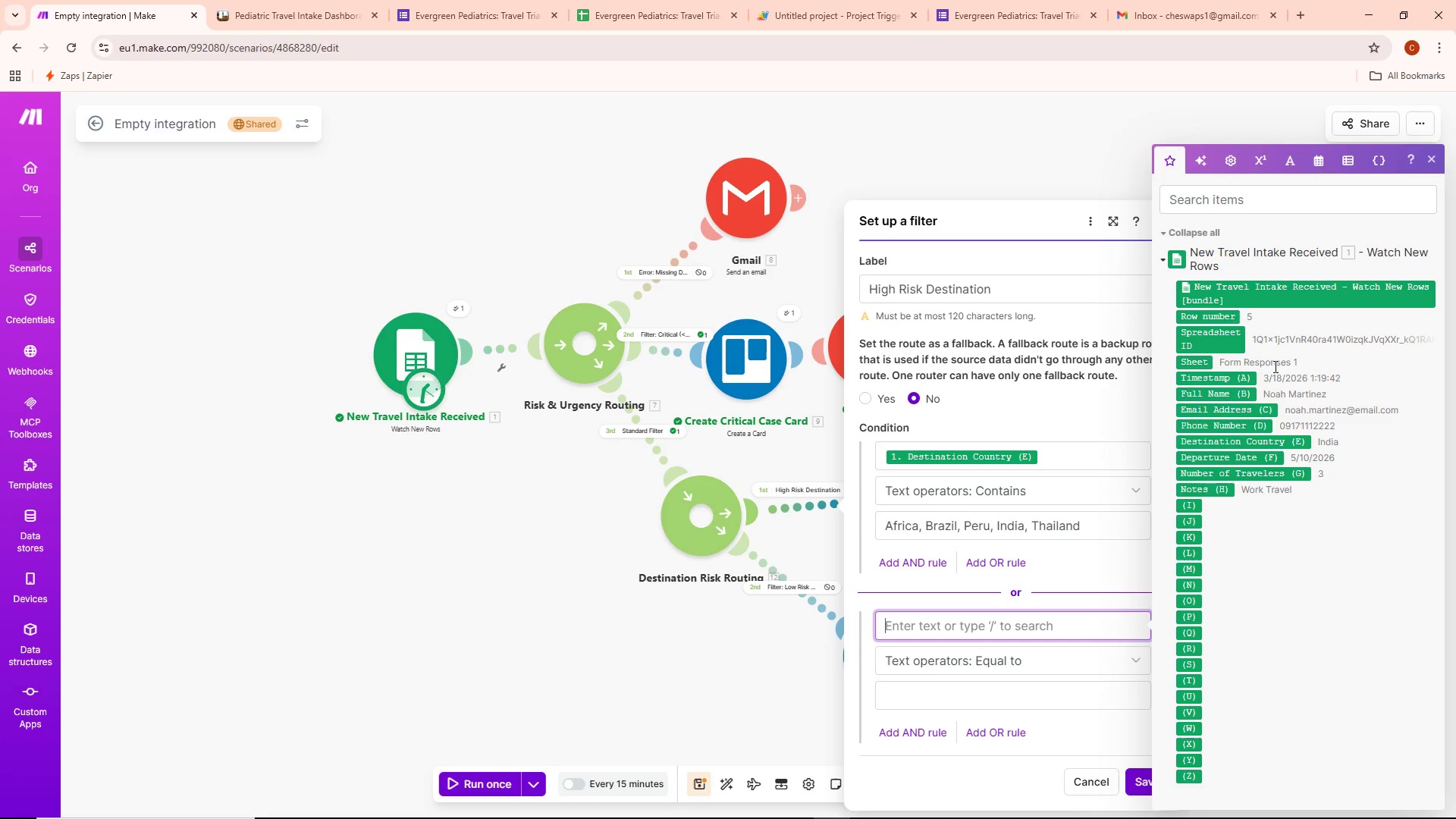 
mouse_move([1247, 467])
 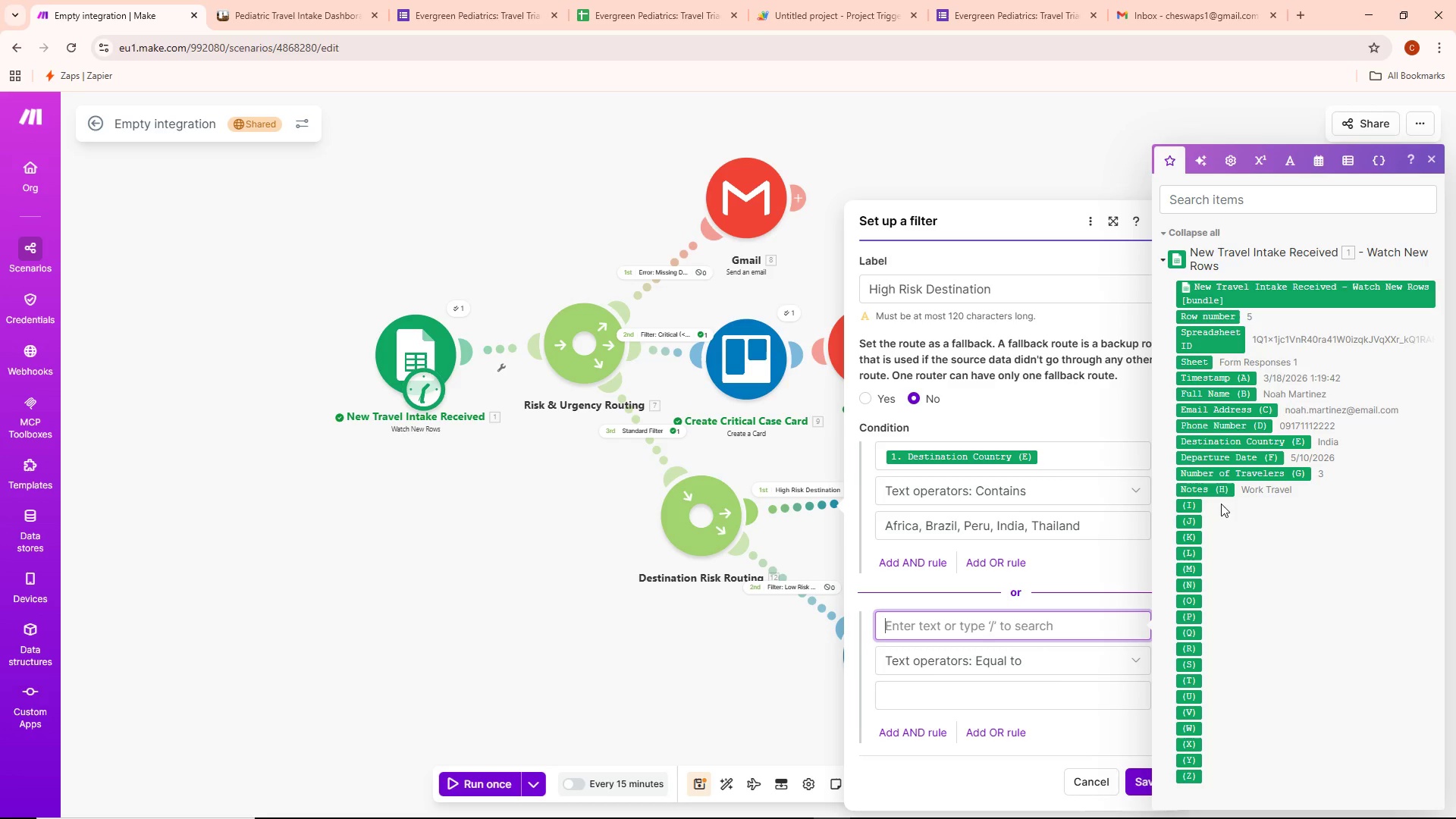 
wait(12.27)
 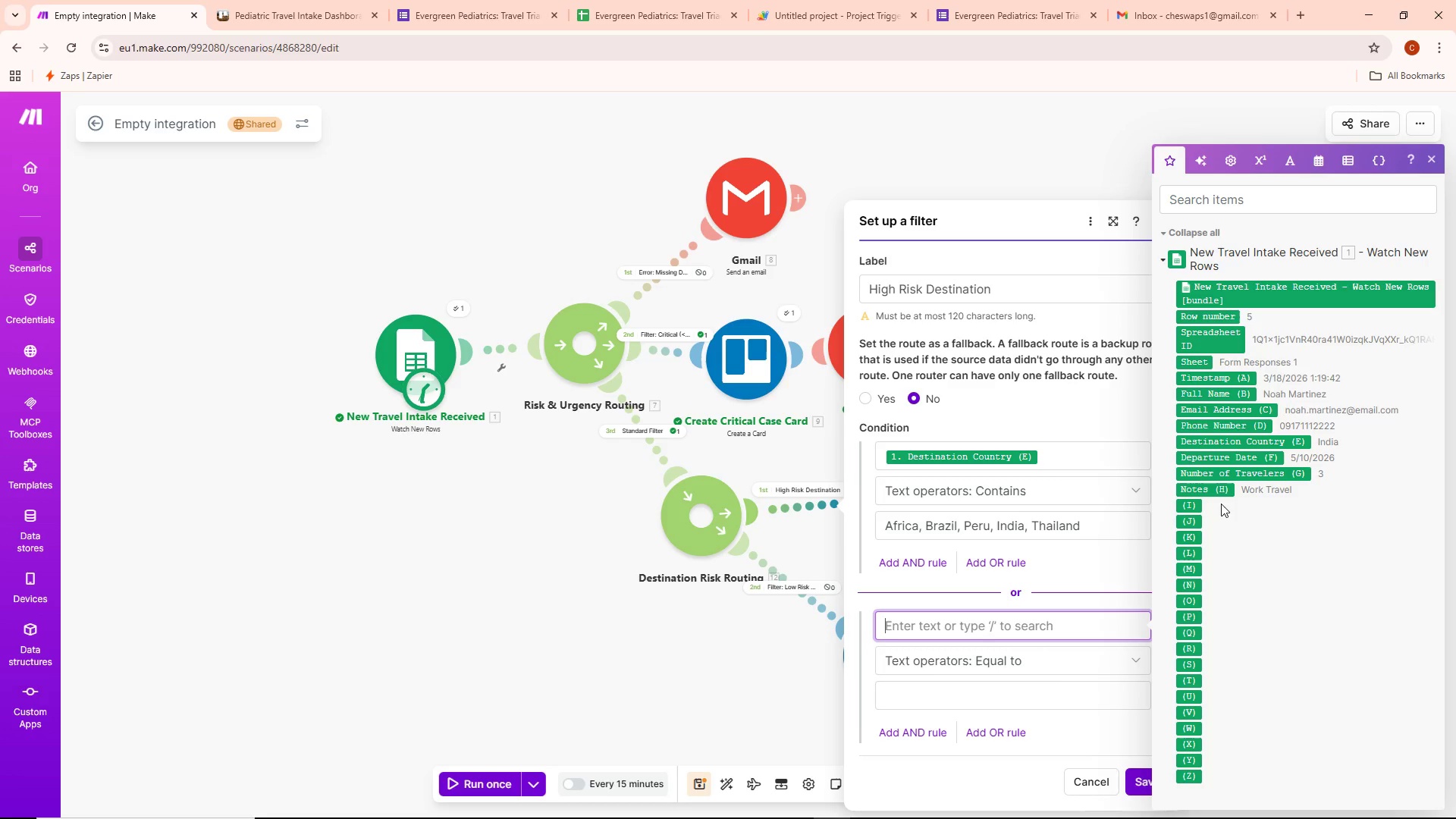 
left_click([1038, 653])
 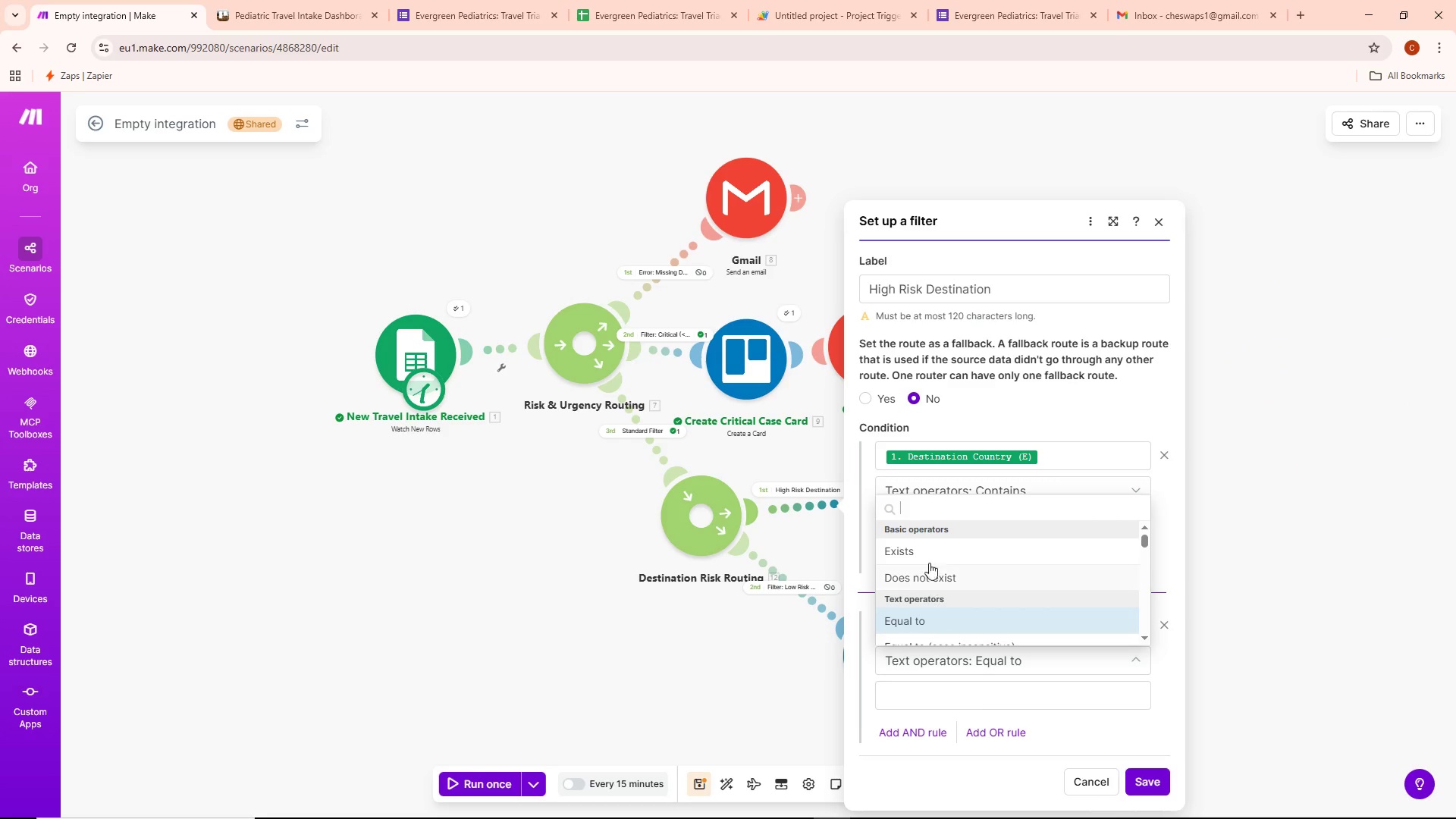 
scroll: coordinate [928, 554], scroll_direction: down, amount: 1.0
 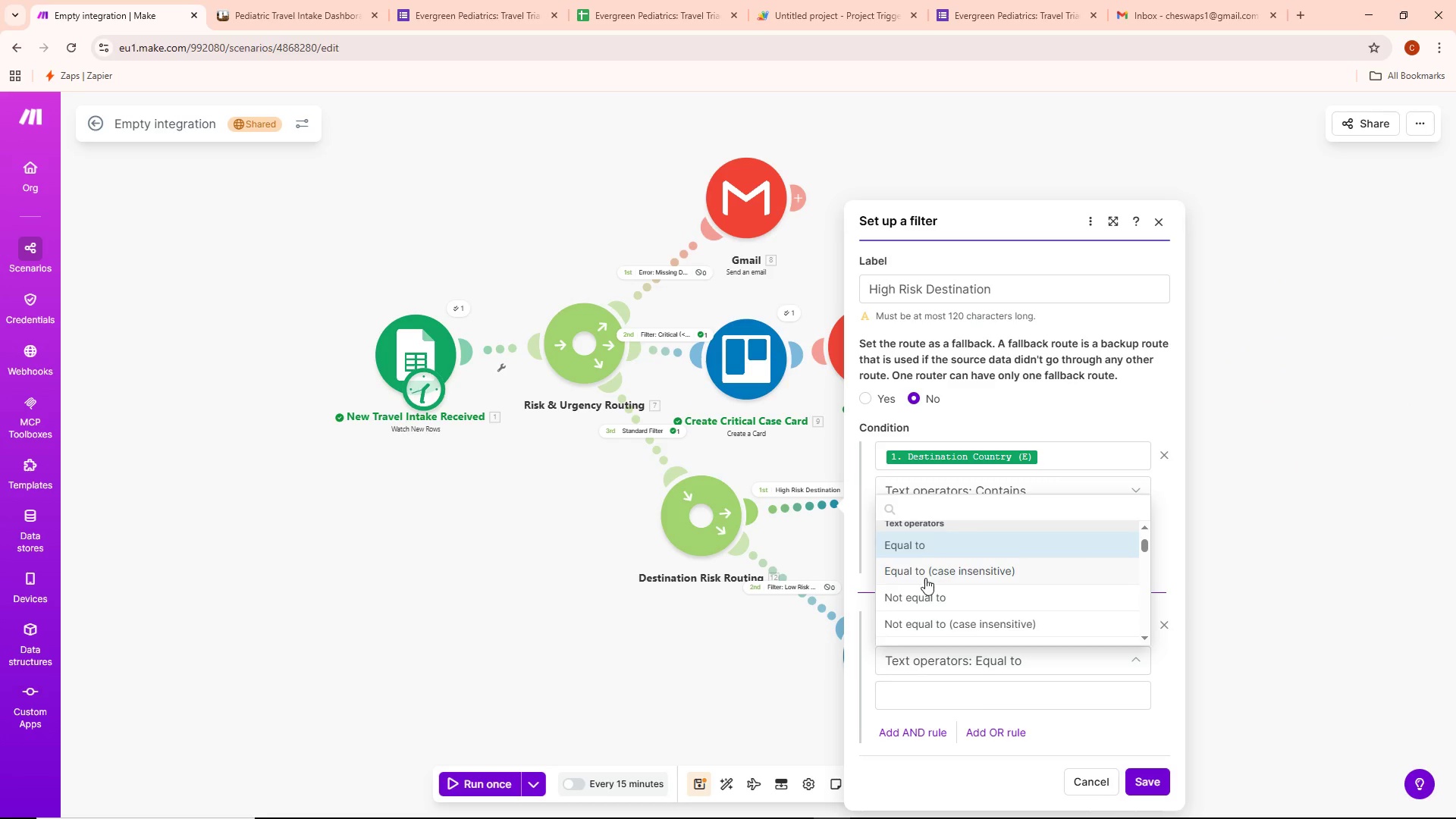 
scroll: coordinate [952, 563], scroll_direction: up, amount: 3.0
 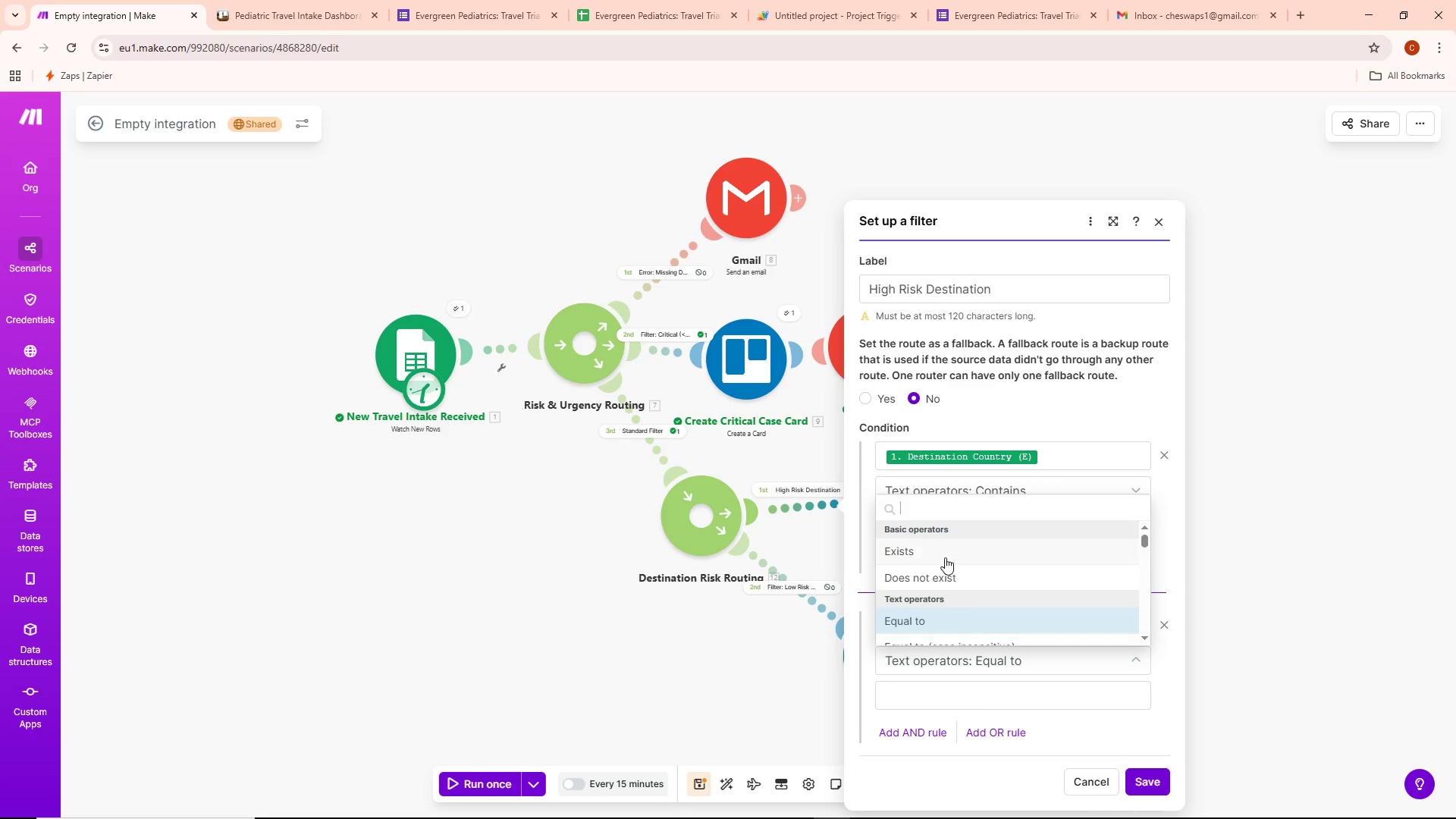 
scroll: coordinate [935, 580], scroll_direction: down, amount: 3.0
 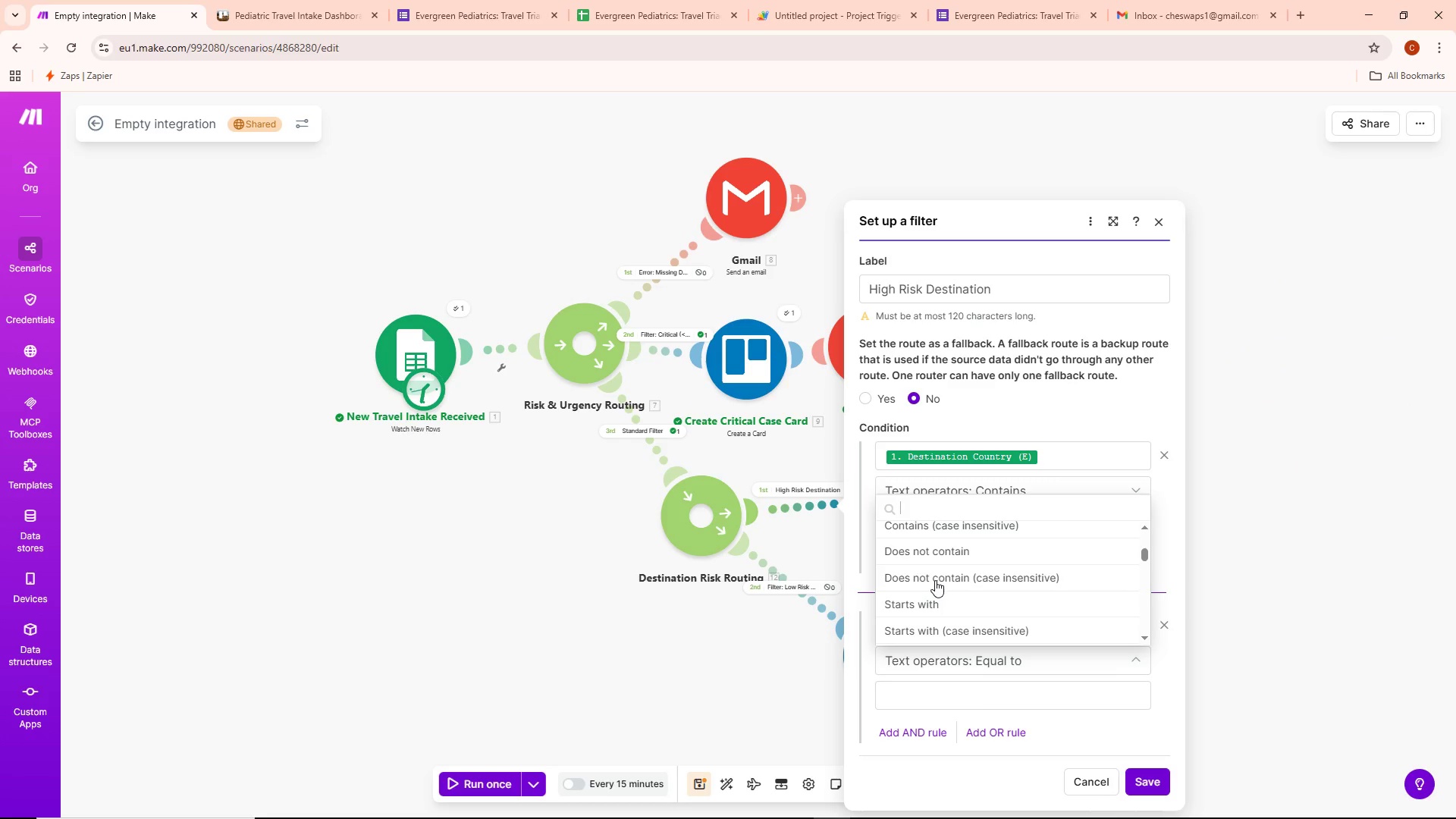 
scroll: coordinate [935, 580], scroll_direction: up, amount: 1.0
 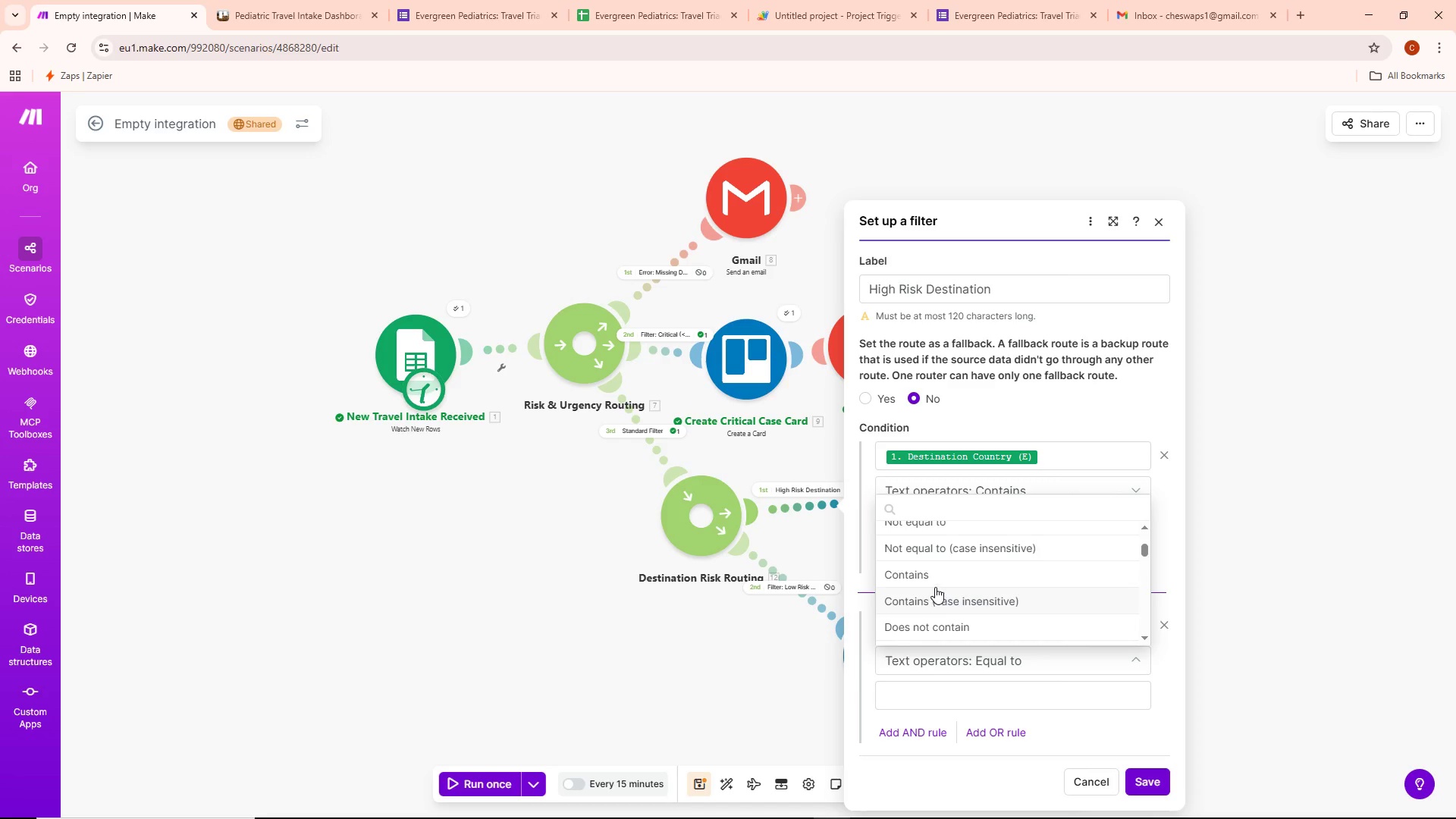 
left_click([940, 571])
 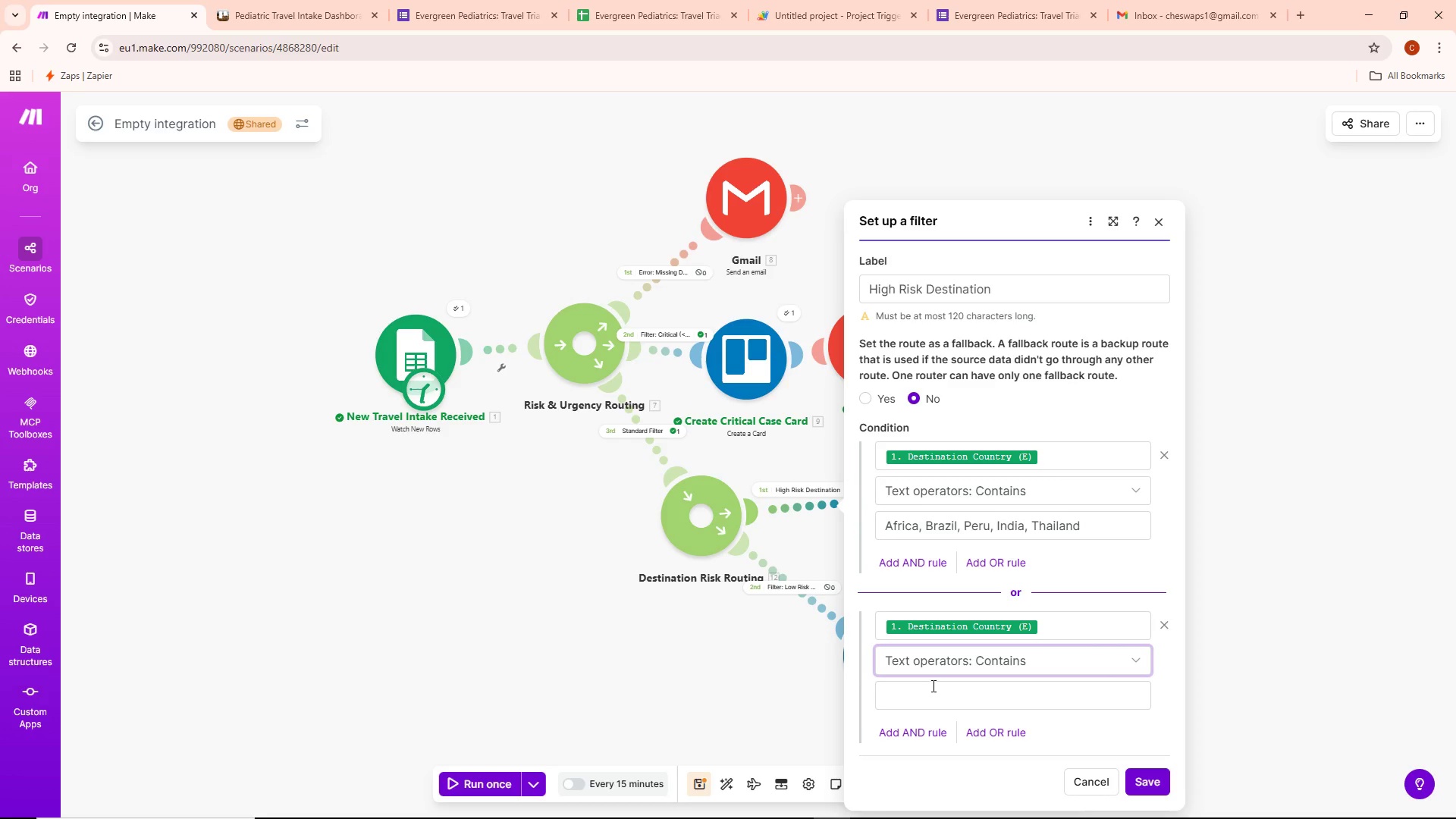 
left_click([927, 693])
 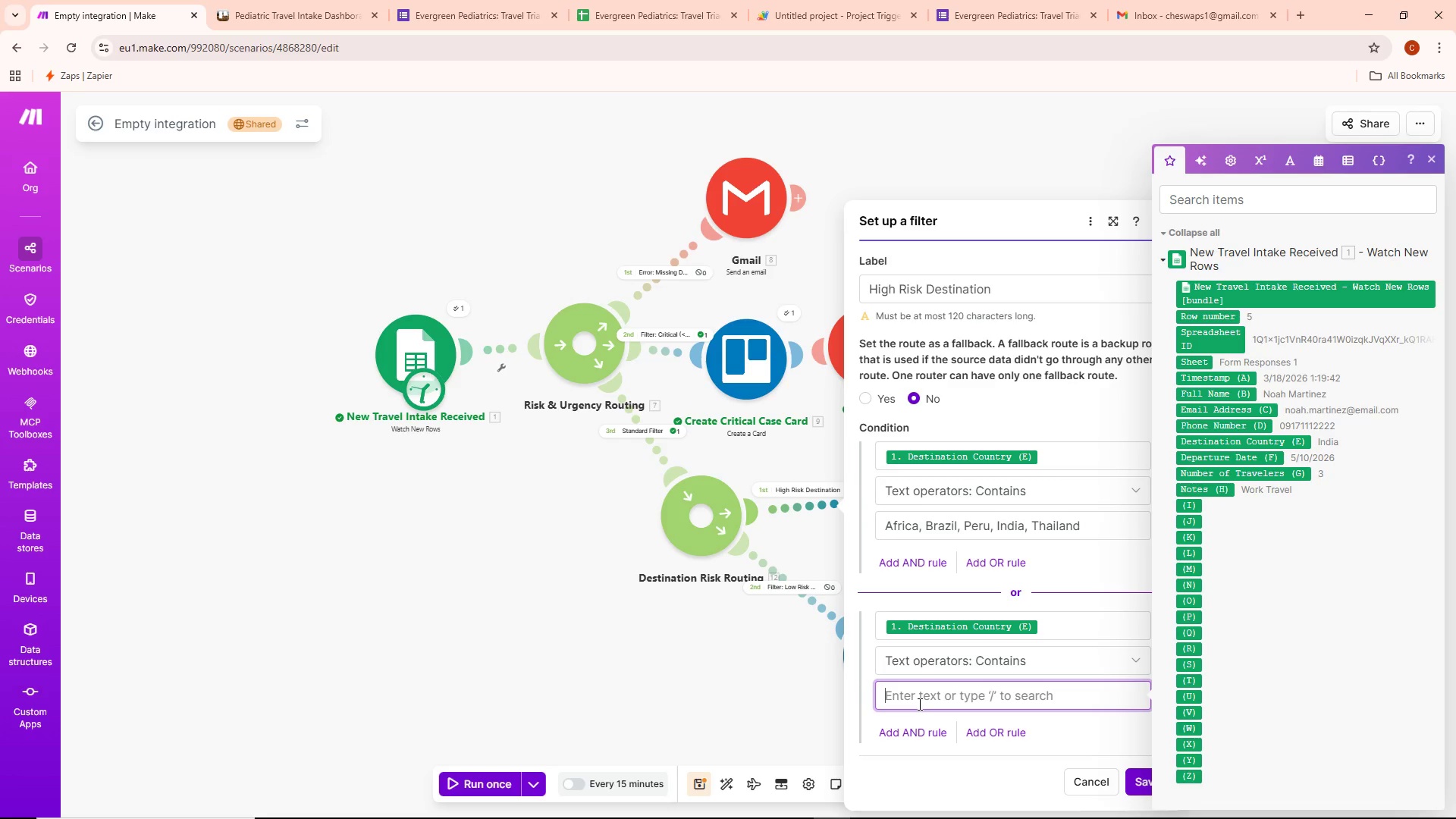 
type(Brazil)
 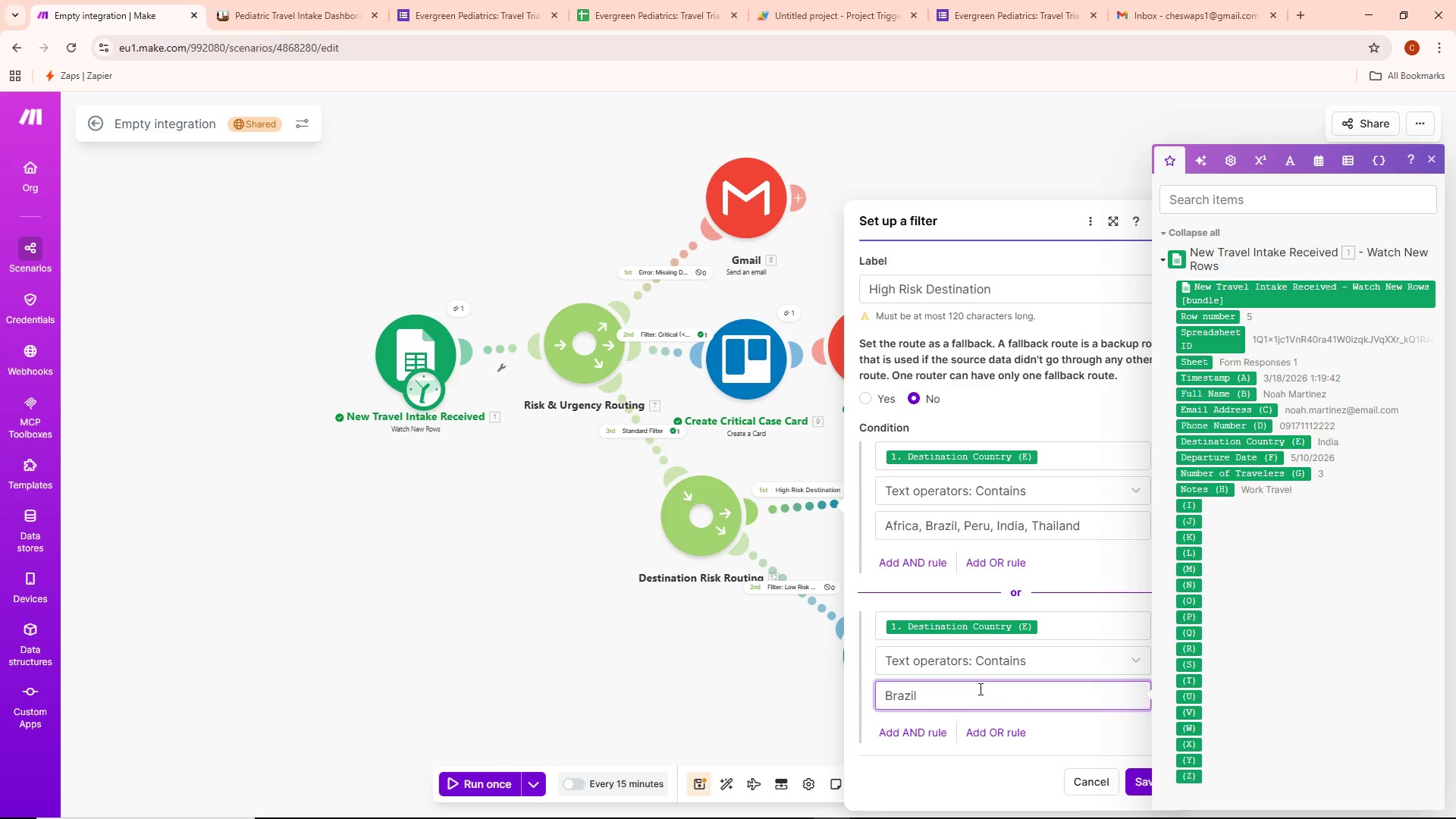 
wait(5.55)
 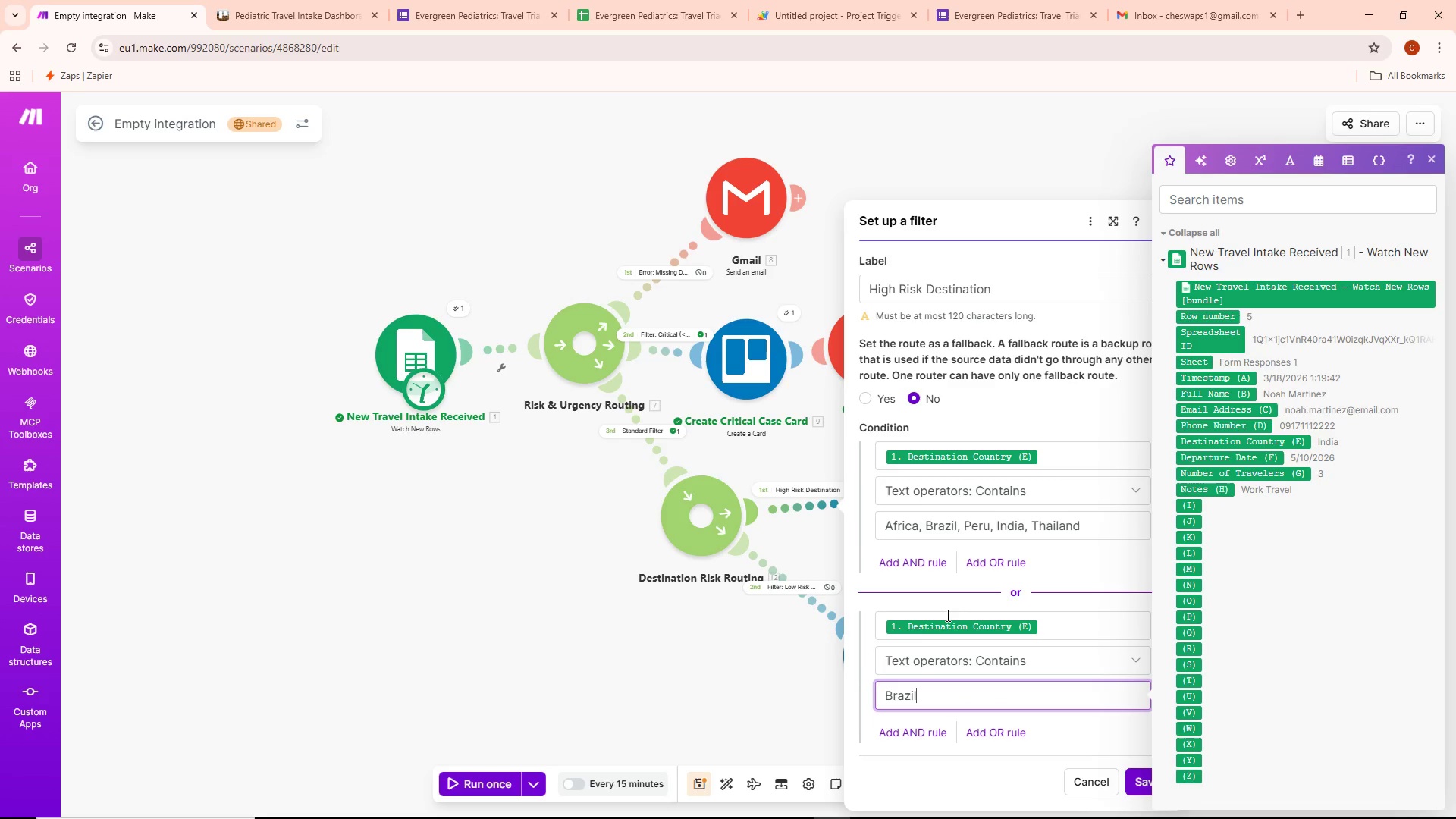 
left_click([962, 691])
 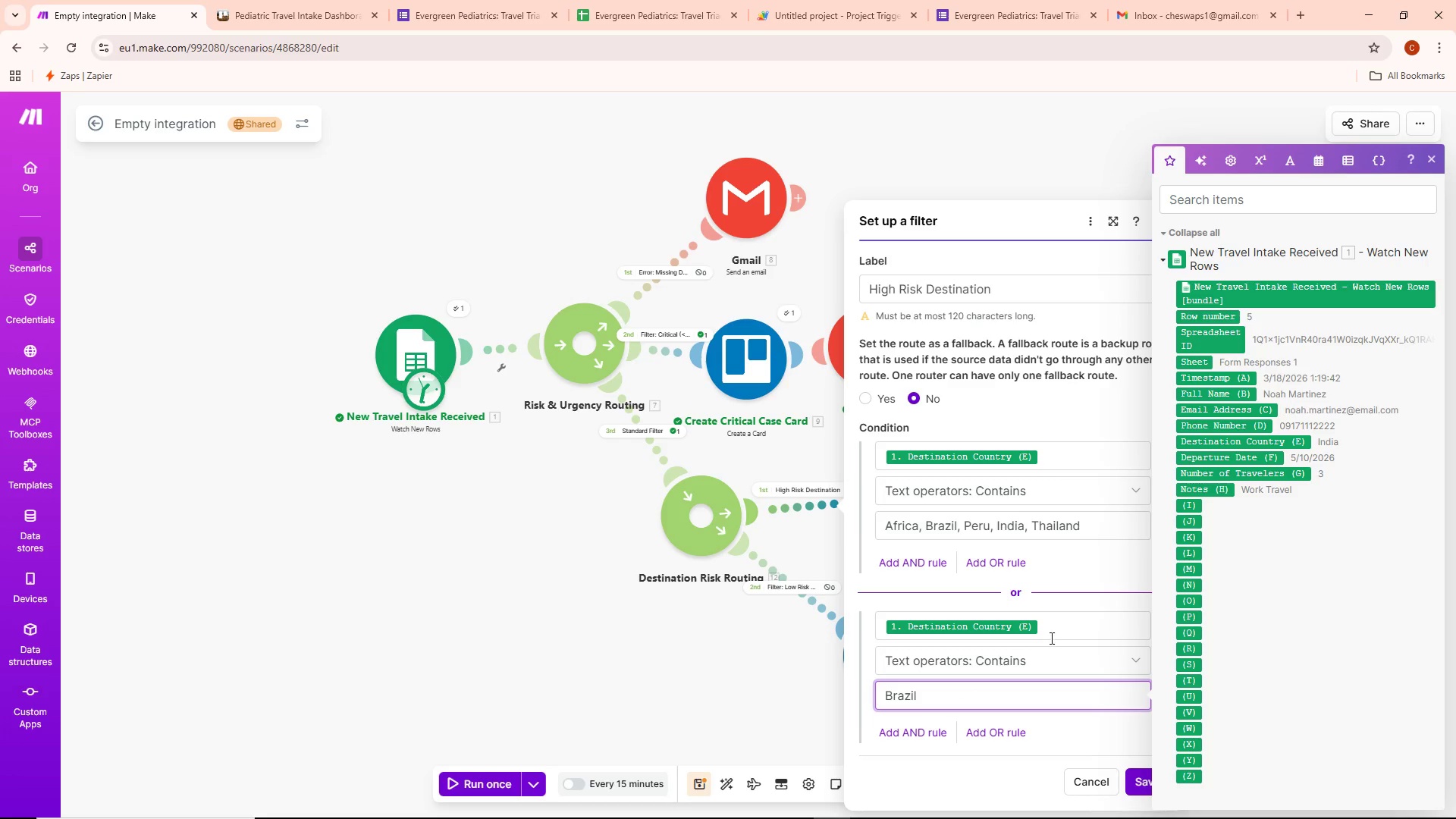 
left_click([996, 733])
 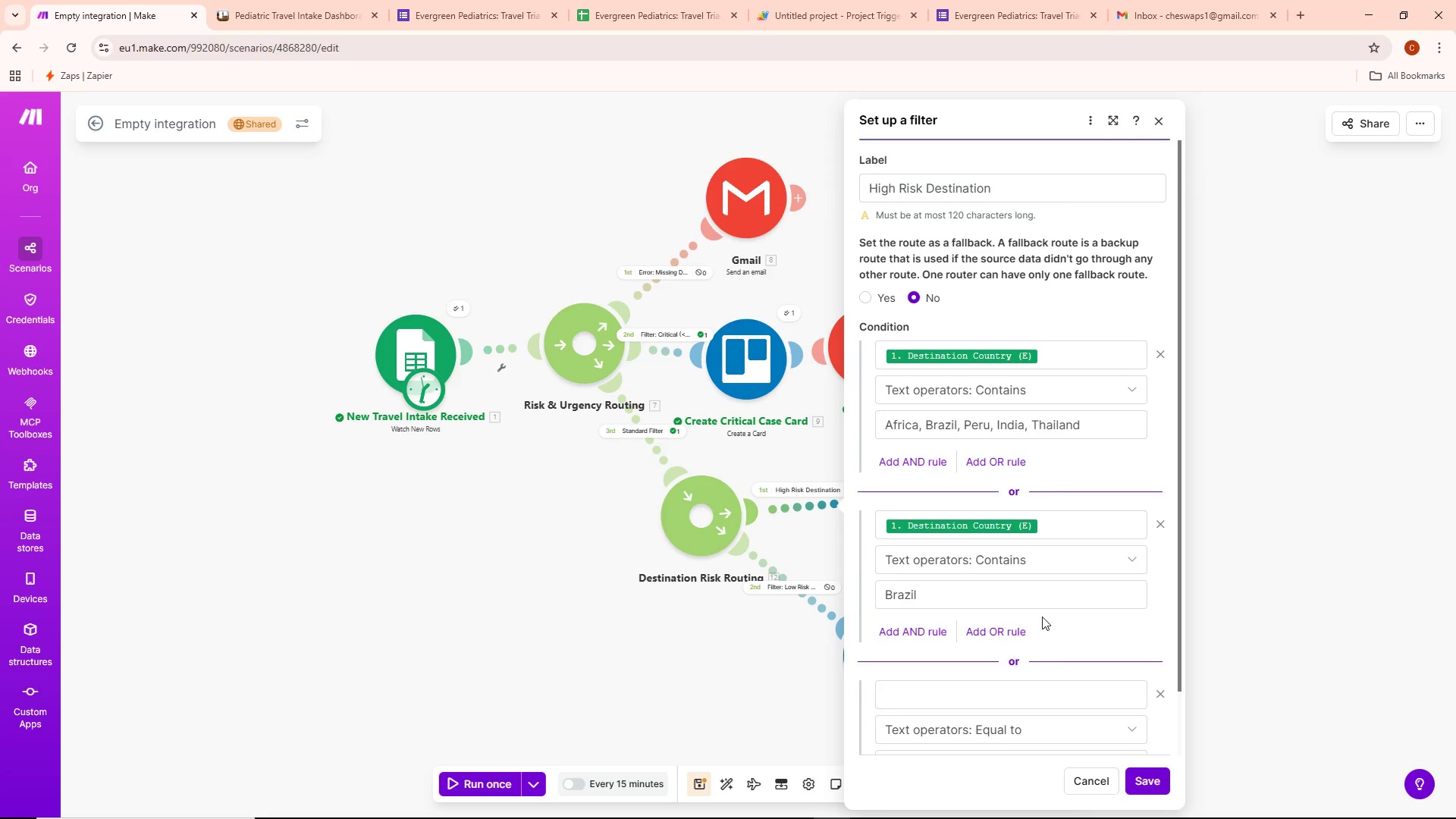 
left_click([956, 690])
 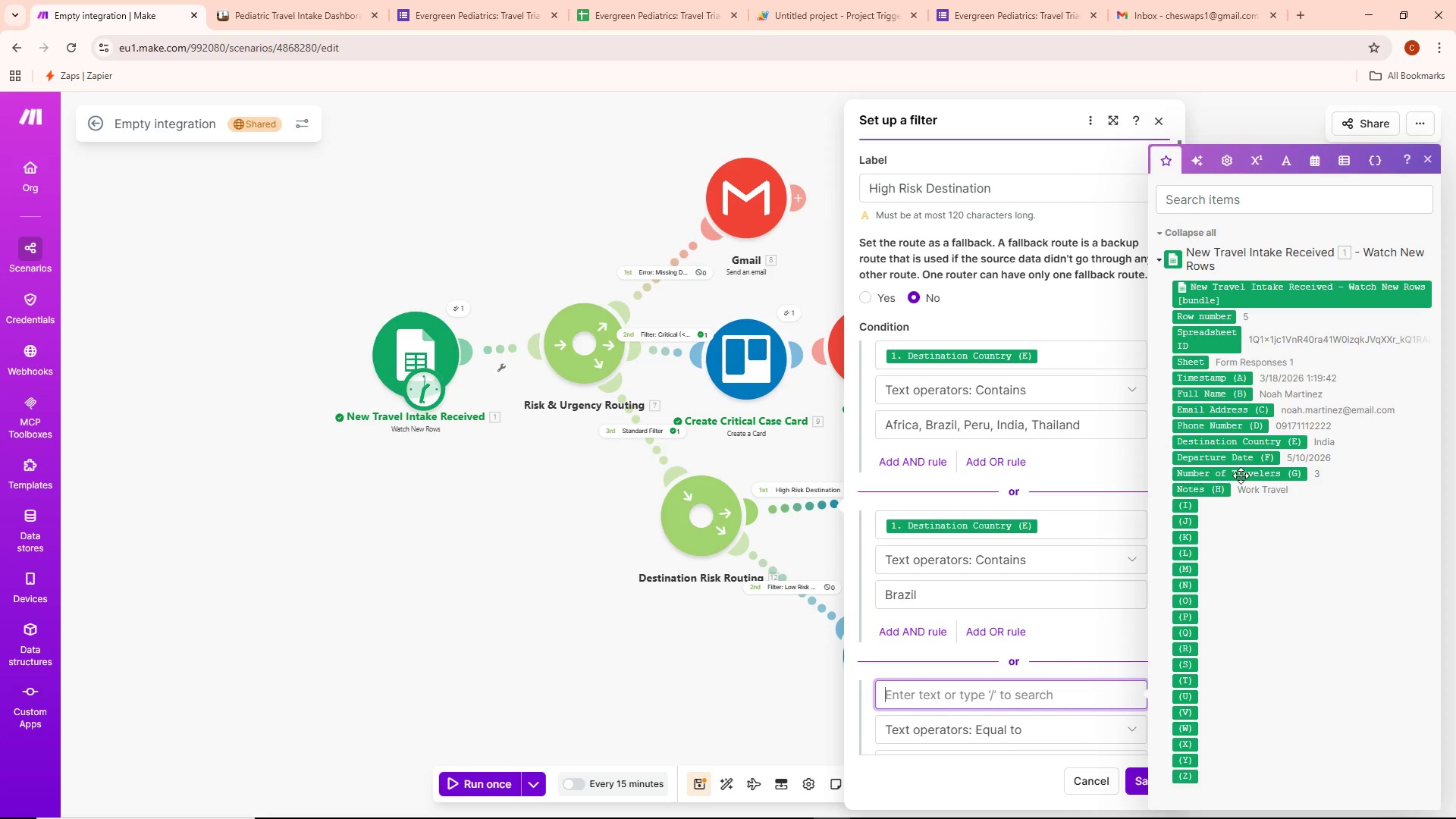 
left_click([1227, 443])
 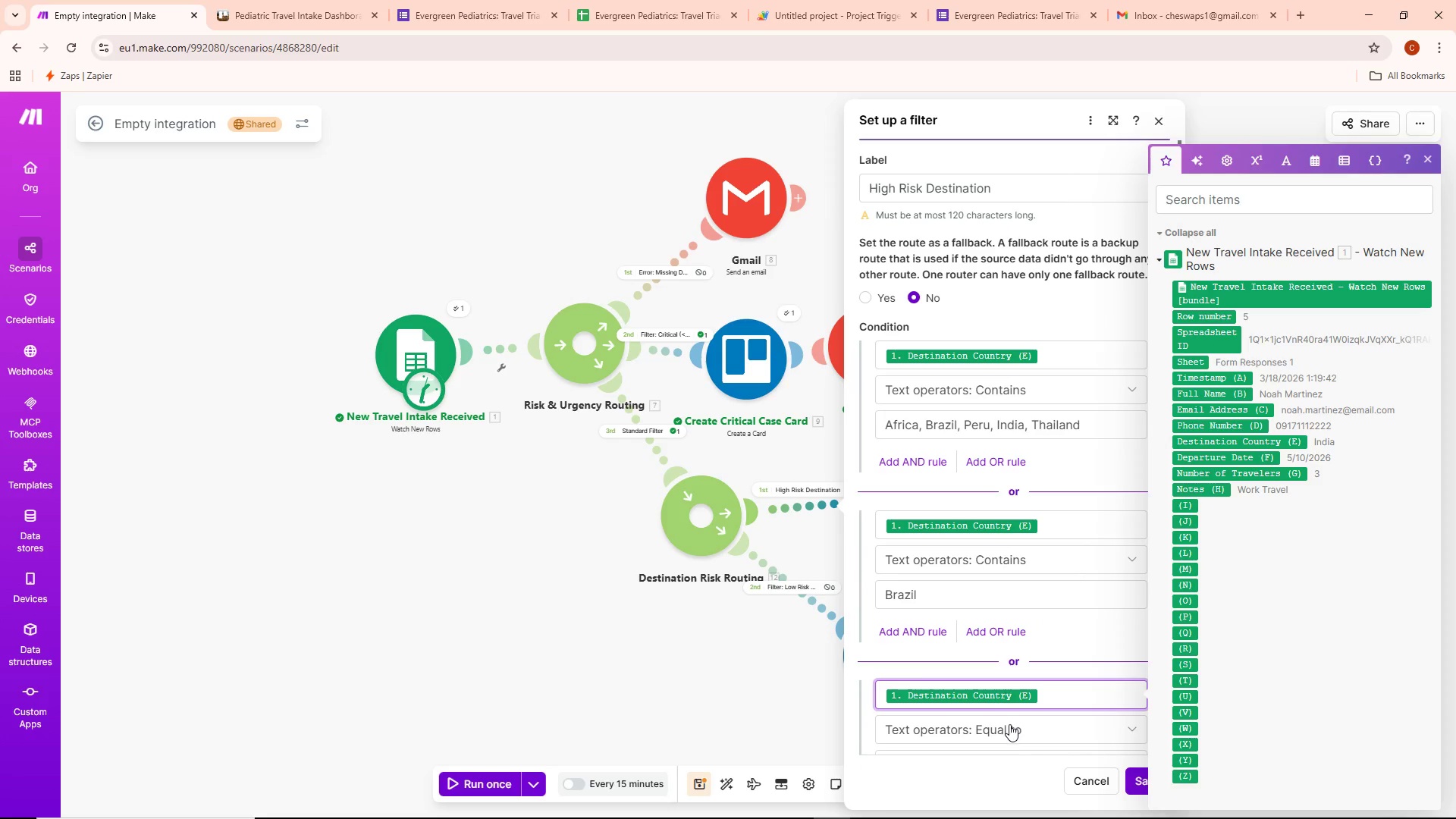 
scroll: coordinate [934, 560], scroll_direction: down, amount: 4.0
 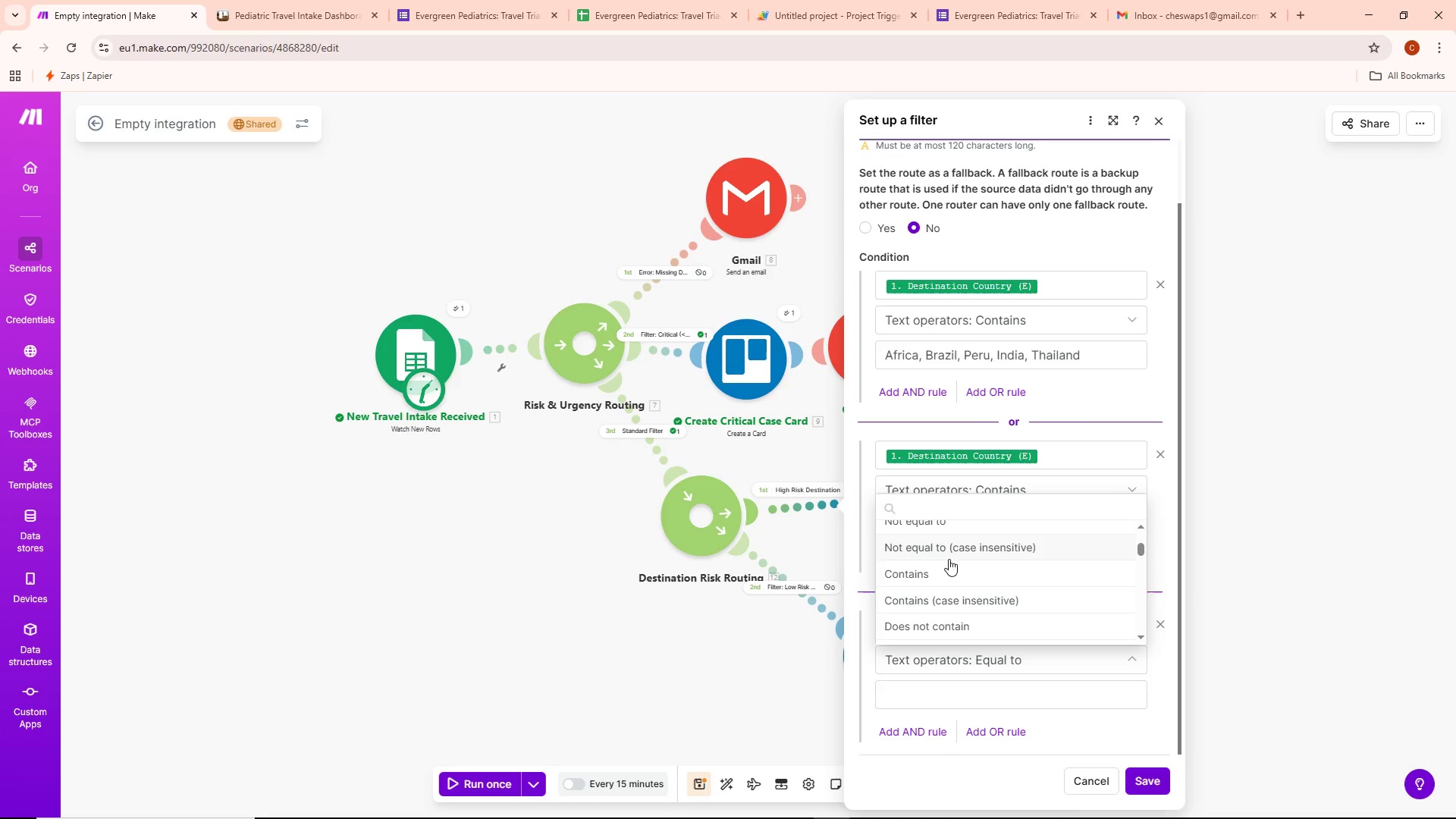 
left_click([936, 573])
 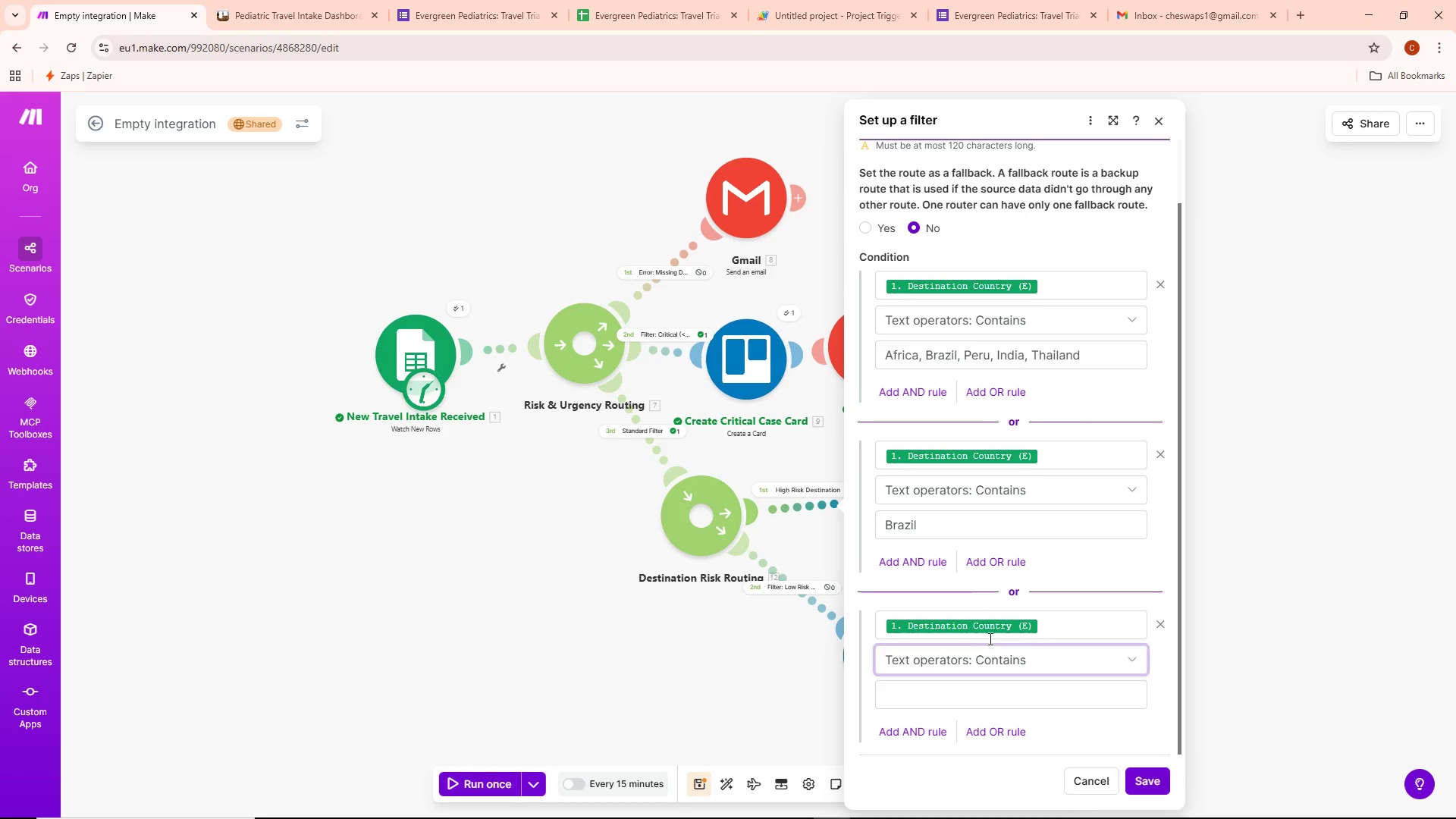 
scroll: coordinate [996, 650], scroll_direction: down, amount: 1.0
 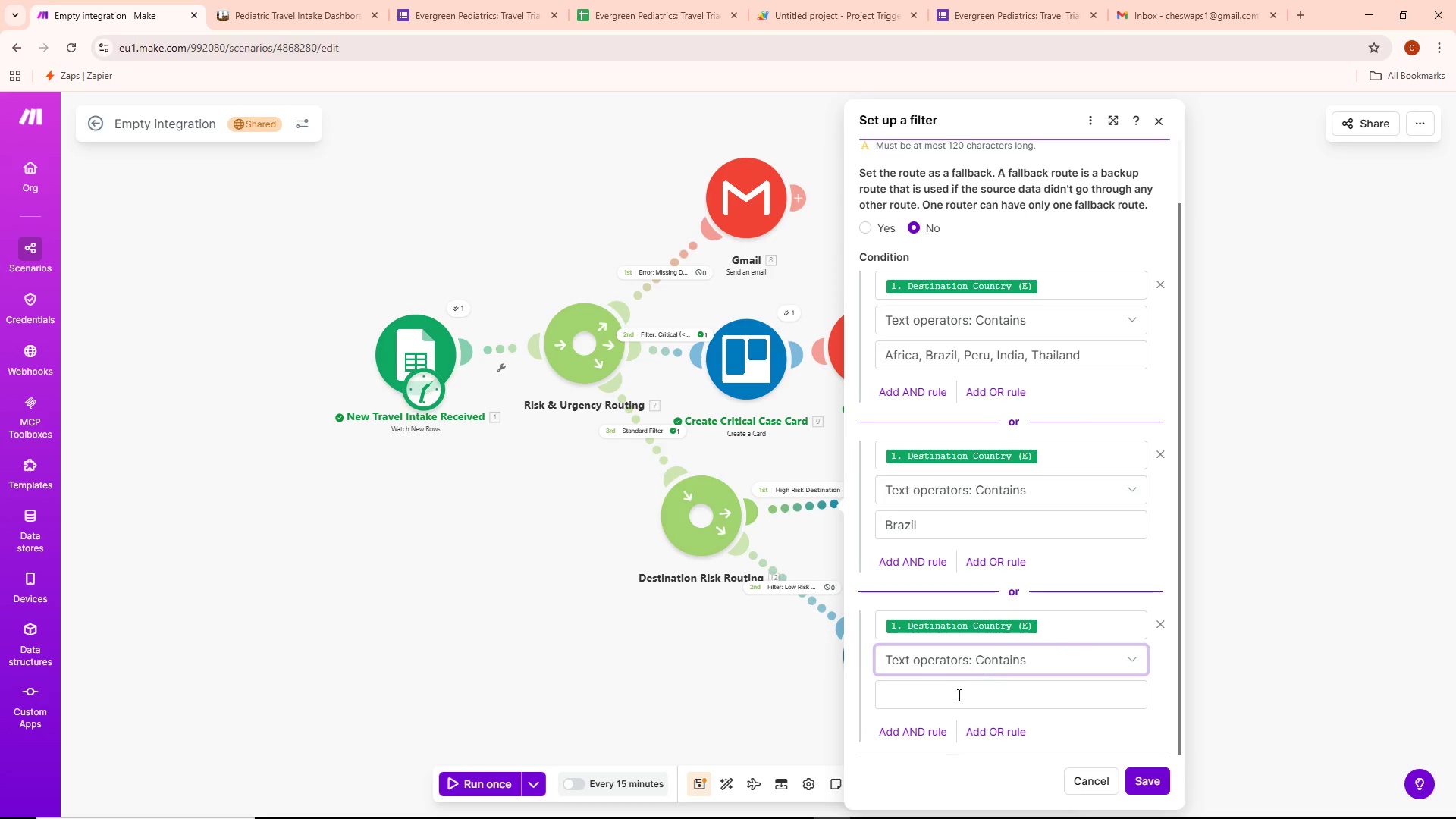 
left_click([951, 705])
 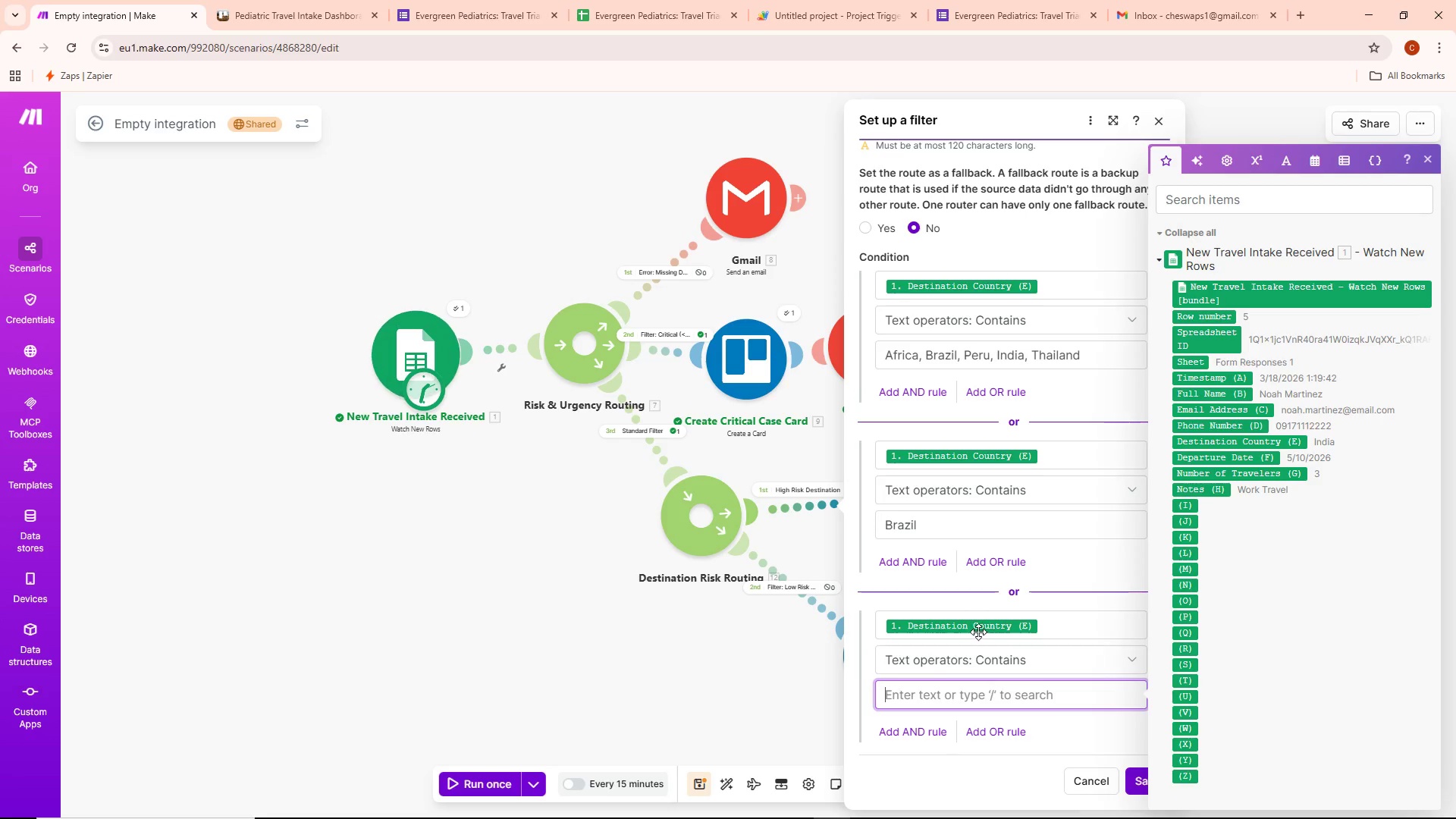 
type(Peu)
key(Backspace)
type(ru)
 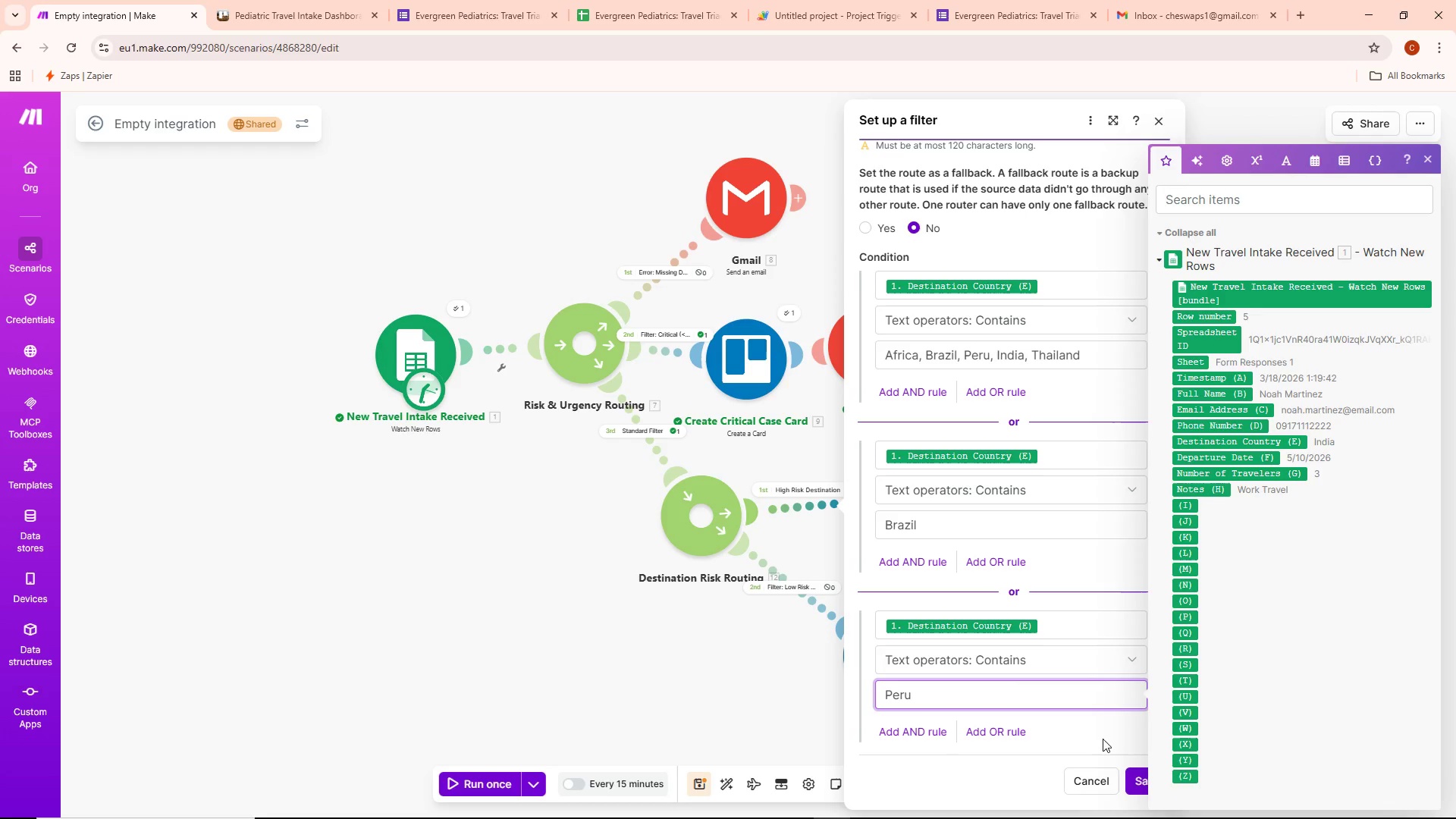 
wait(5.14)
 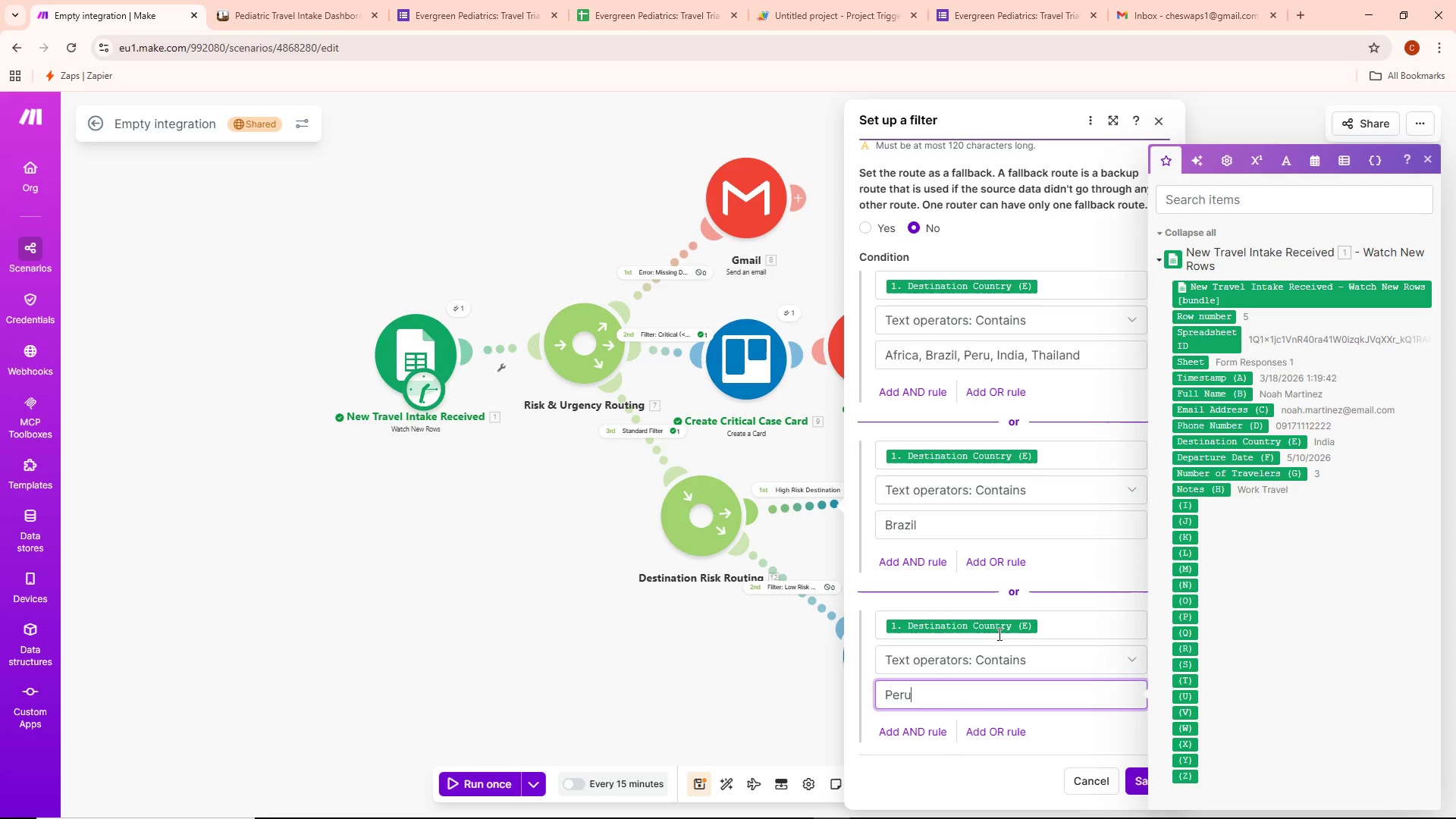 
left_click([1001, 735])
 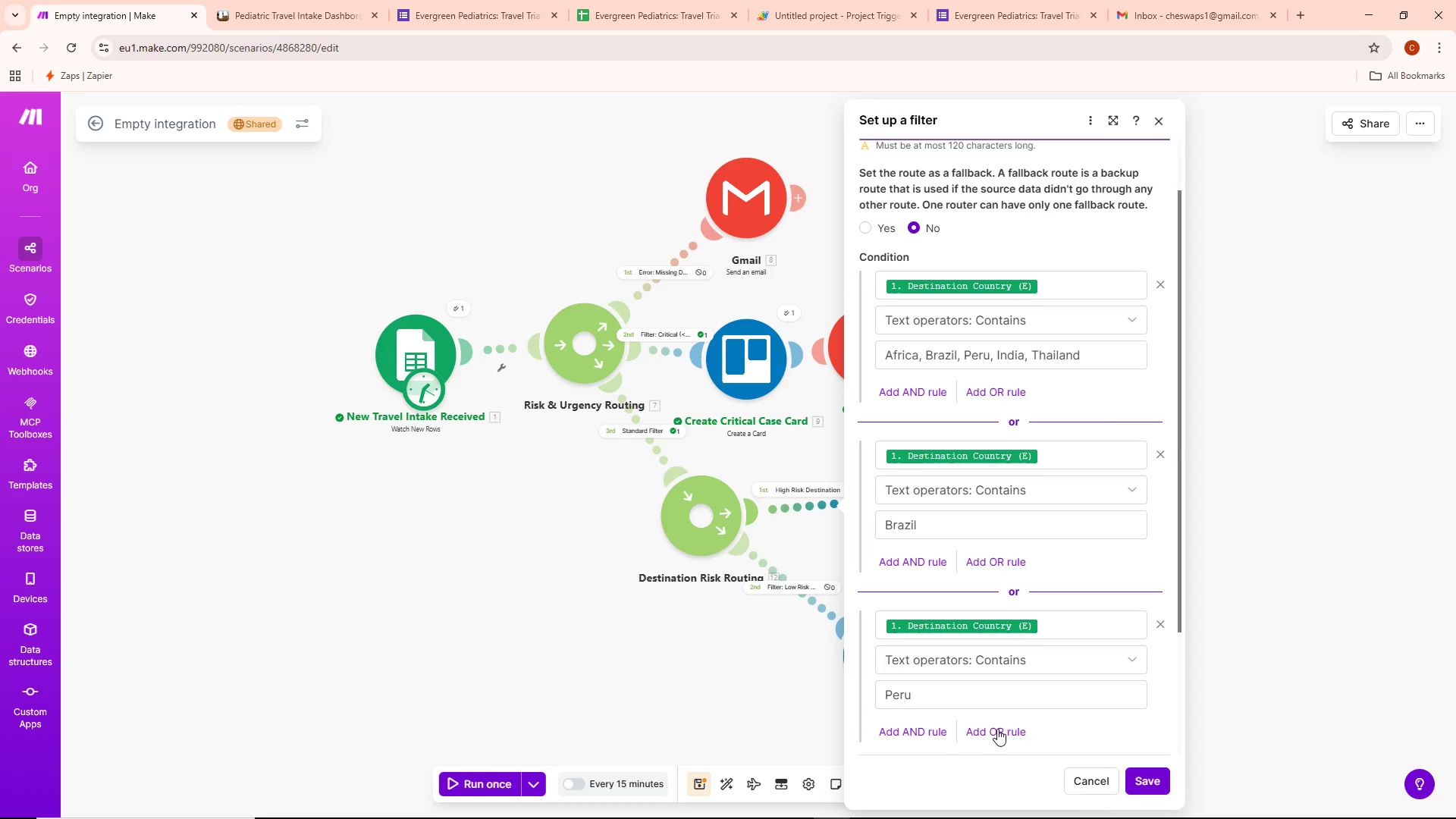 
left_click([997, 729])
 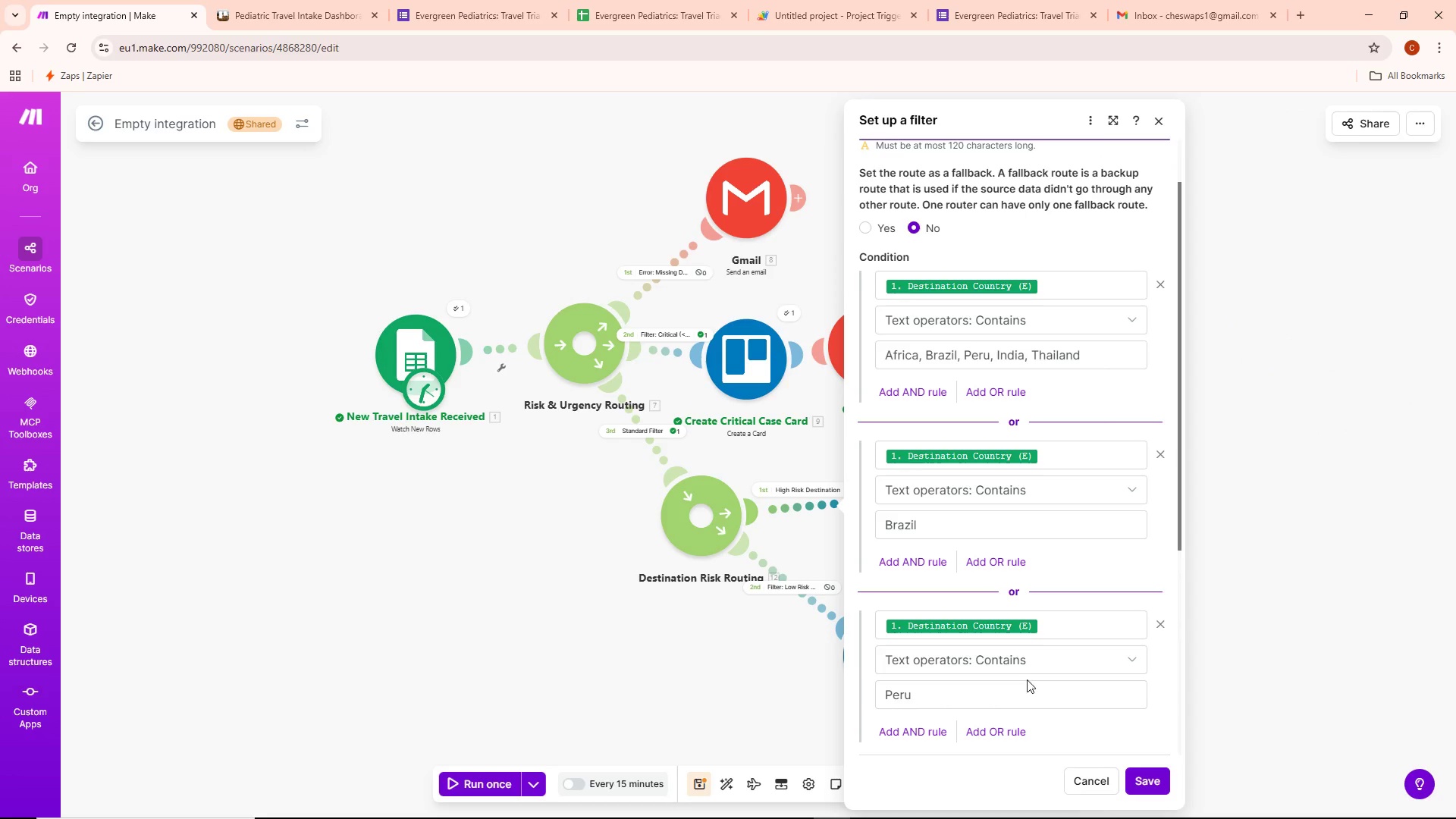 
scroll: coordinate [1037, 626], scroll_direction: down, amount: 8.0
 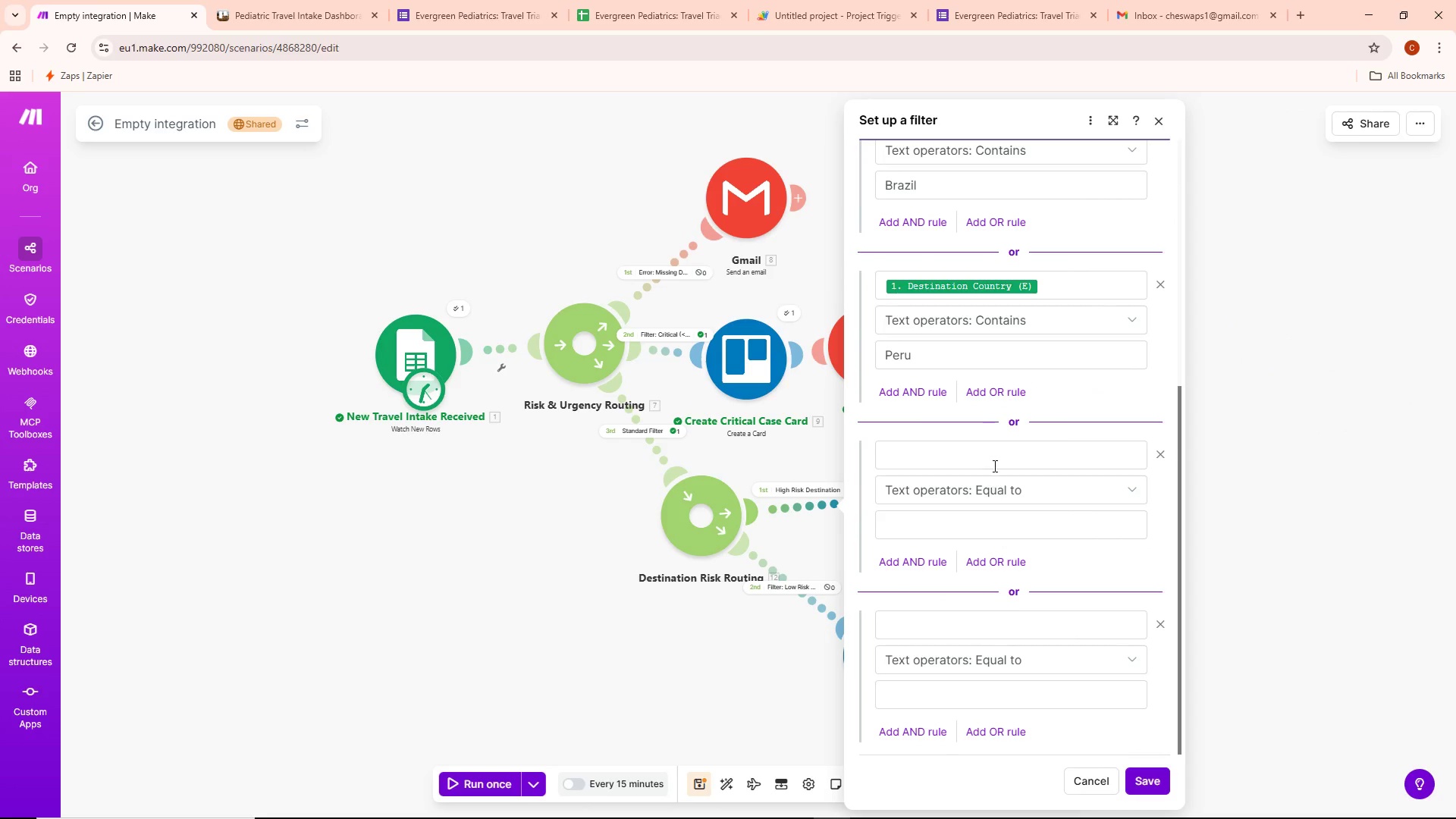 
left_click([993, 451])
 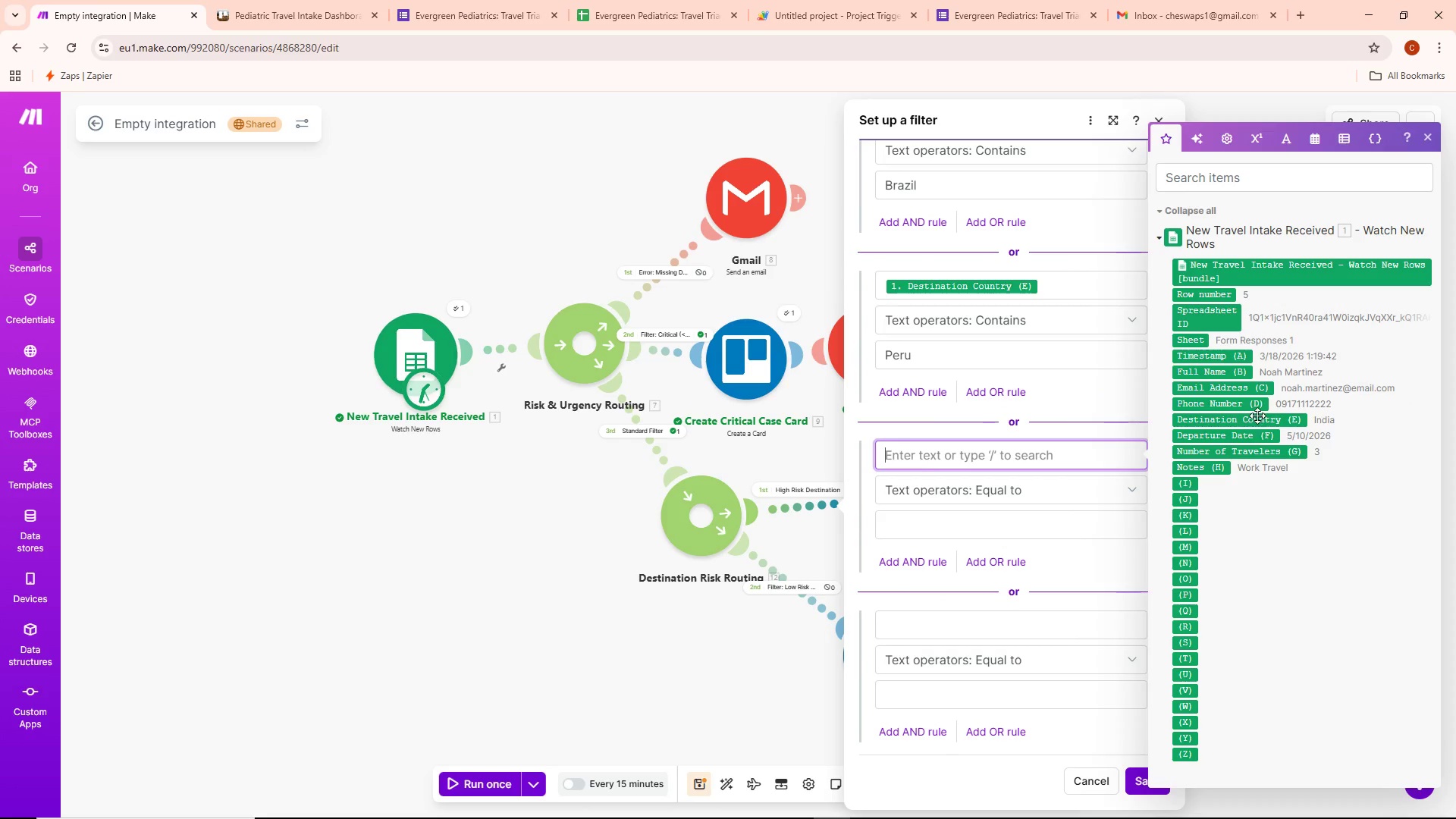 
left_click([1253, 422])
 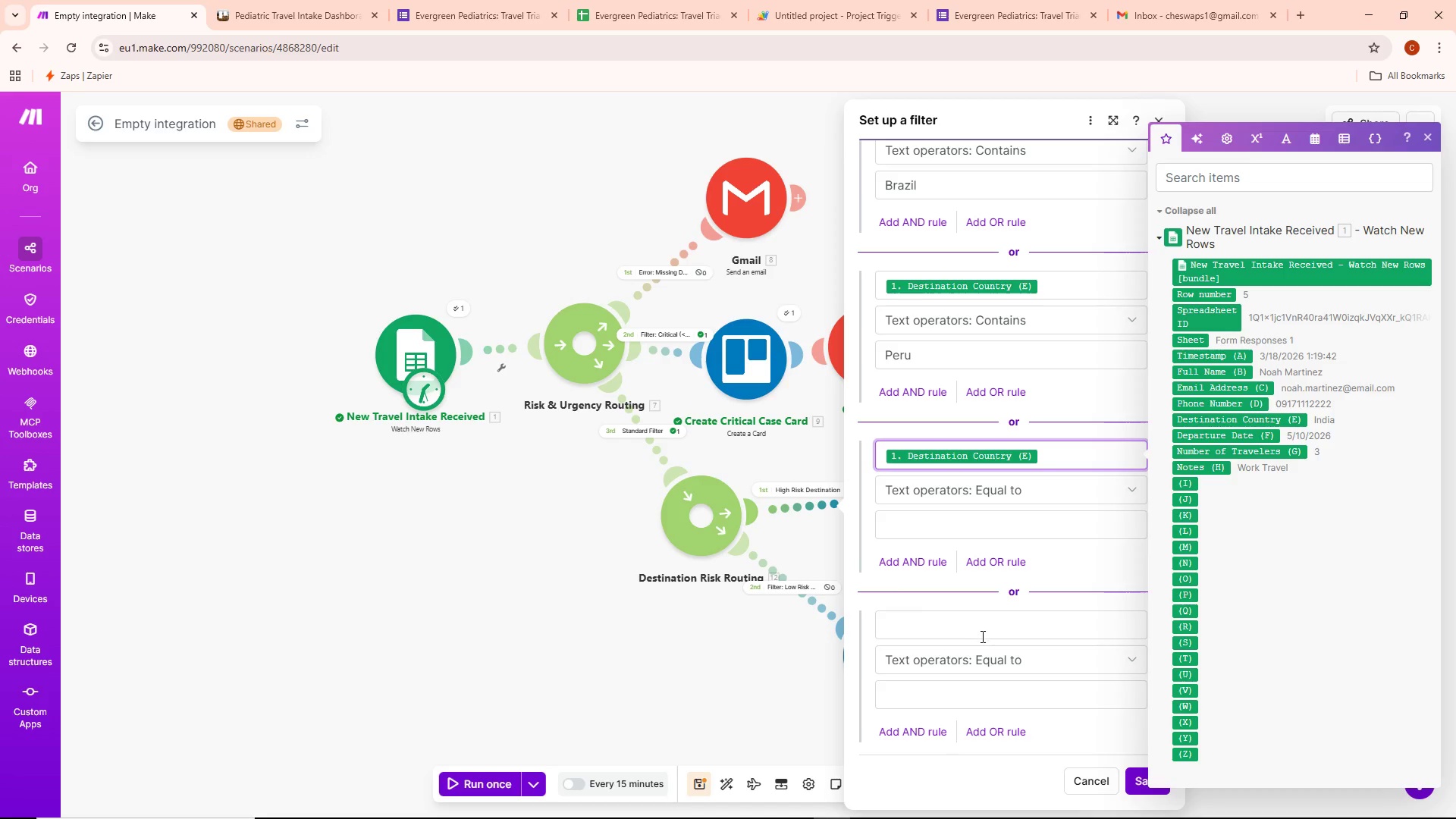 
left_click([974, 620])
 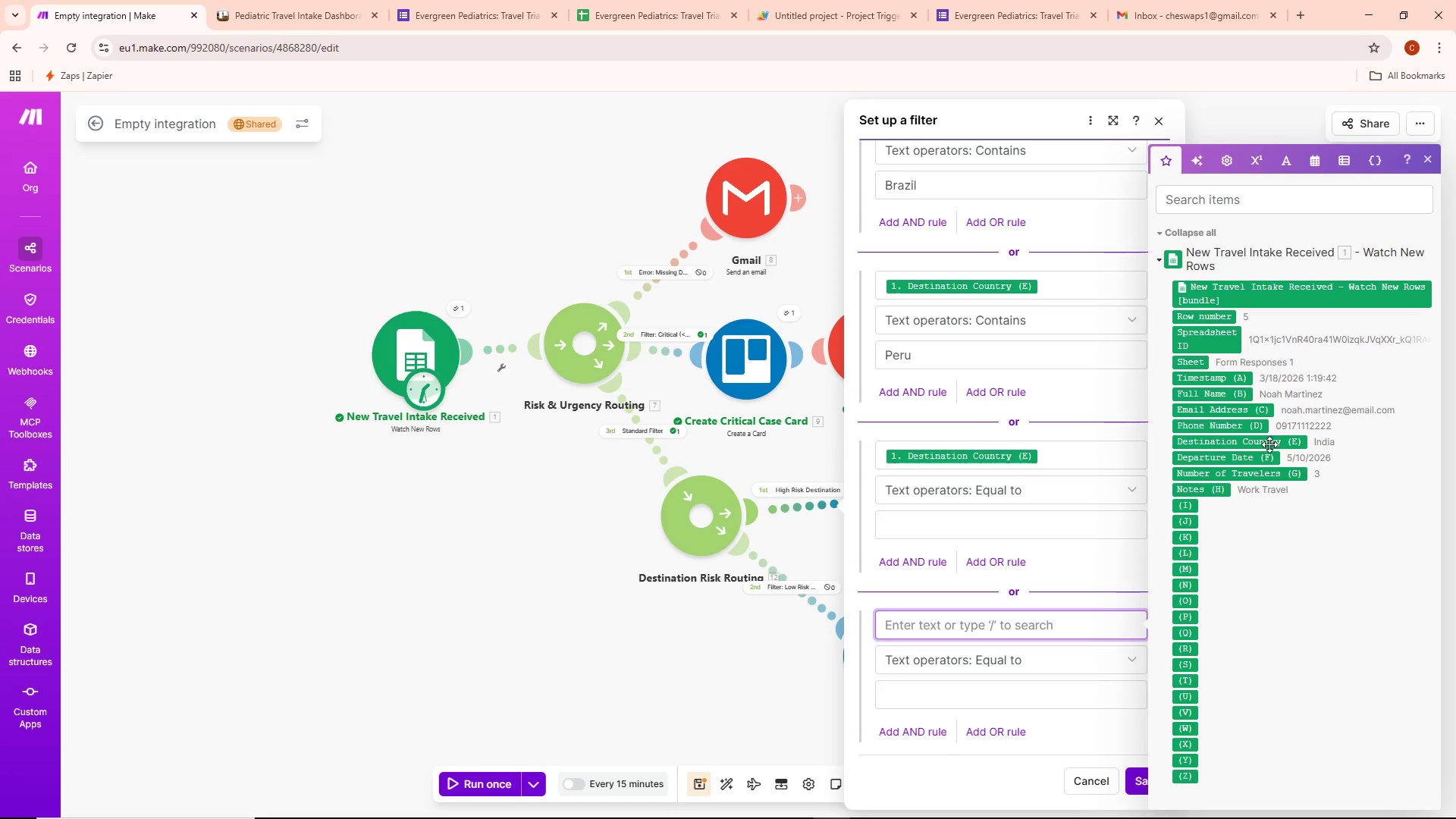 
left_click([1269, 445])
 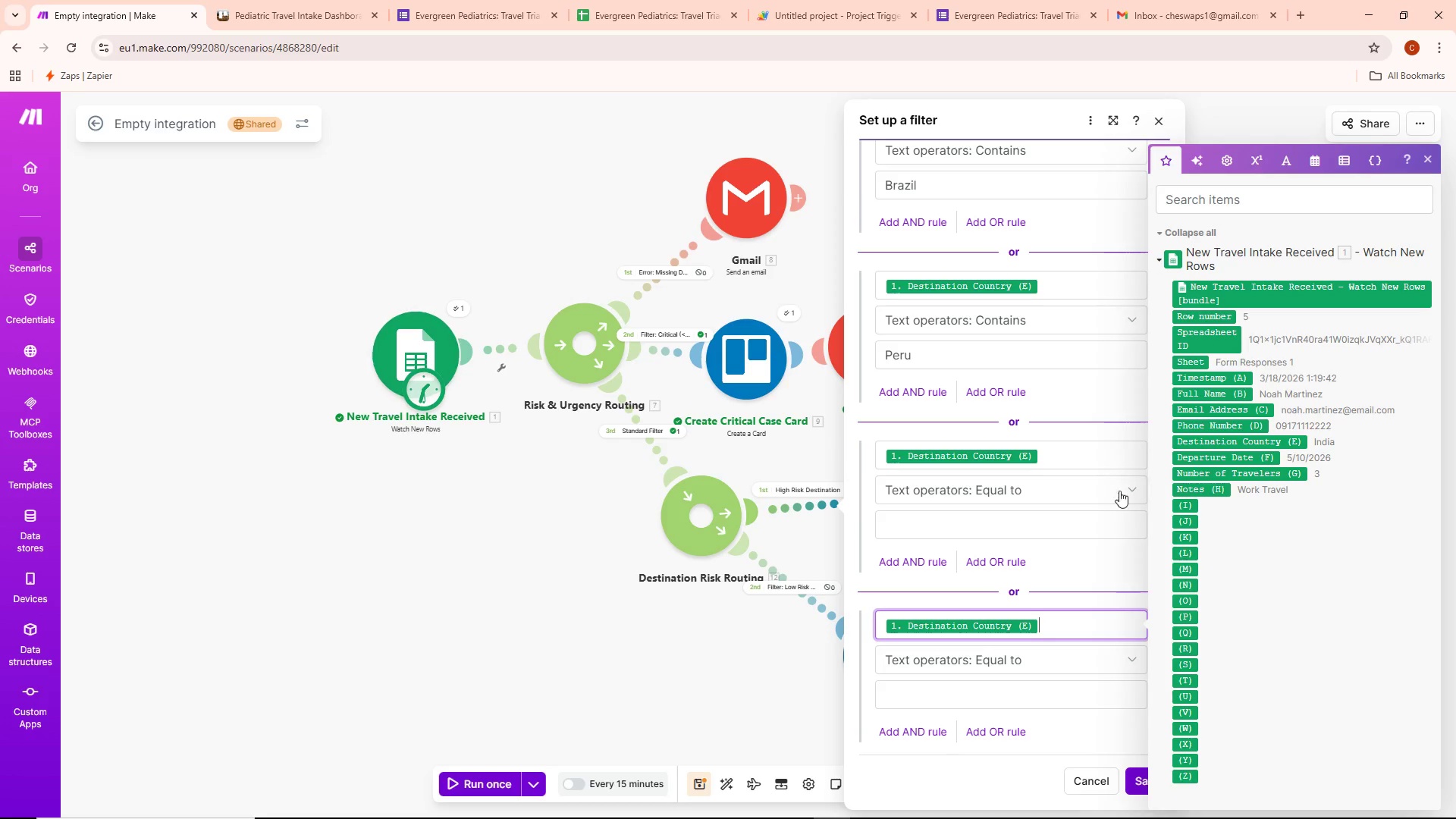 
left_click([1061, 496])
 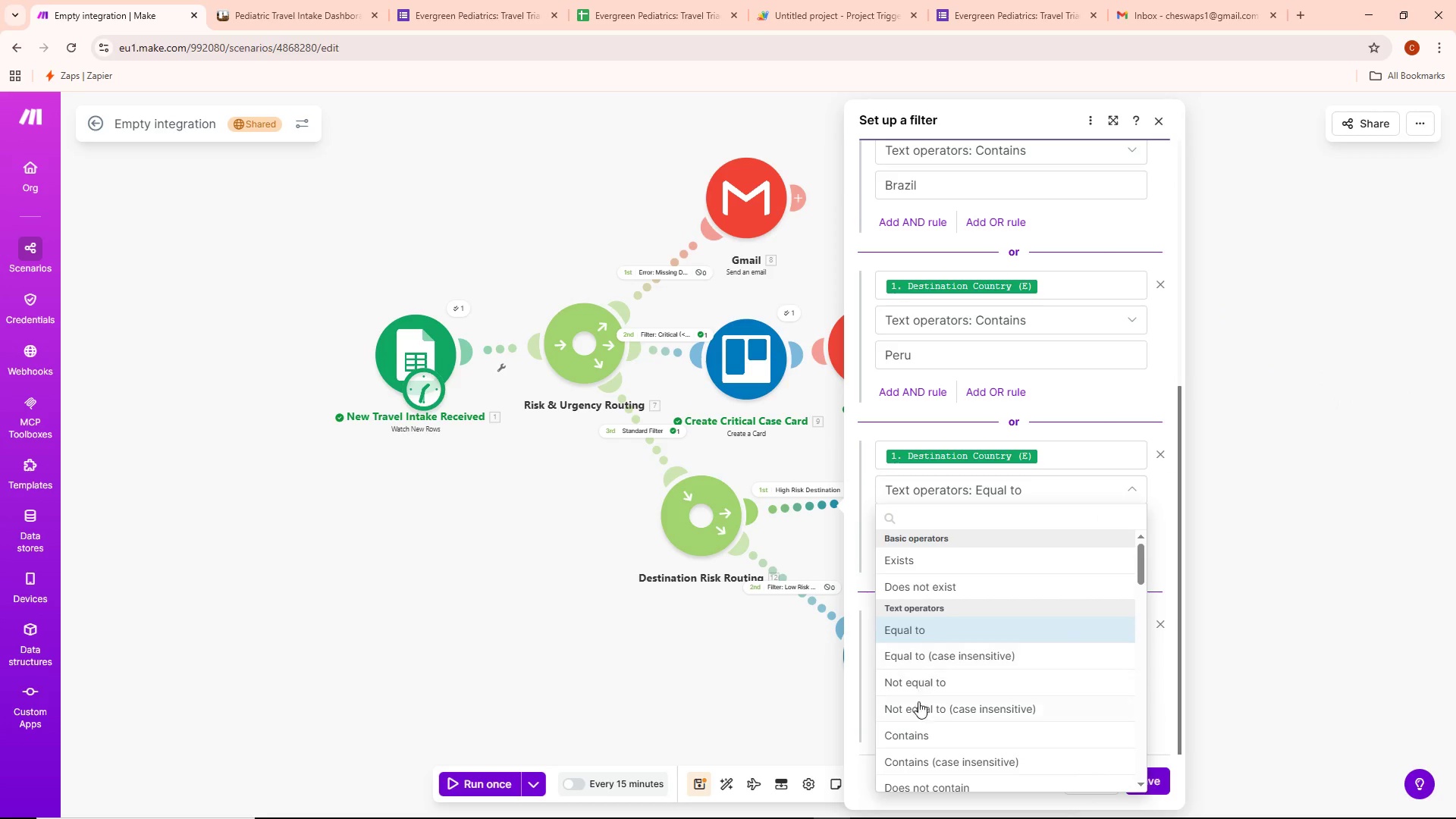 
left_click([918, 726])
 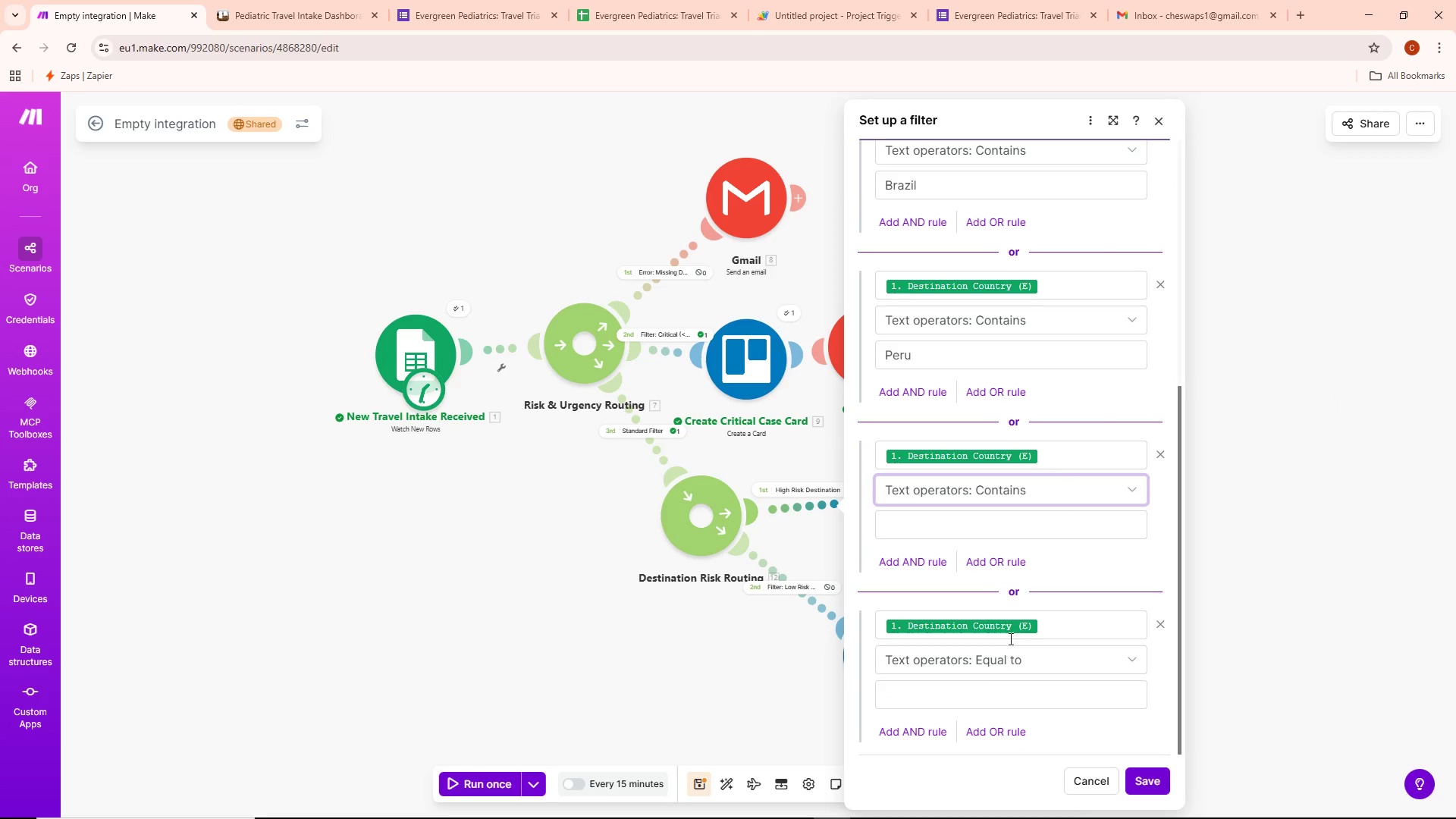 
left_click([1012, 657])
 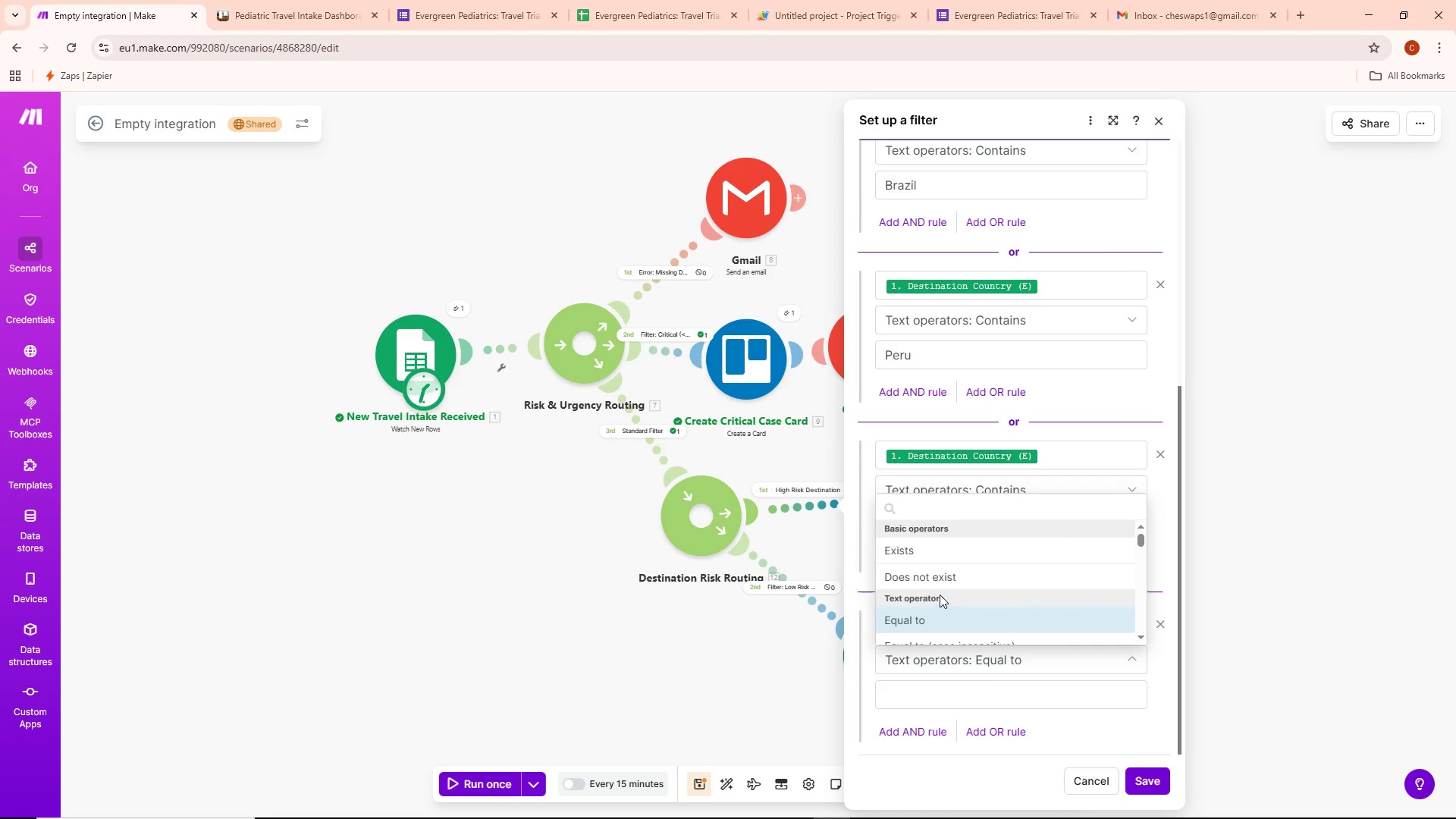 
scroll: coordinate [941, 605], scroll_direction: down, amount: 3.0
 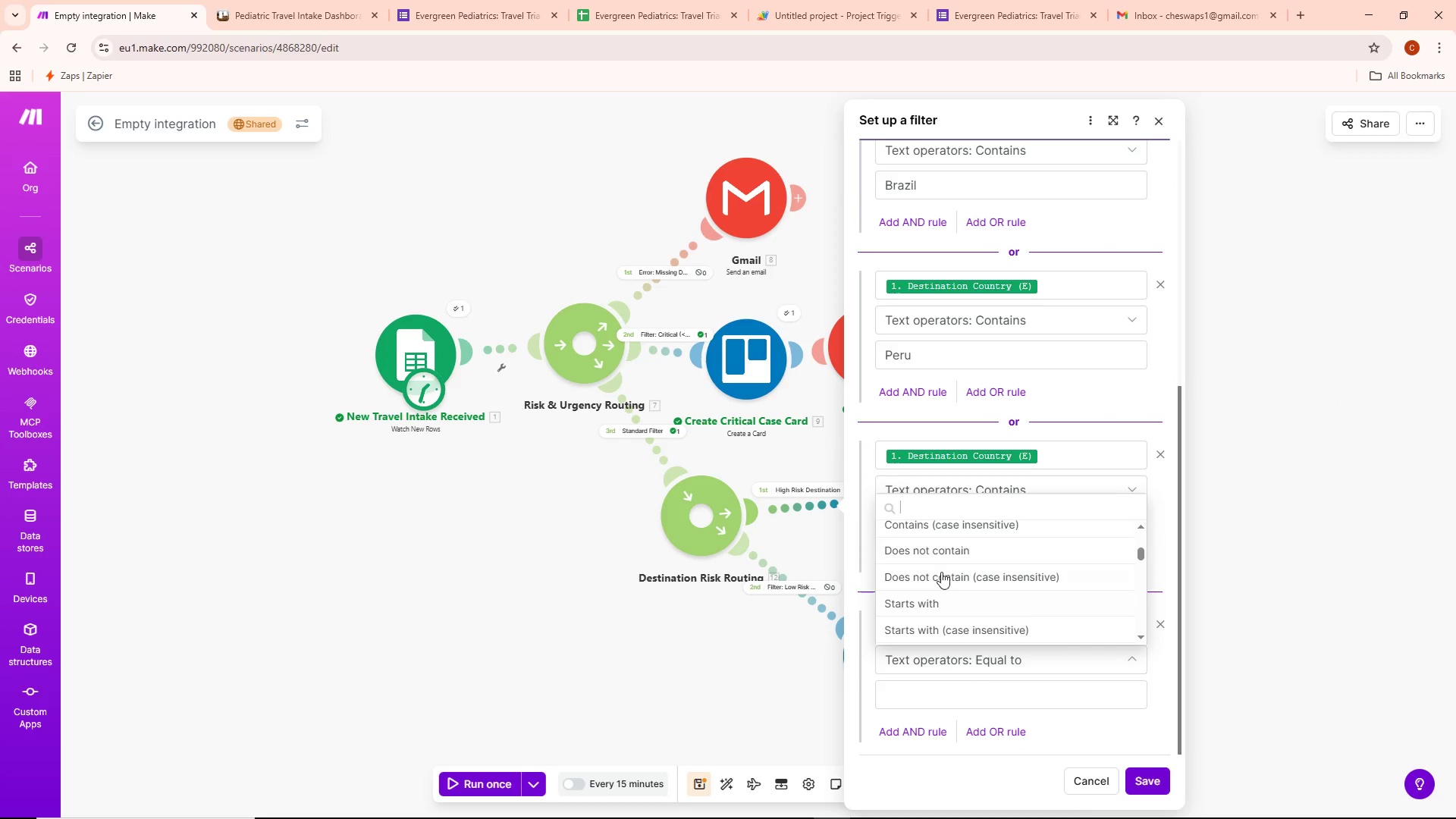 
scroll: coordinate [941, 566], scroll_direction: up, amount: 1.0
 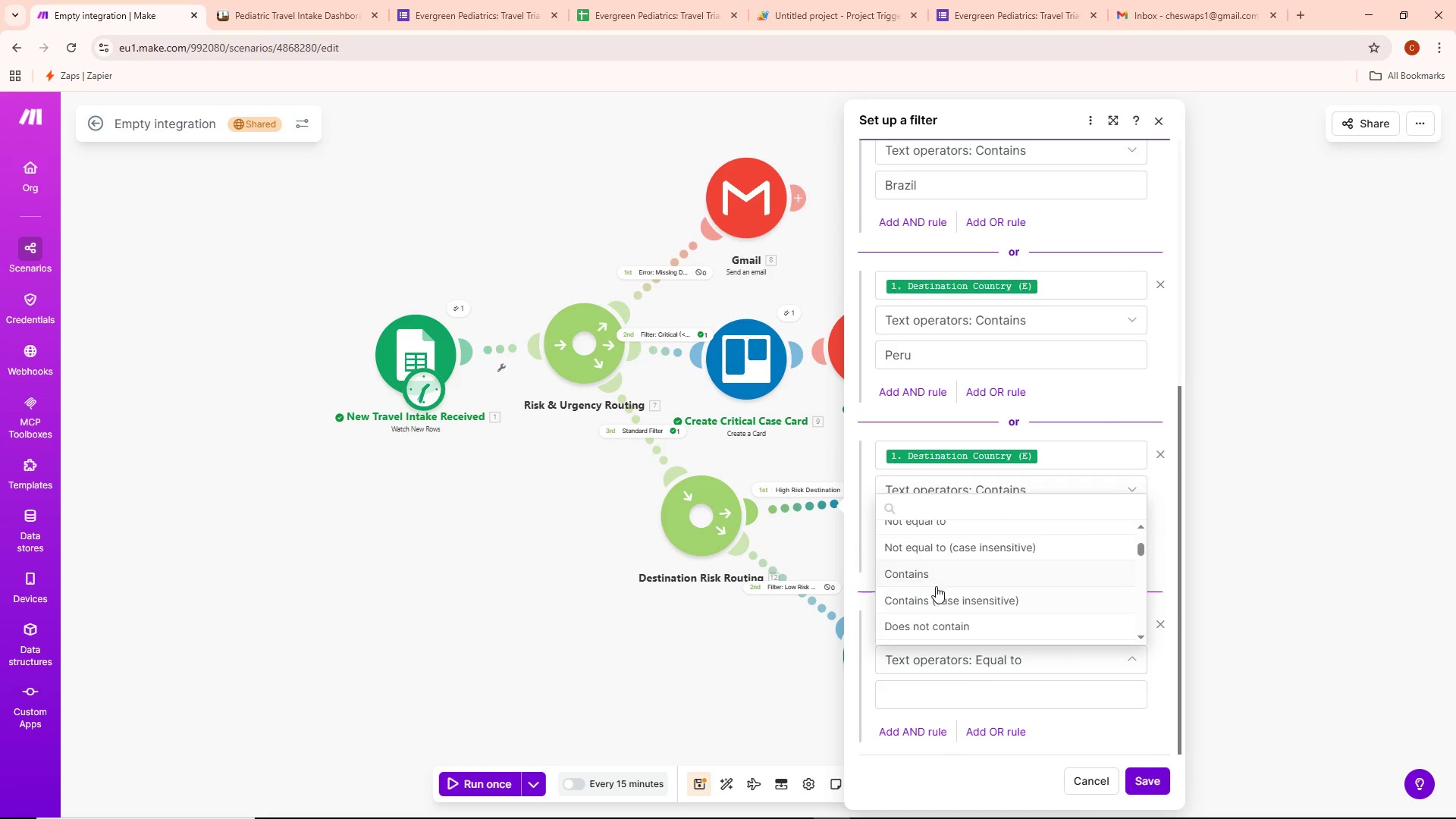 
left_click([935, 573])
 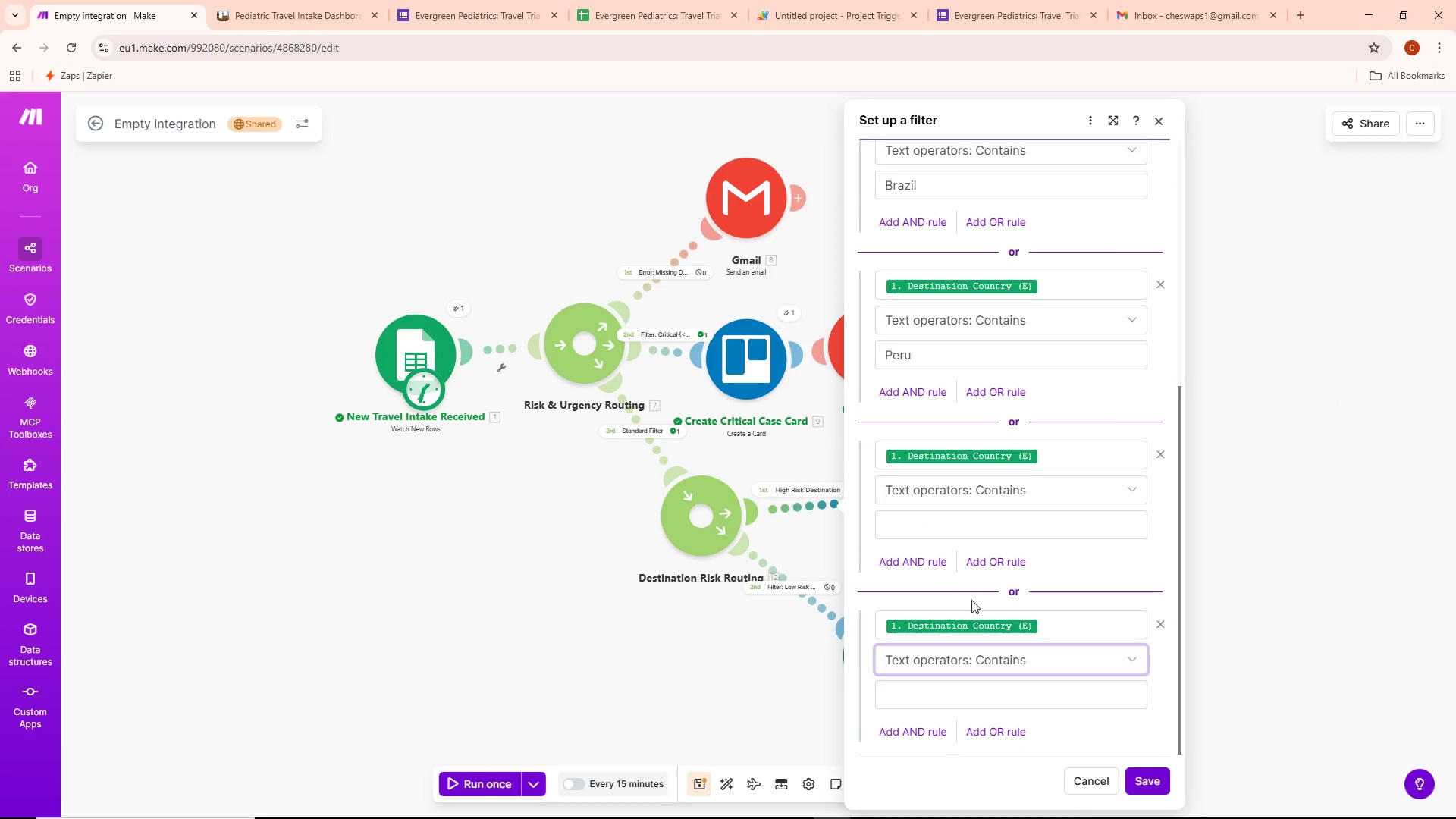 
scroll: coordinate [984, 592], scroll_direction: up, amount: 6.0
 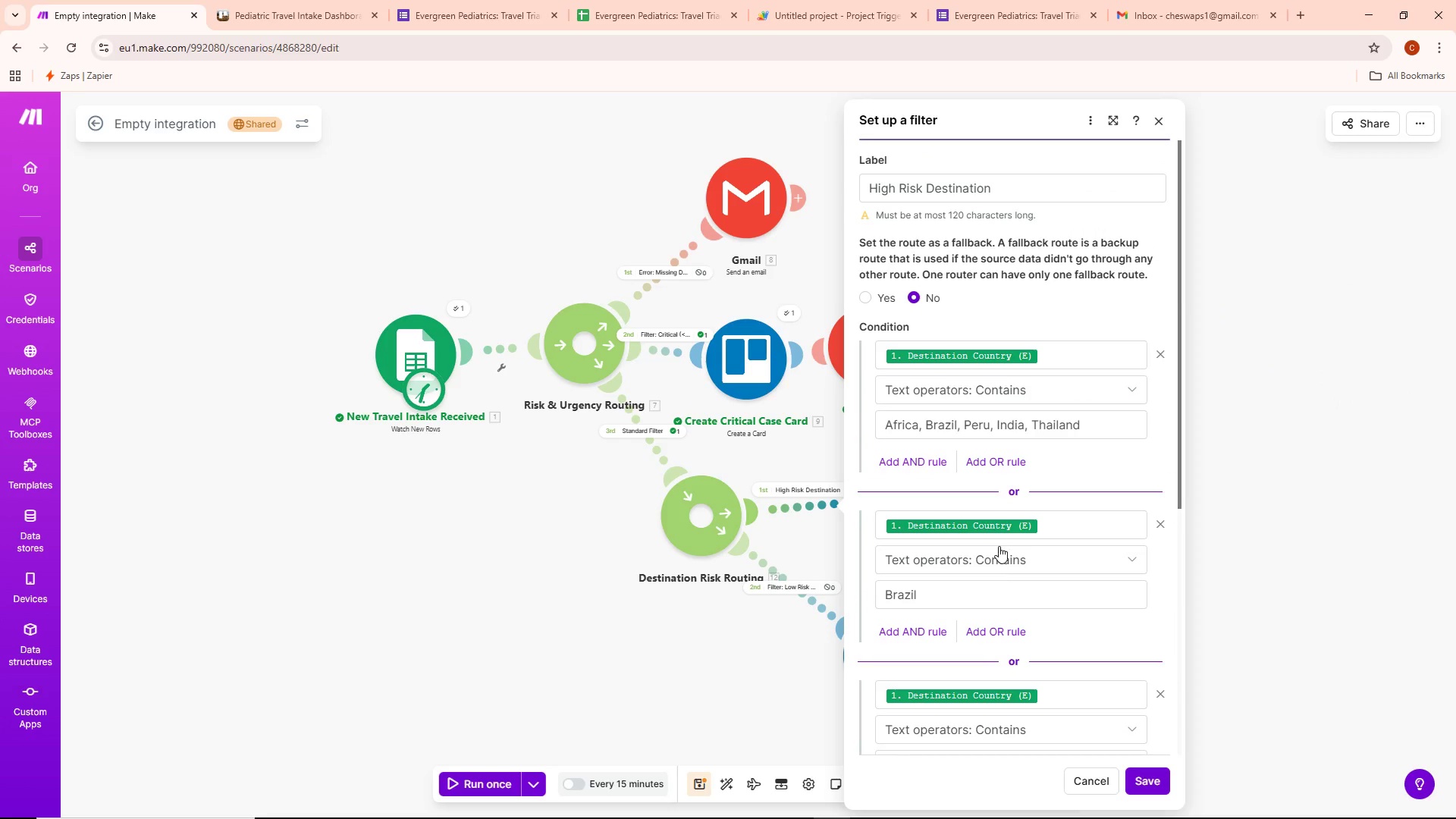 
scroll: coordinate [981, 541], scroll_direction: down, amount: 4.0
 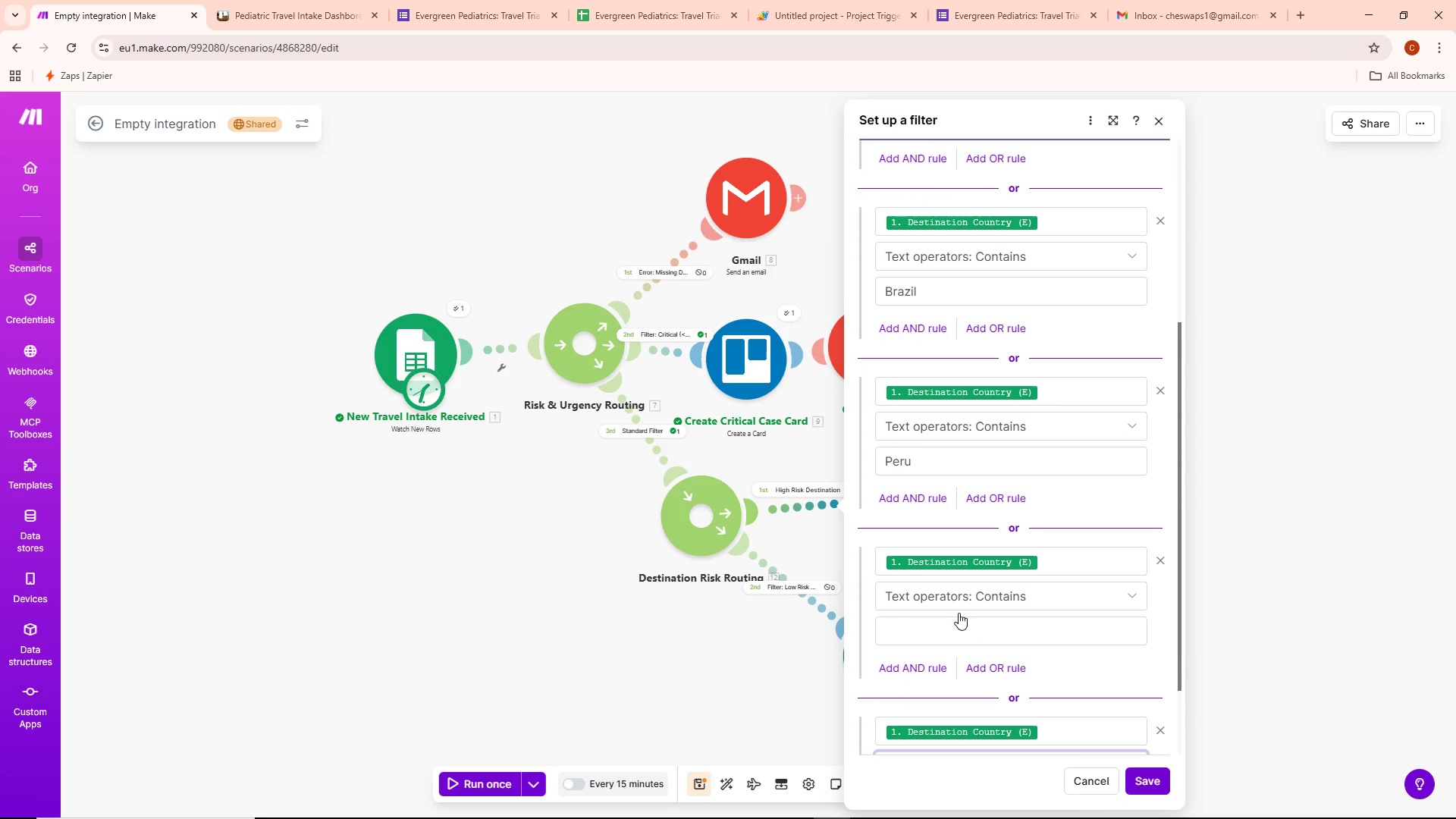 
left_click([956, 623])
 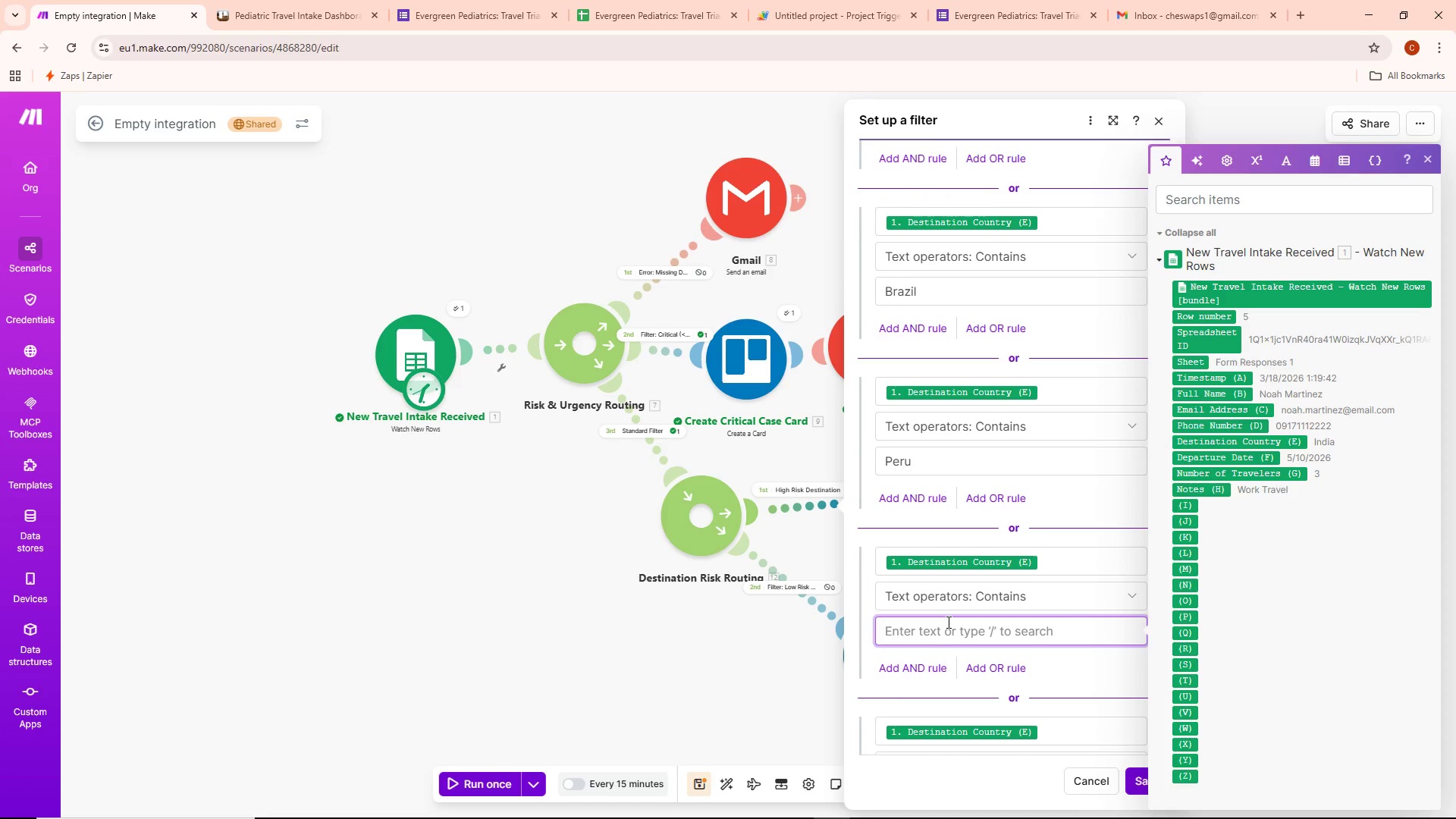 
type(India)
 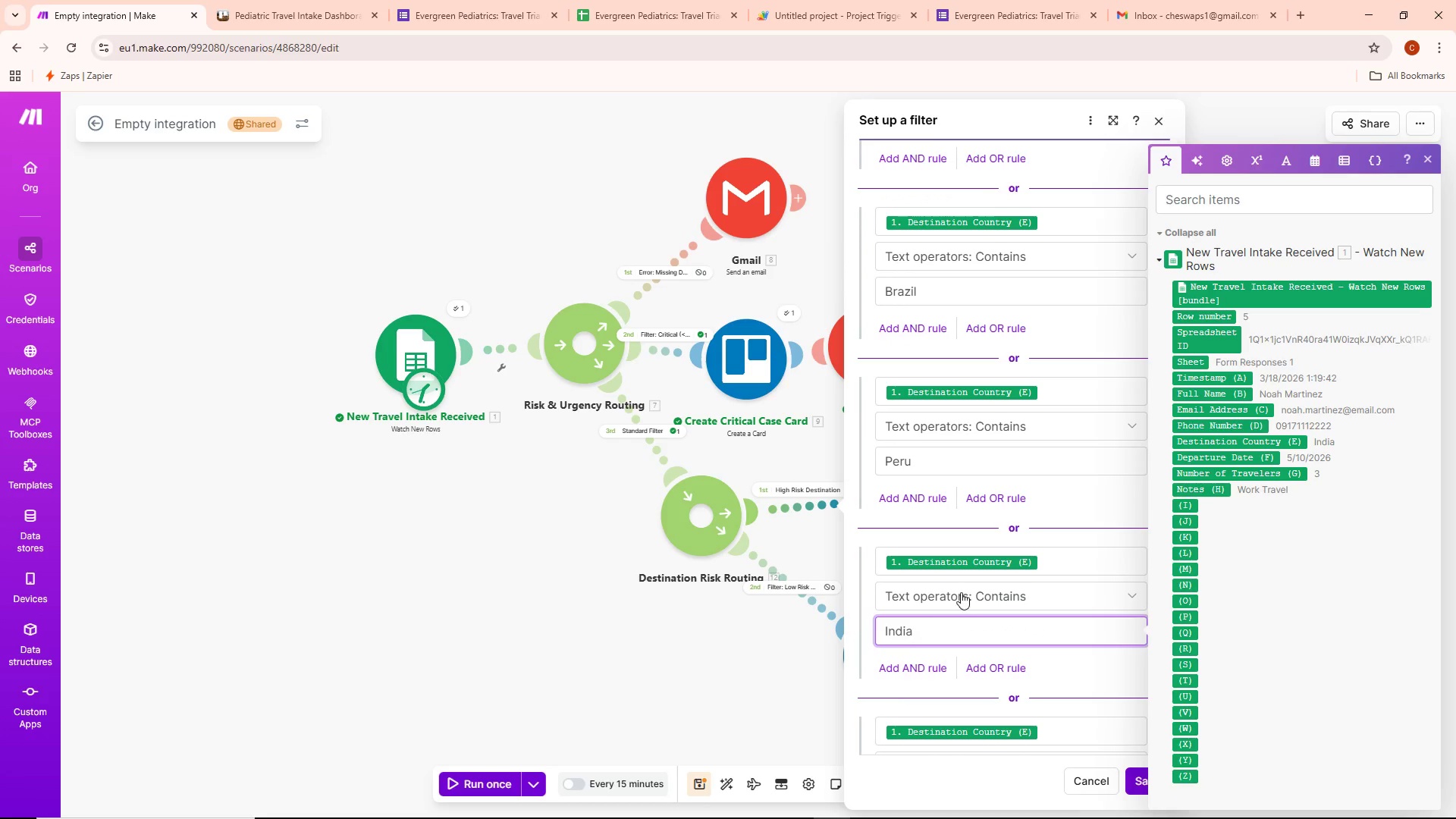 
scroll: coordinate [1043, 570], scroll_direction: up, amount: 3.0
 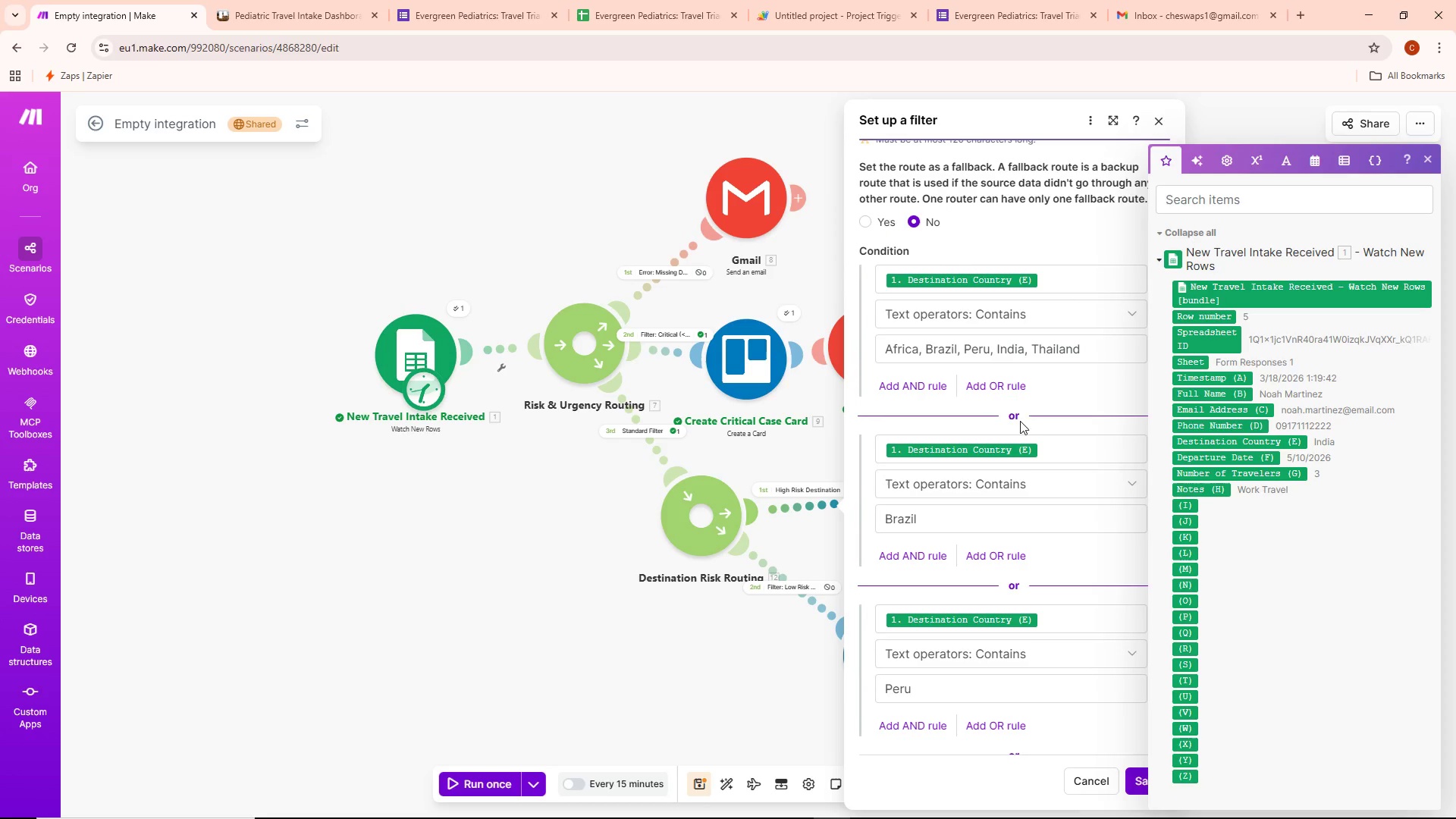 
scroll: coordinate [1013, 432], scroll_direction: down, amount: 7.0
 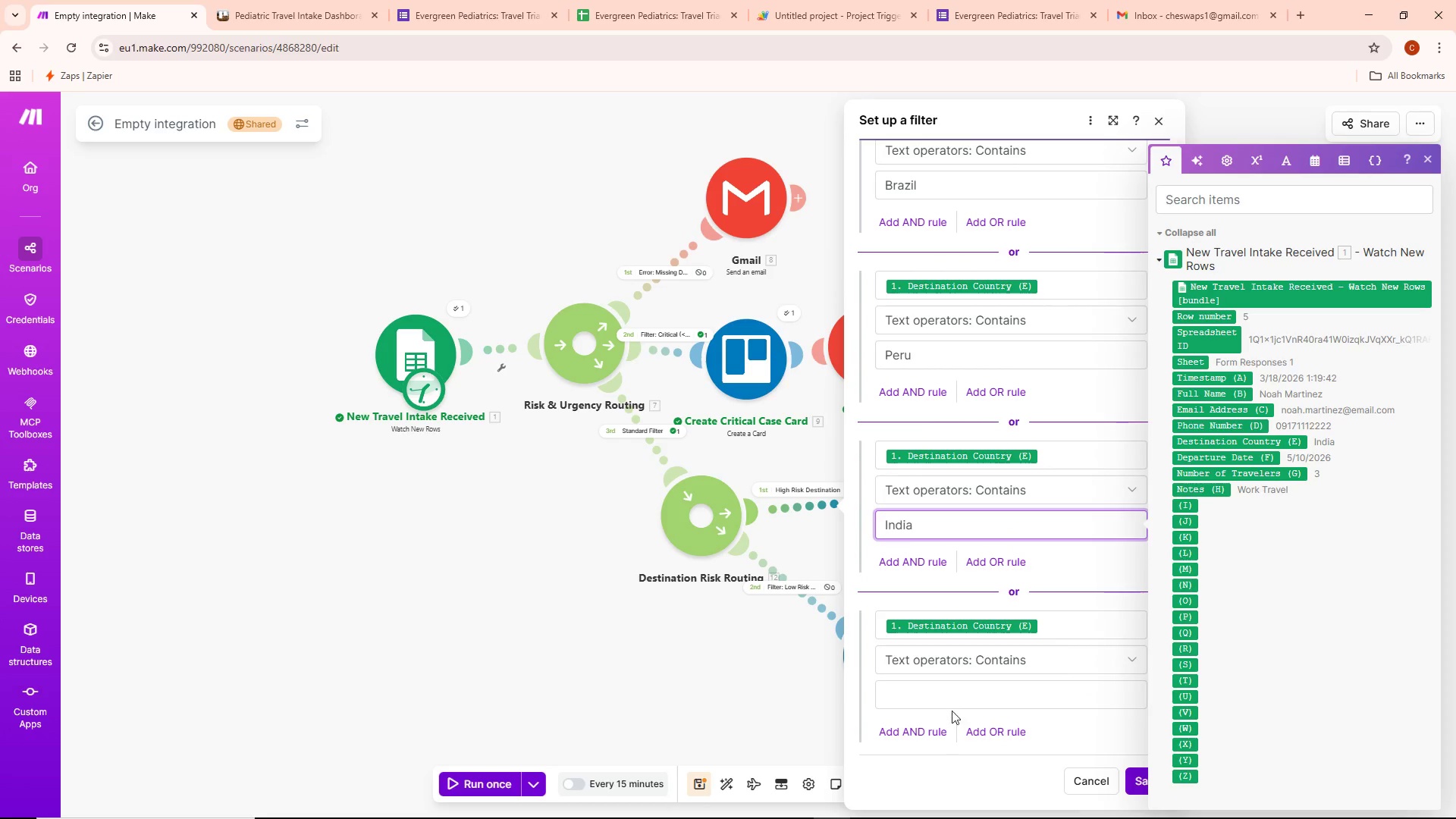 
left_click([952, 704])
 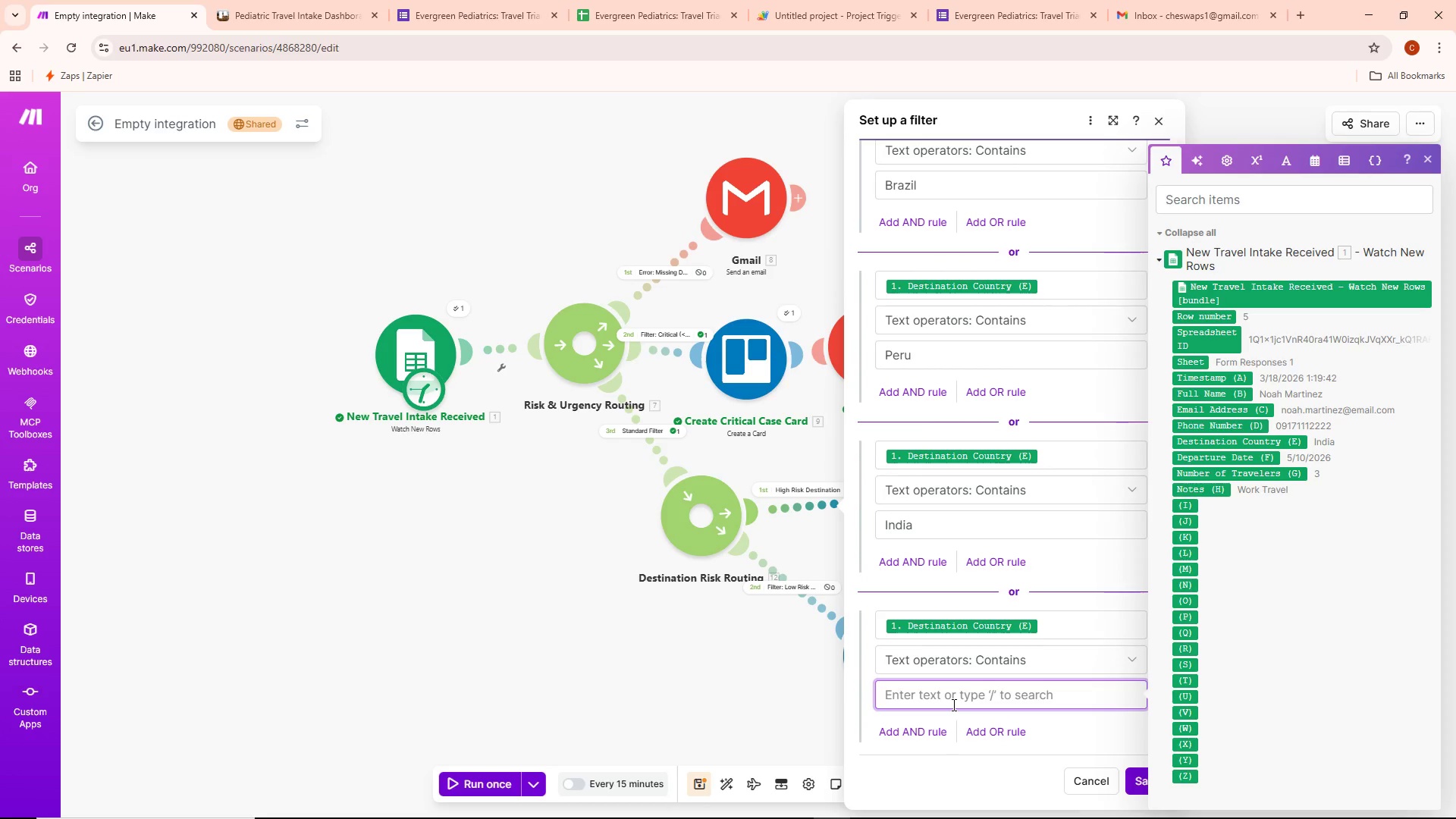 
type(Thailand)
 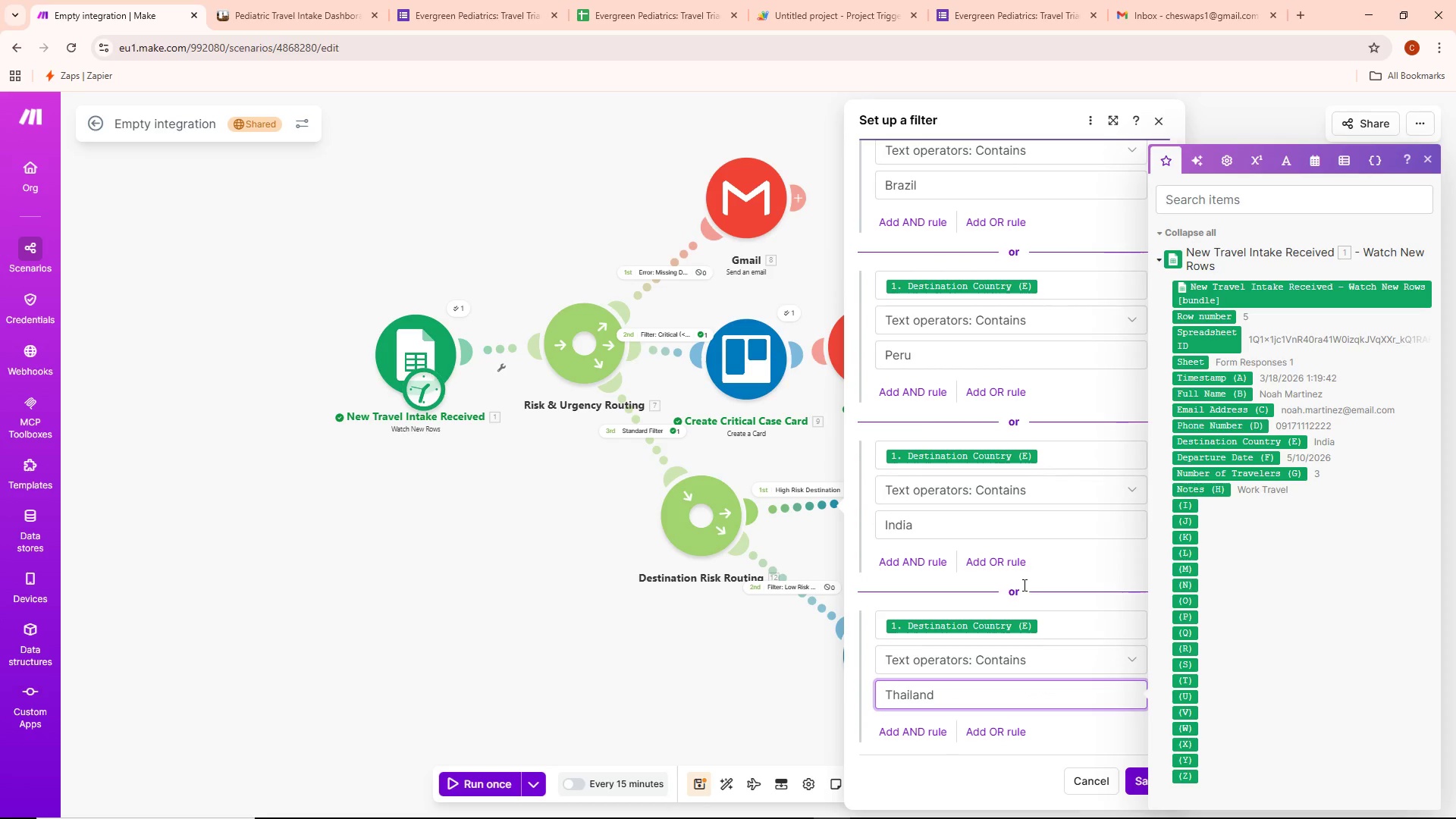 
scroll: coordinate [1002, 435], scroll_direction: up, amount: 5.0
 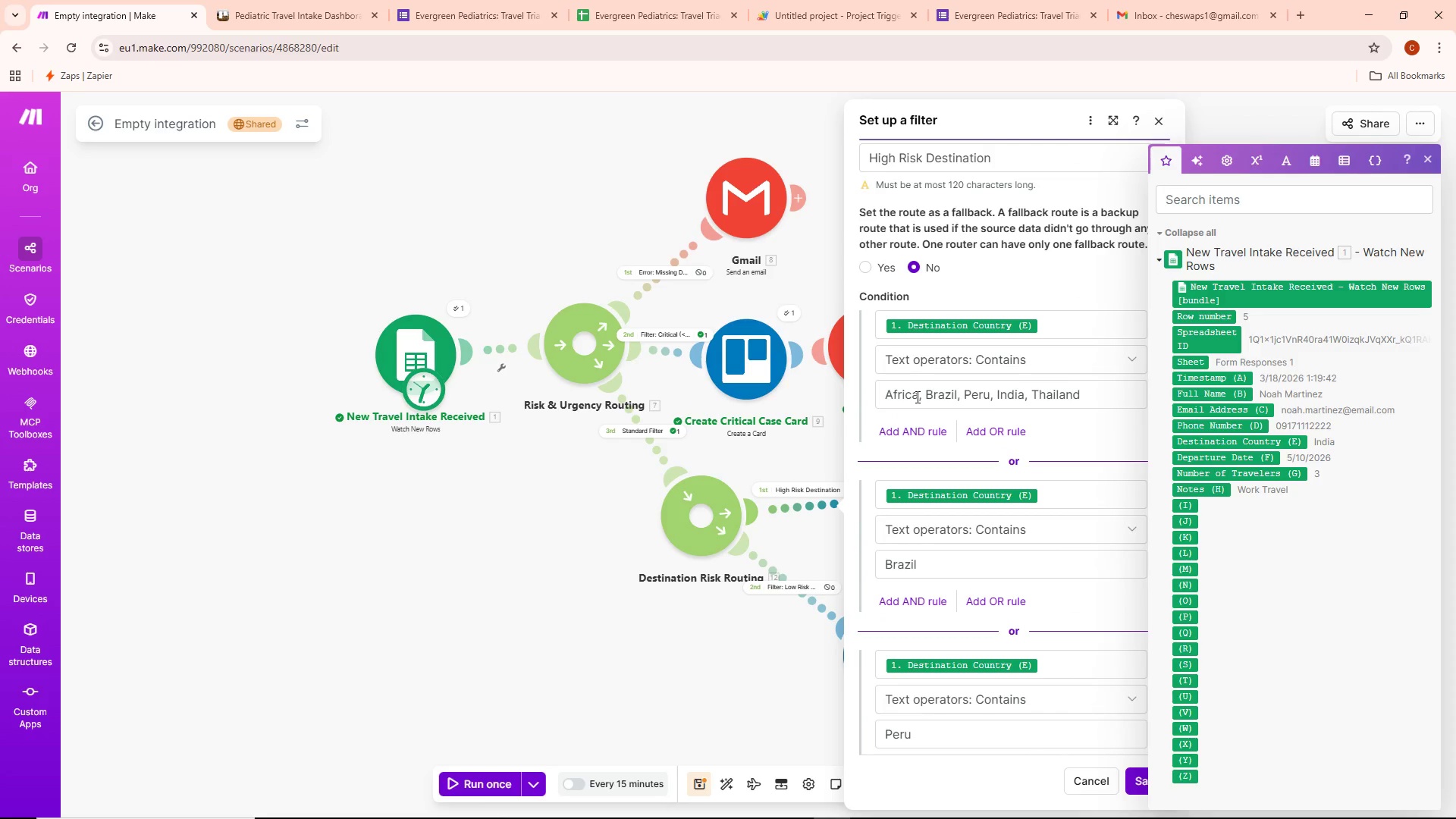 
left_click_drag(start_coordinate=[917, 394], to_coordinate=[1167, 399])
 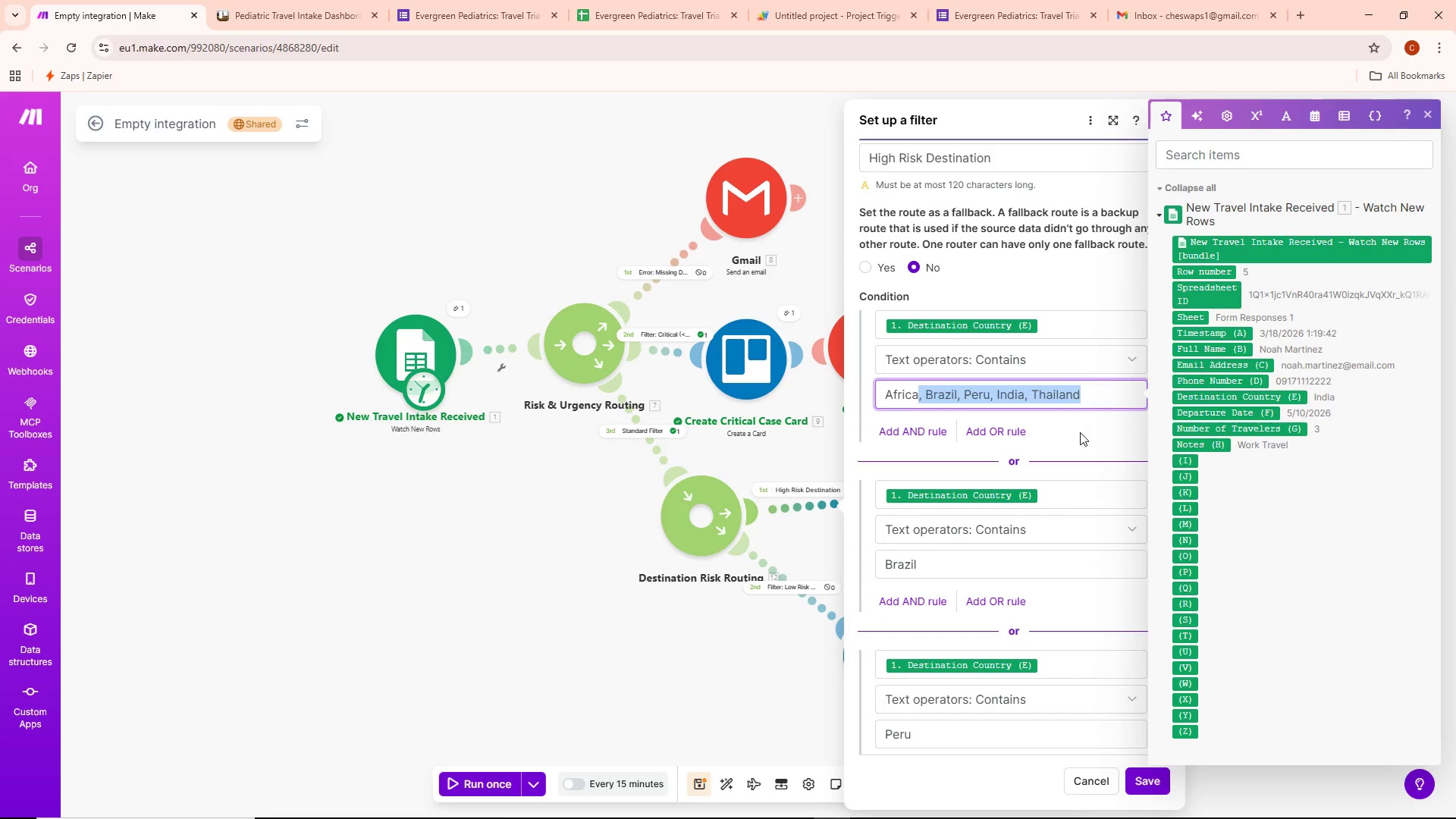 
key(Backspace)
 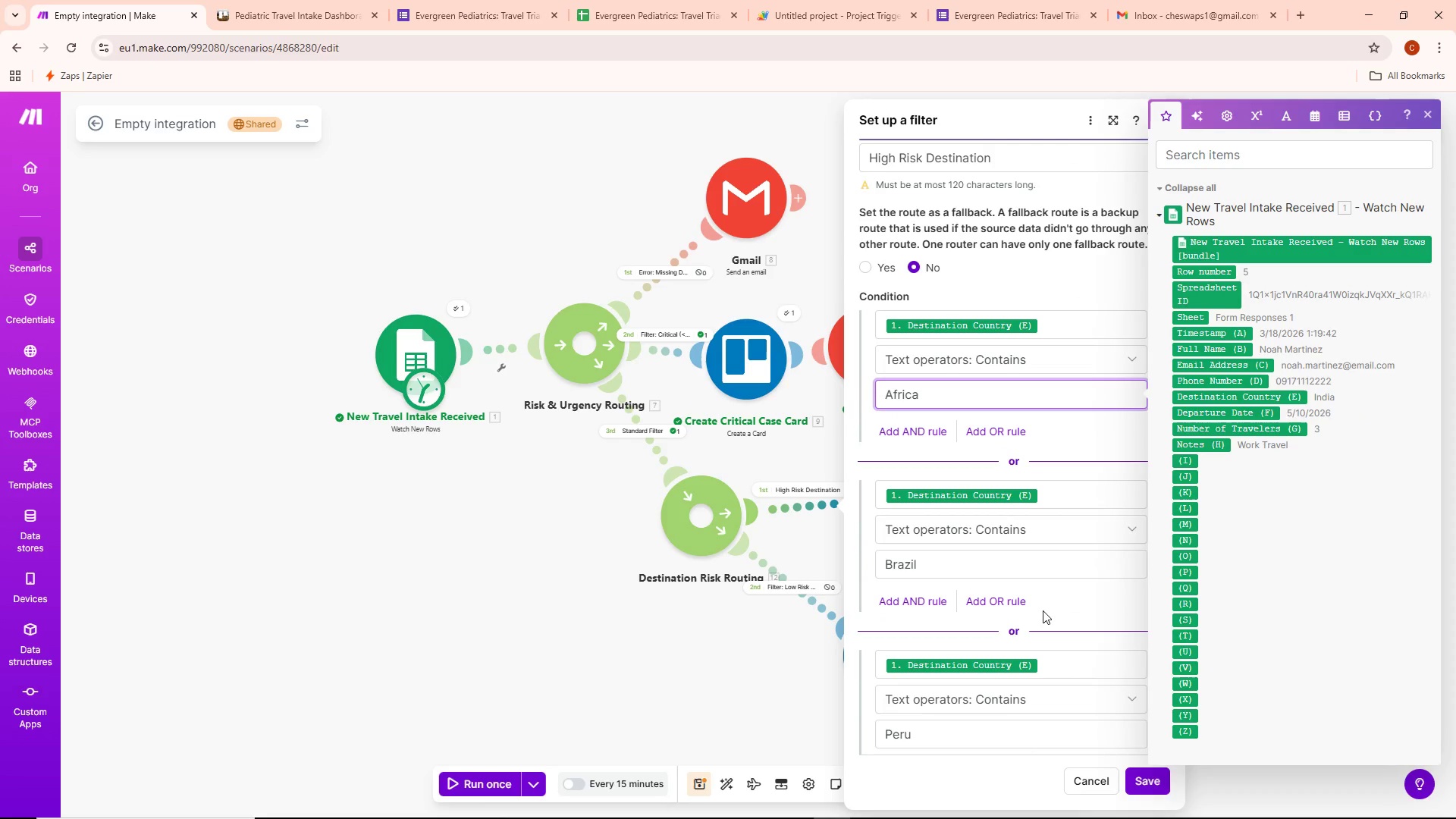 
scroll: coordinate [1078, 656], scroll_direction: down, amount: 3.0
 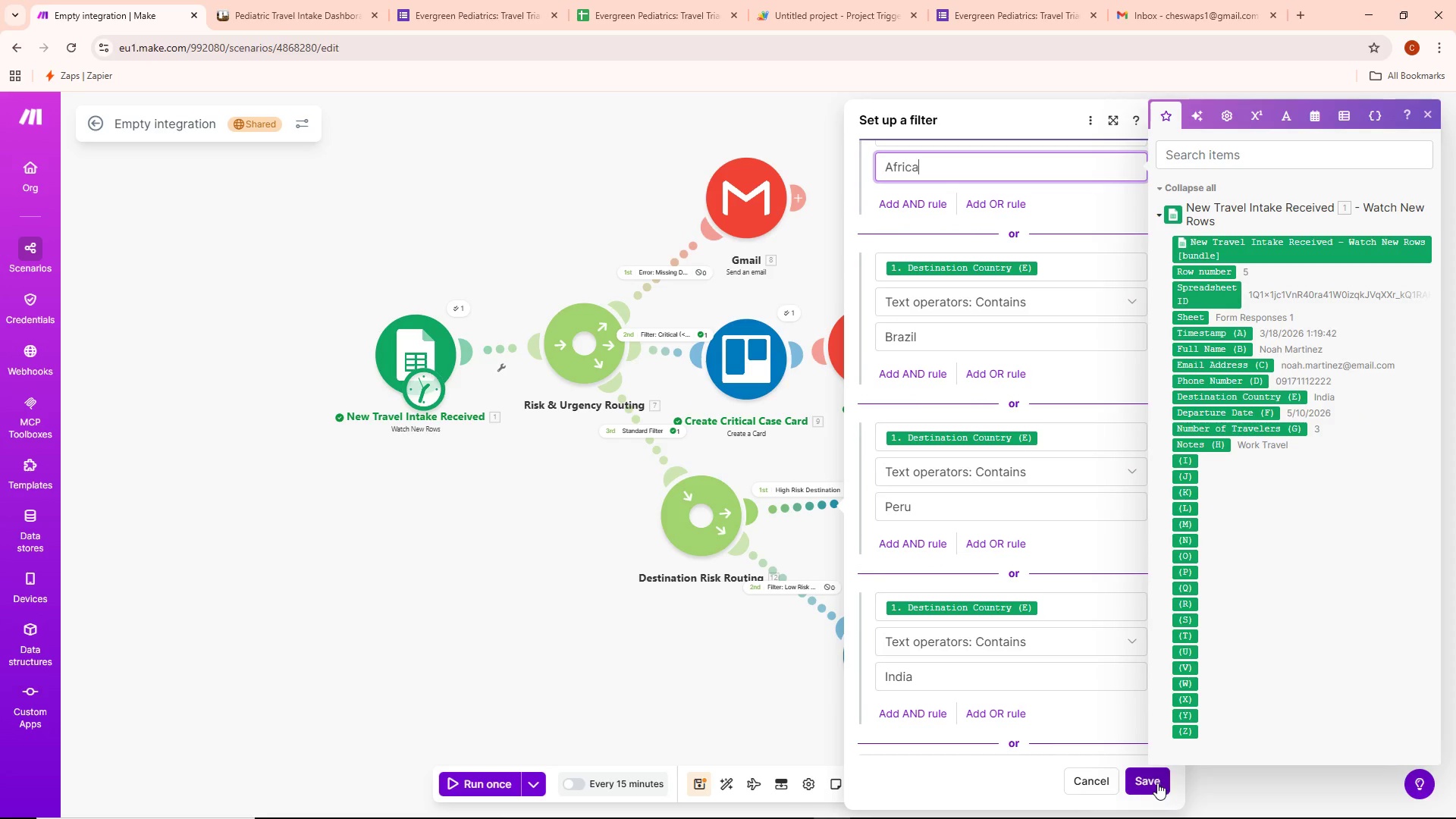 
left_click([1157, 783])
 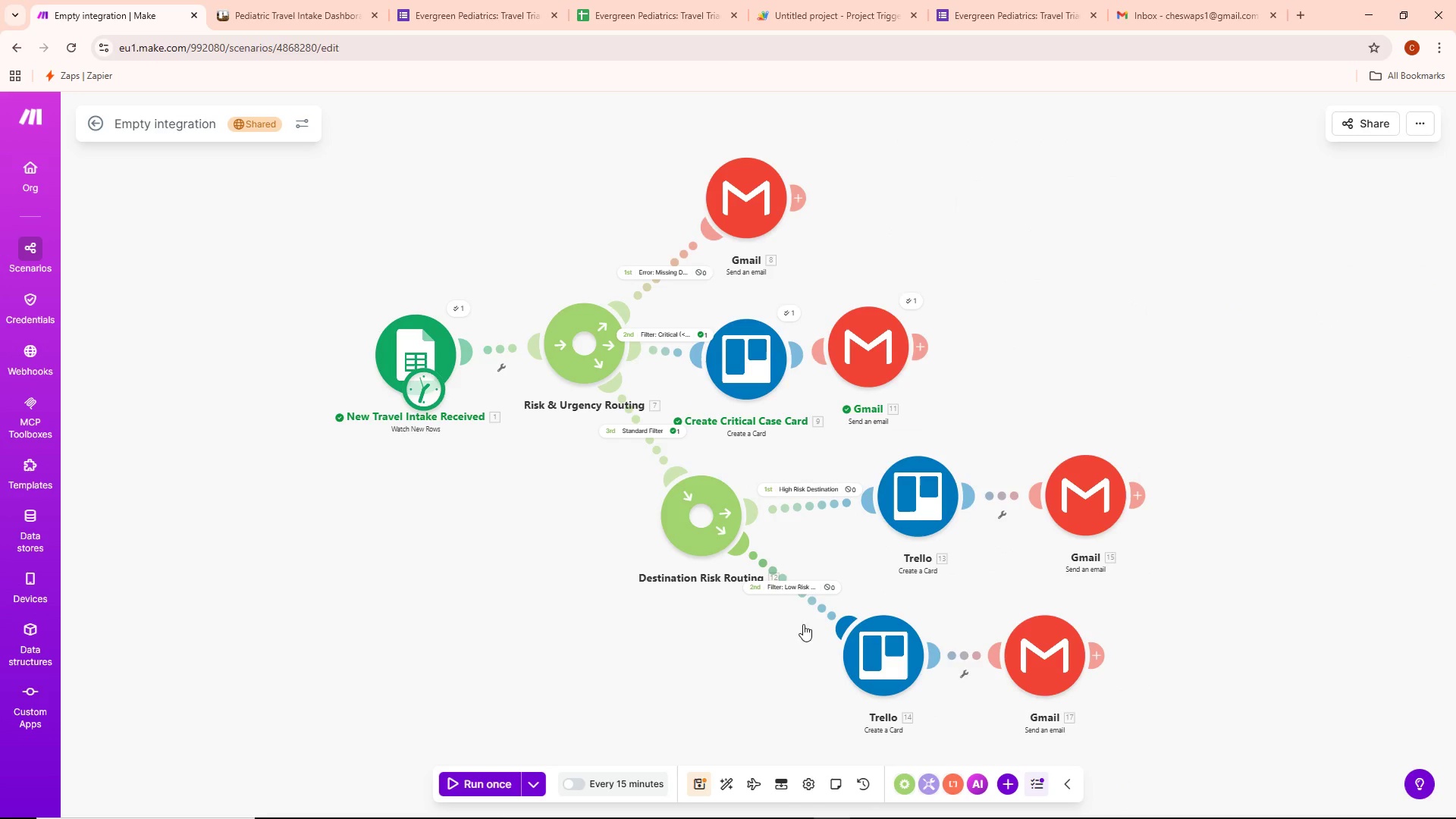 
left_click([800, 580])
 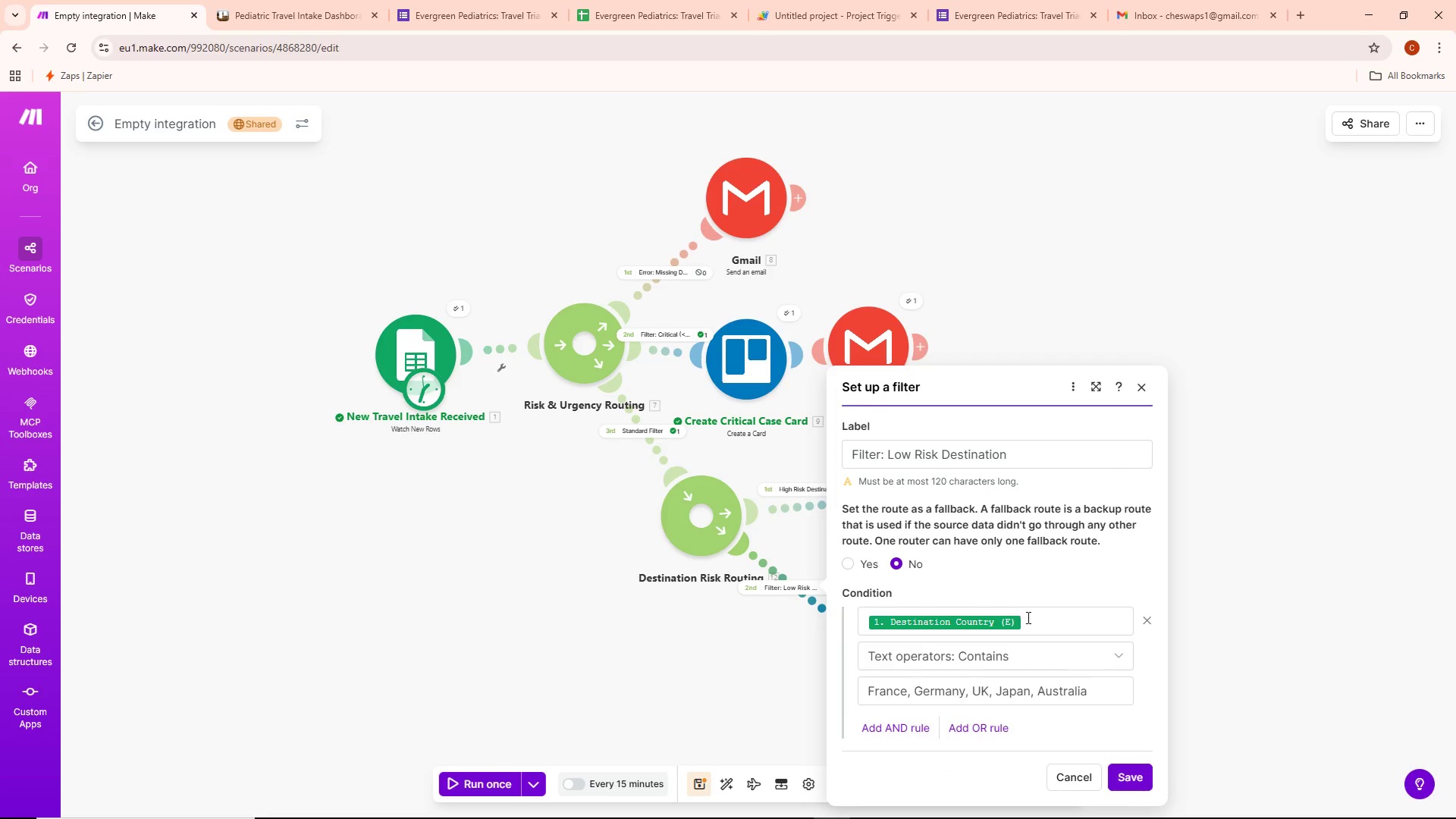 
mouse_move([1039, 658])
 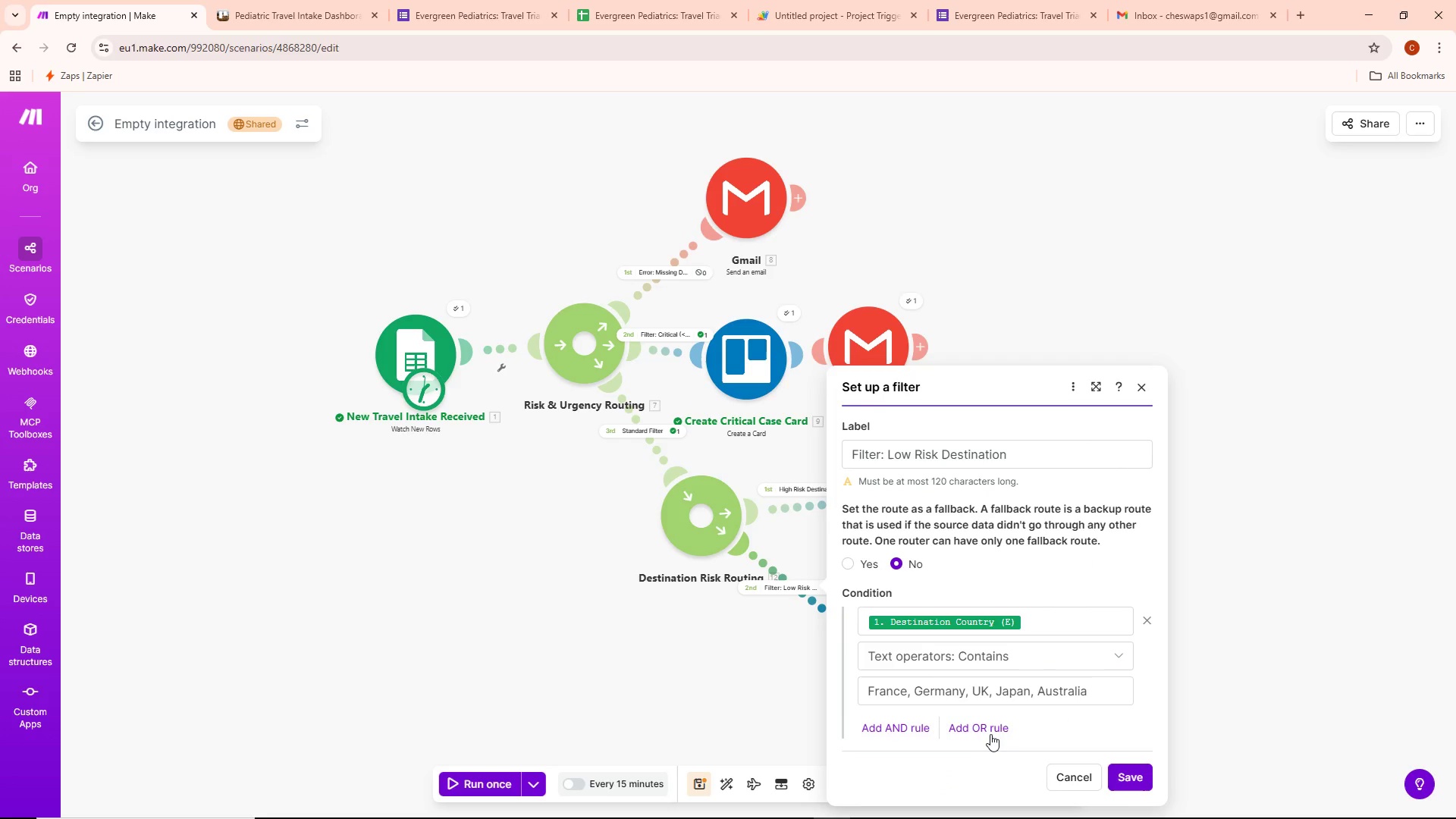 
left_click([990, 725])
 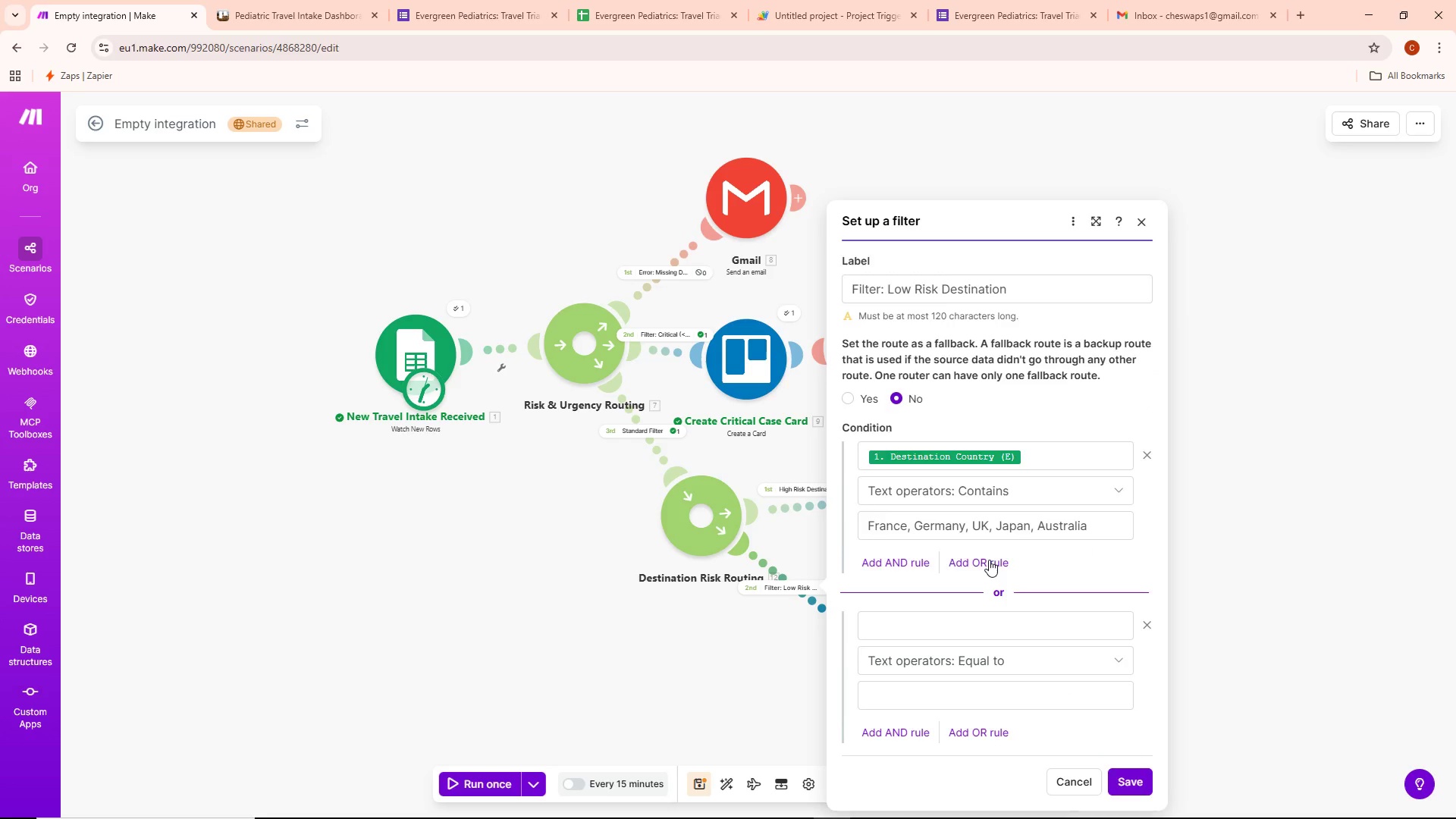 
double_click([989, 560])
 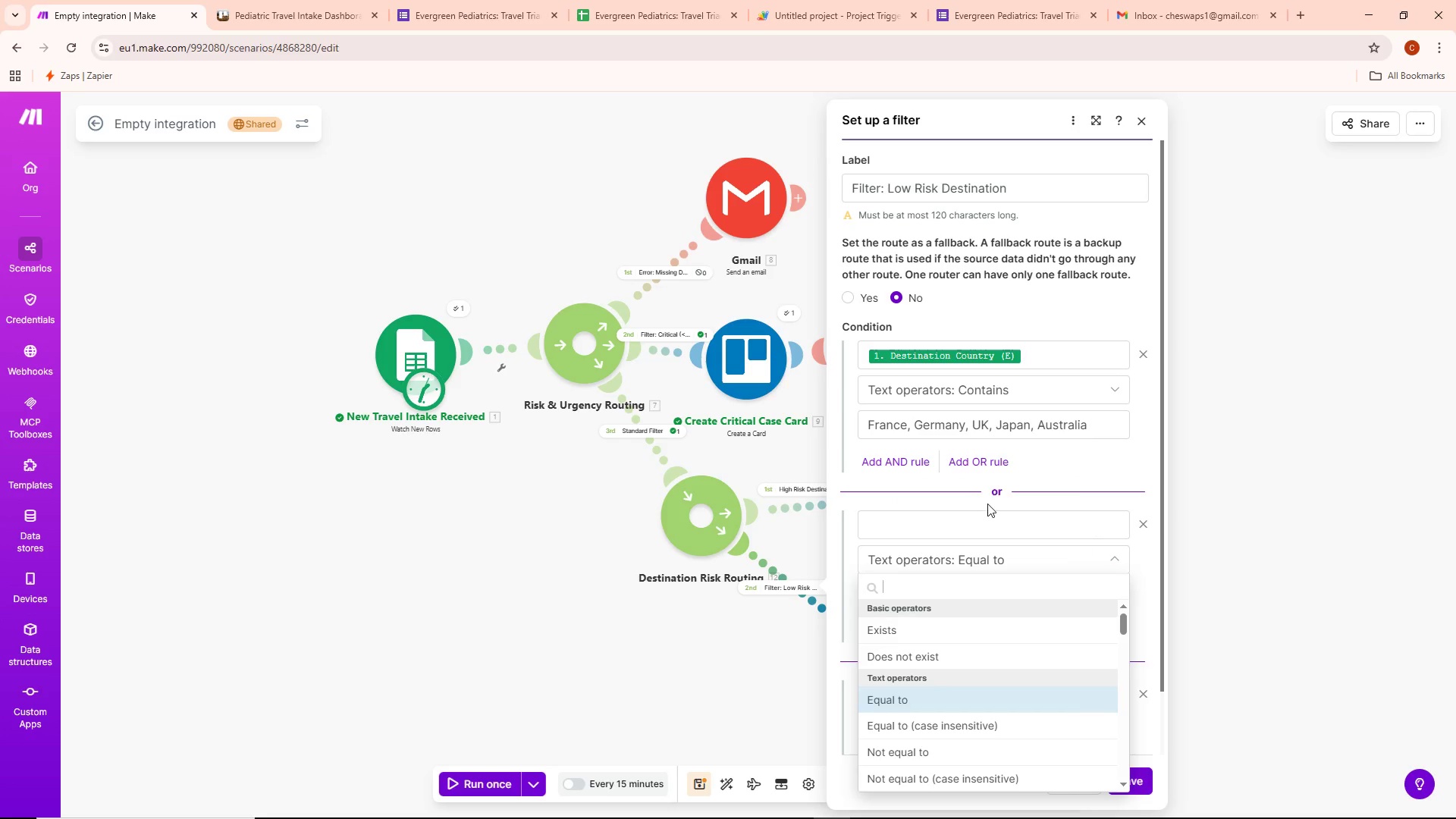 
left_click([987, 472])
 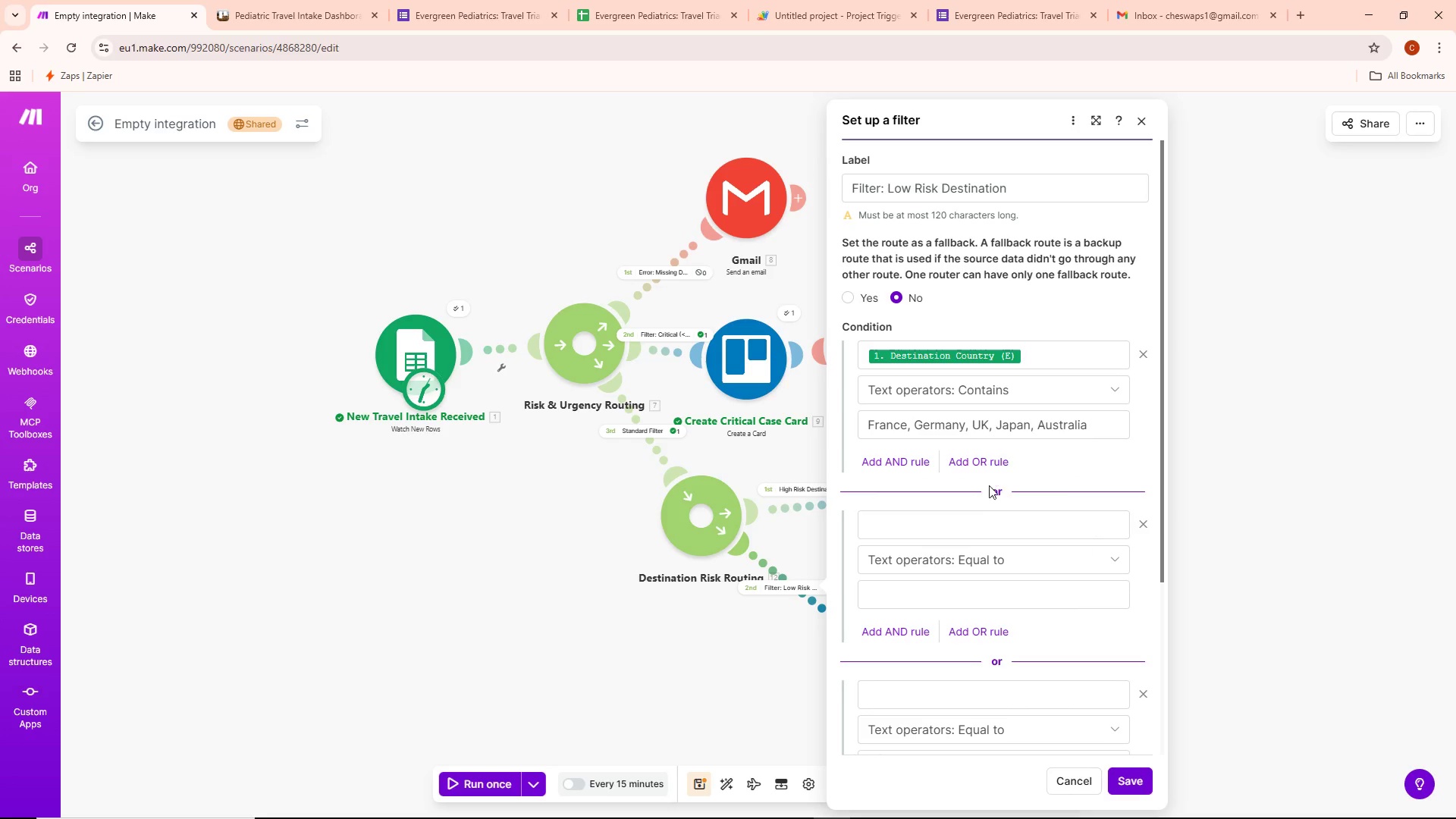 
left_click([945, 522])
 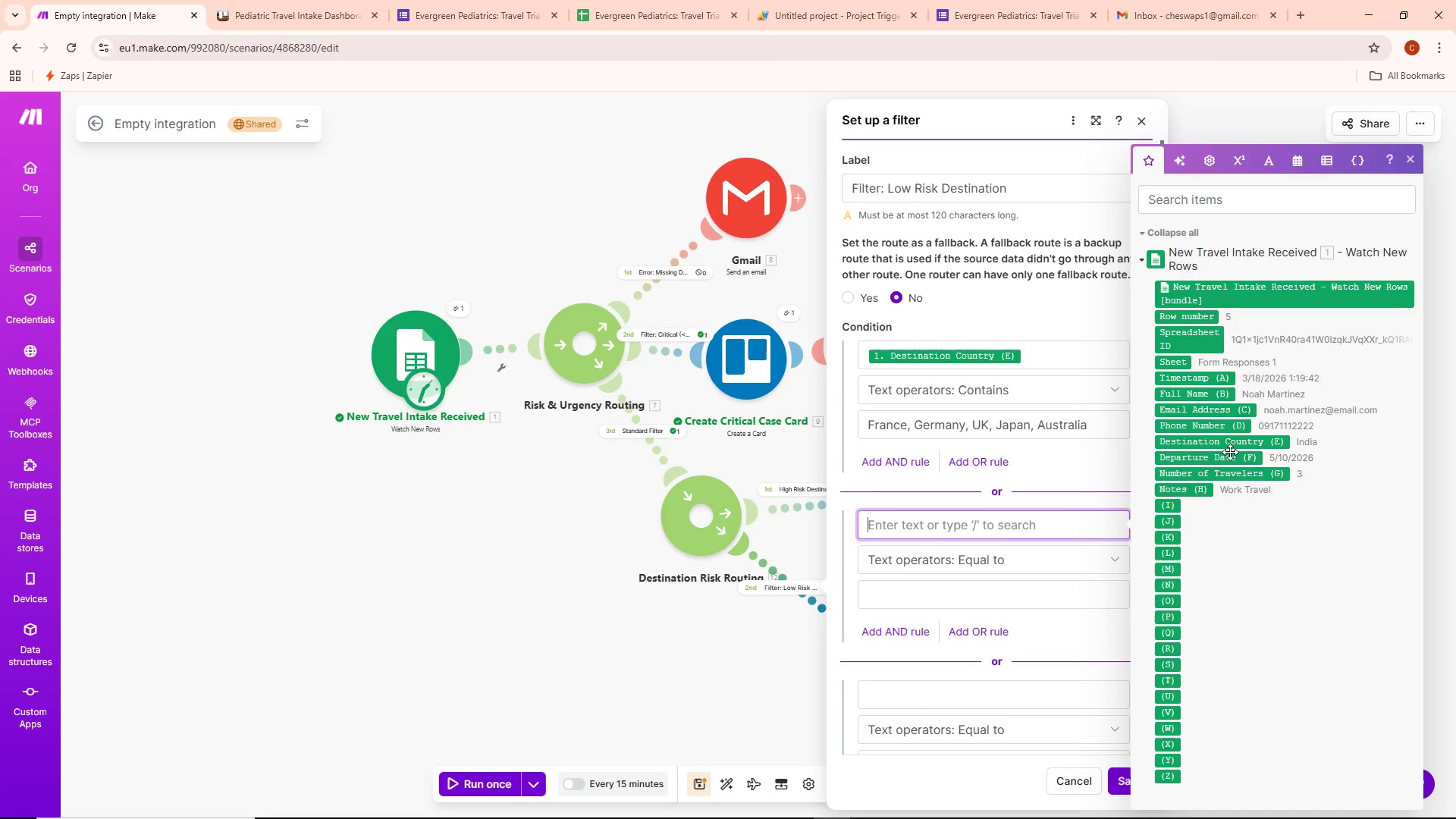 
left_click([1229, 444])
 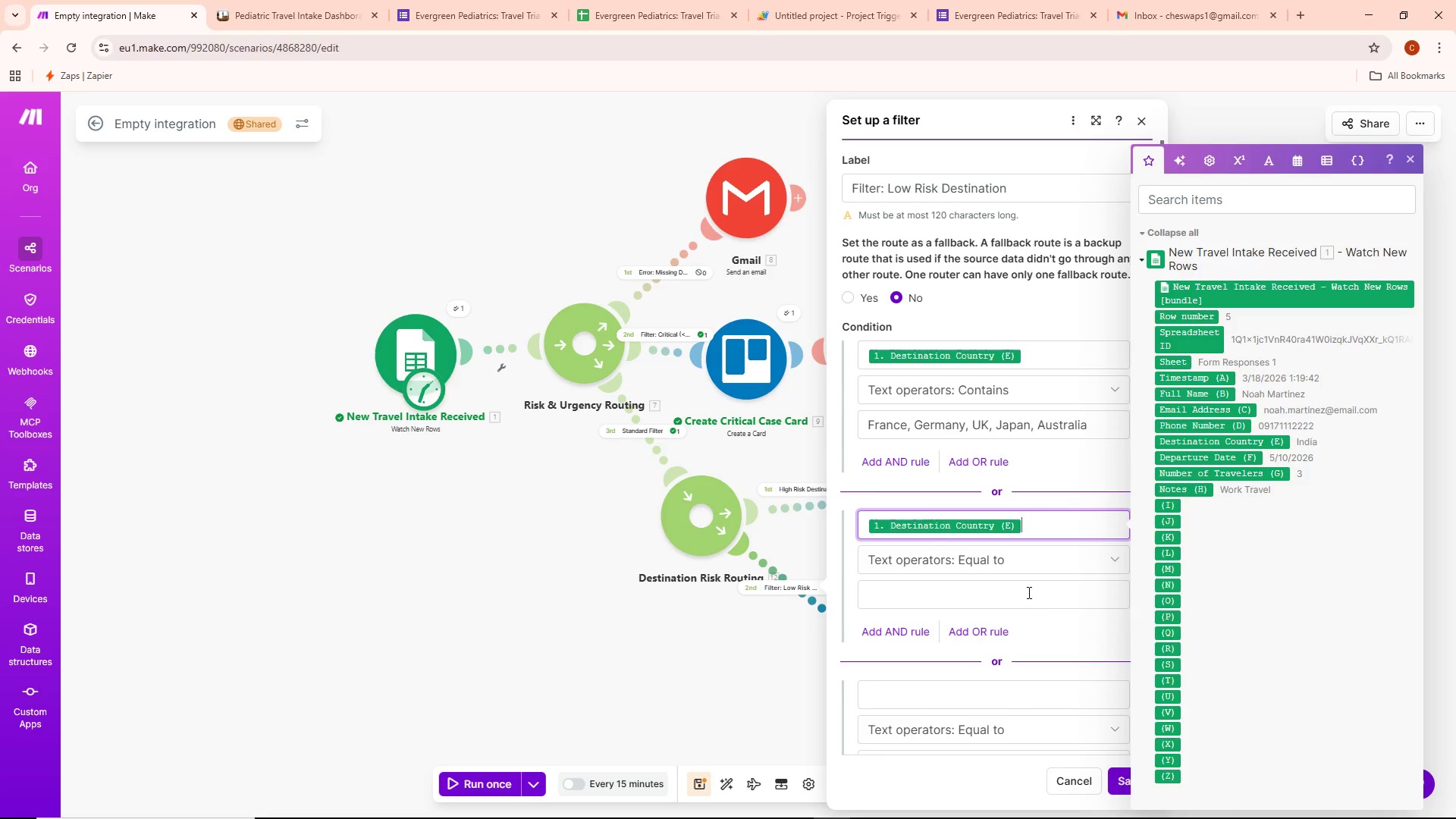 
scroll: coordinate [989, 632], scroll_direction: down, amount: 2.0
 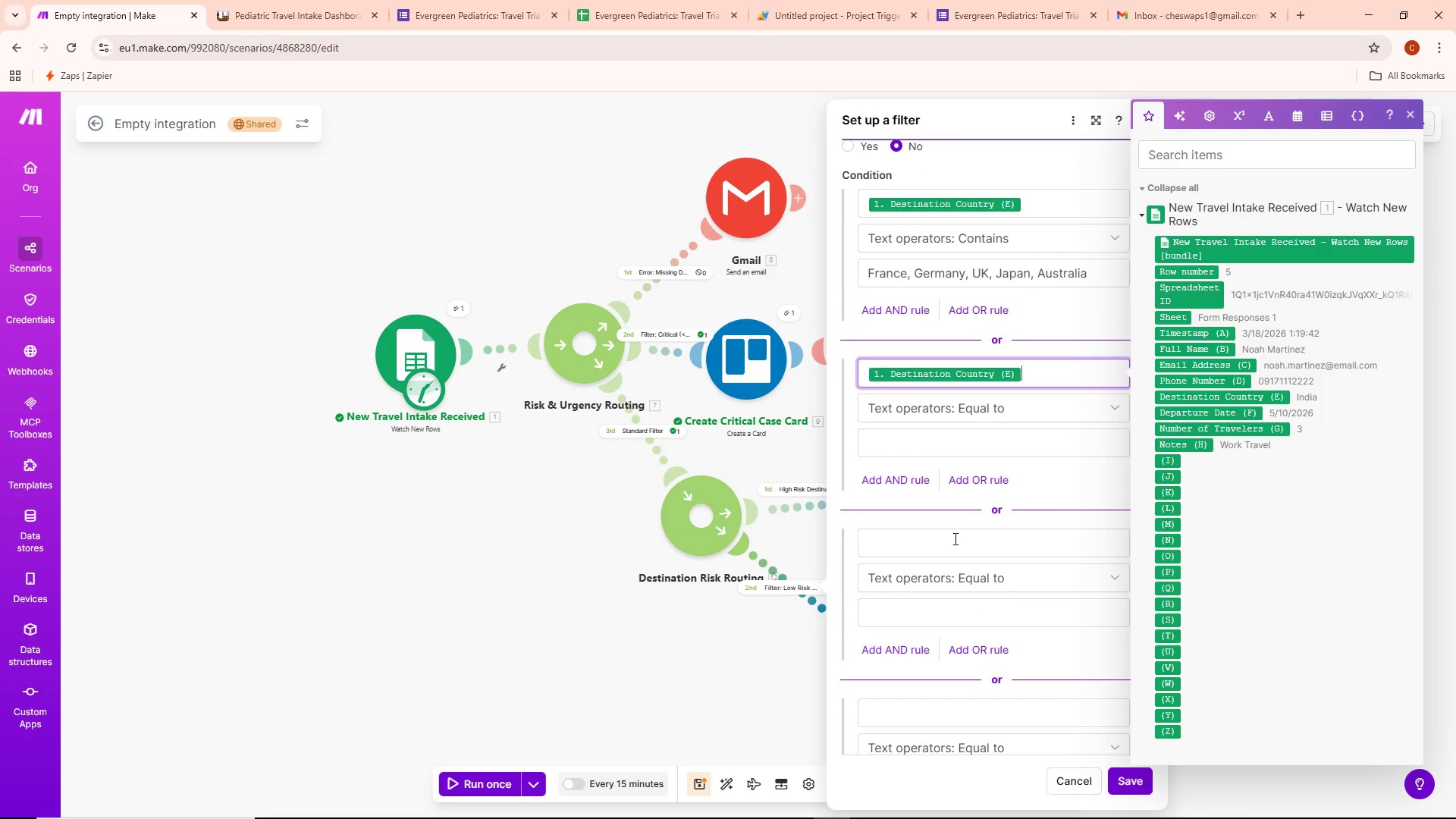 
left_click([953, 534])
 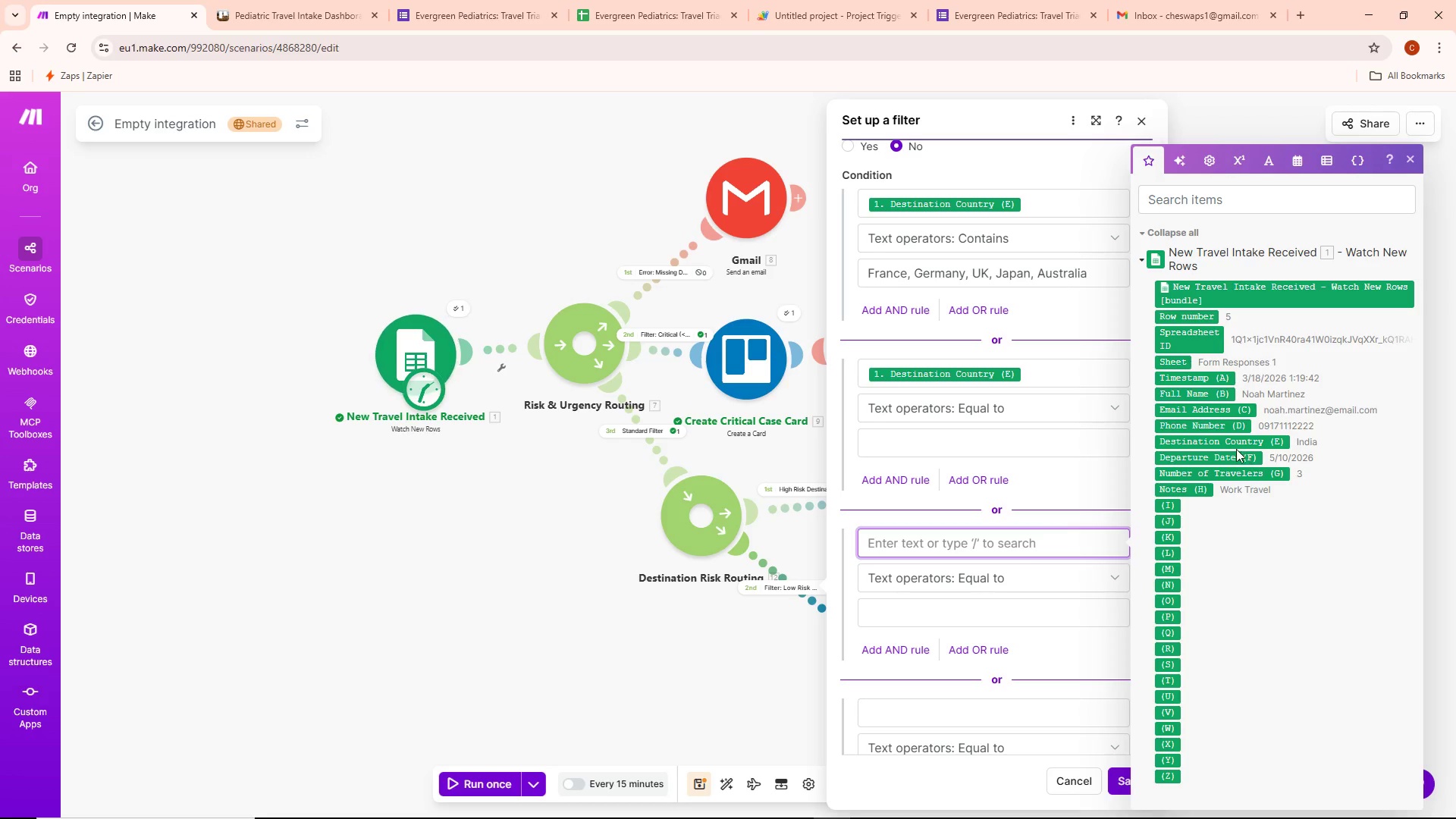 
left_click([1233, 441])
 